 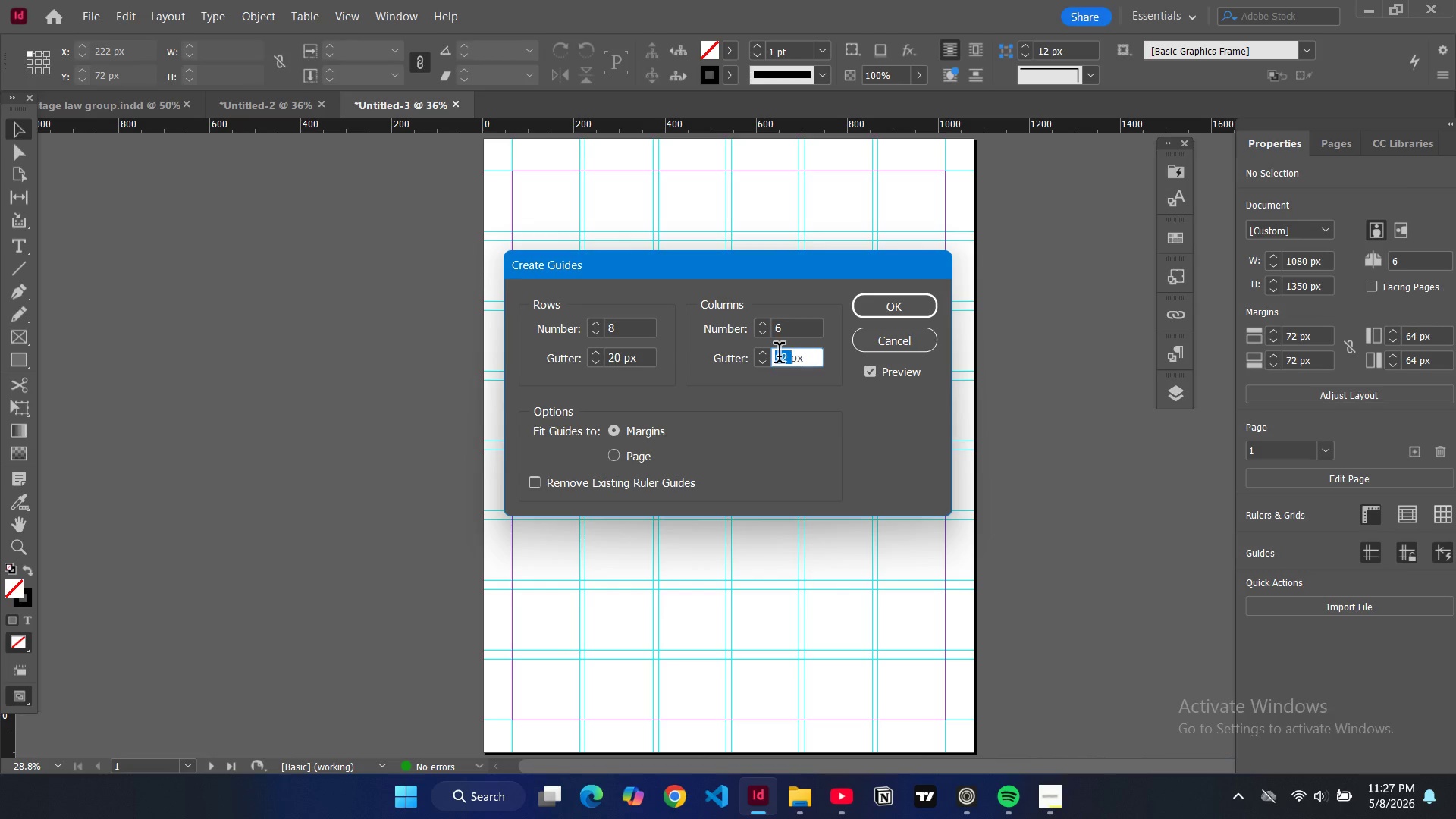 
type(24)
 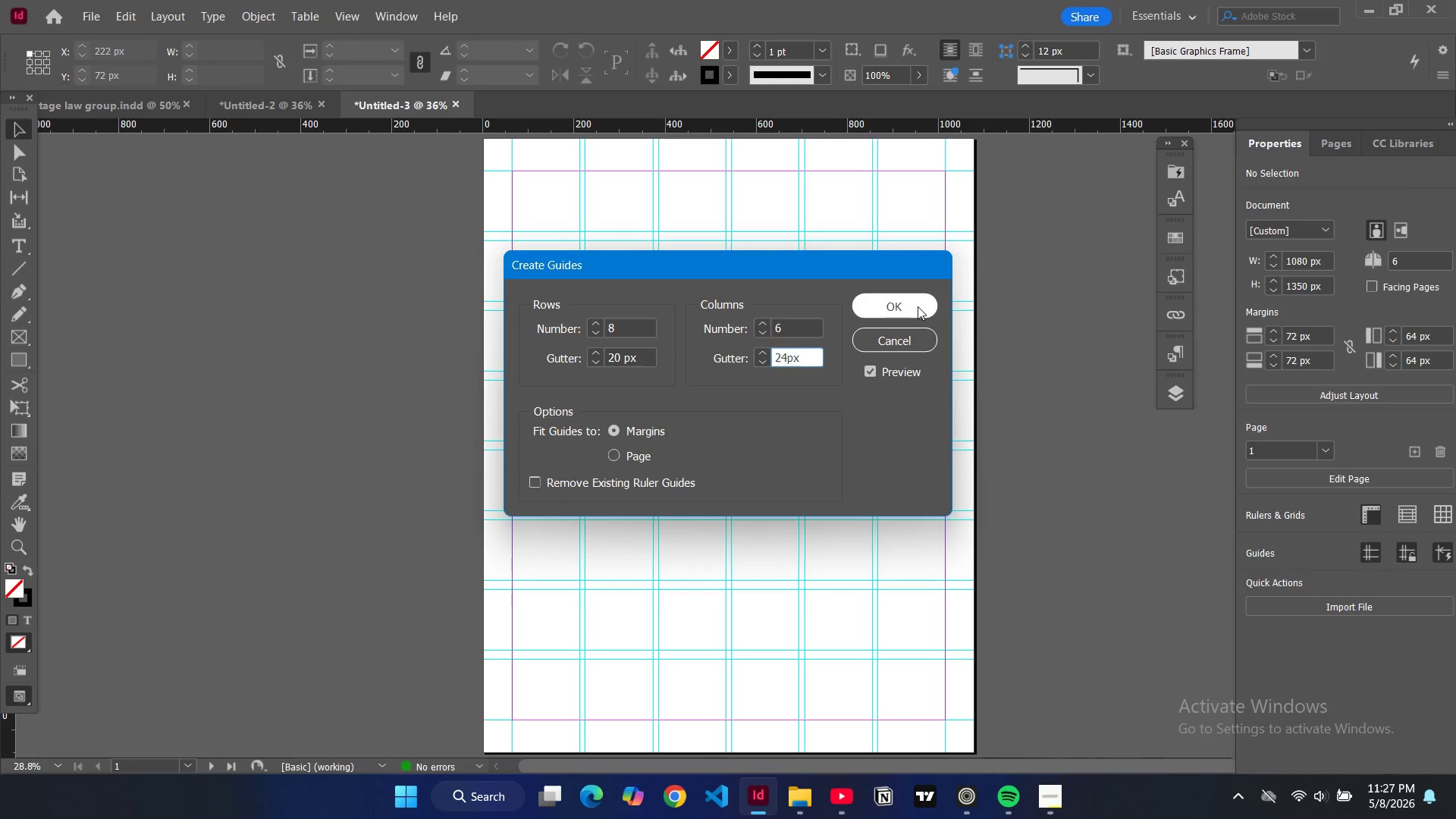 
left_click([918, 306])
 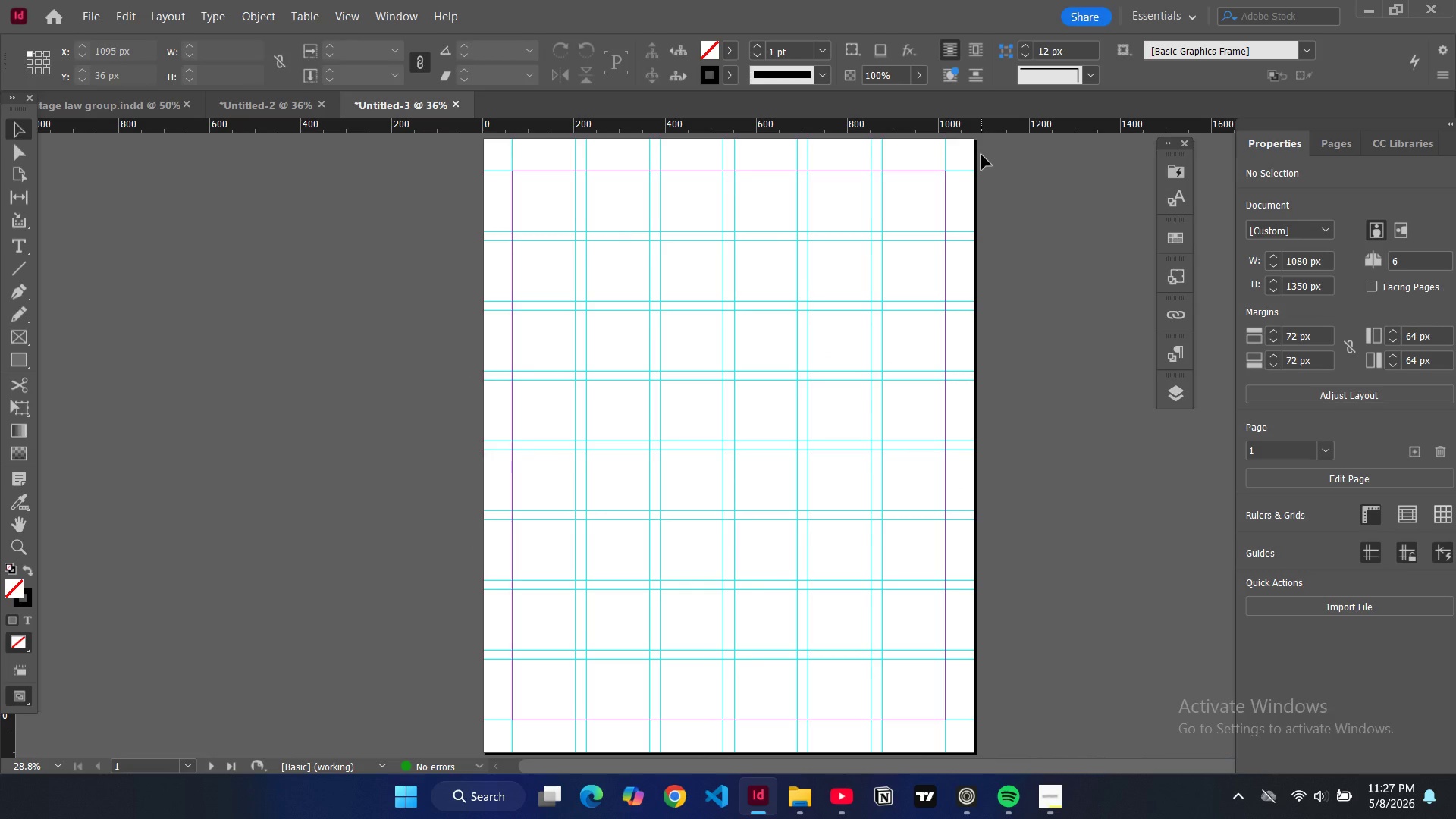 
wait(11.76)
 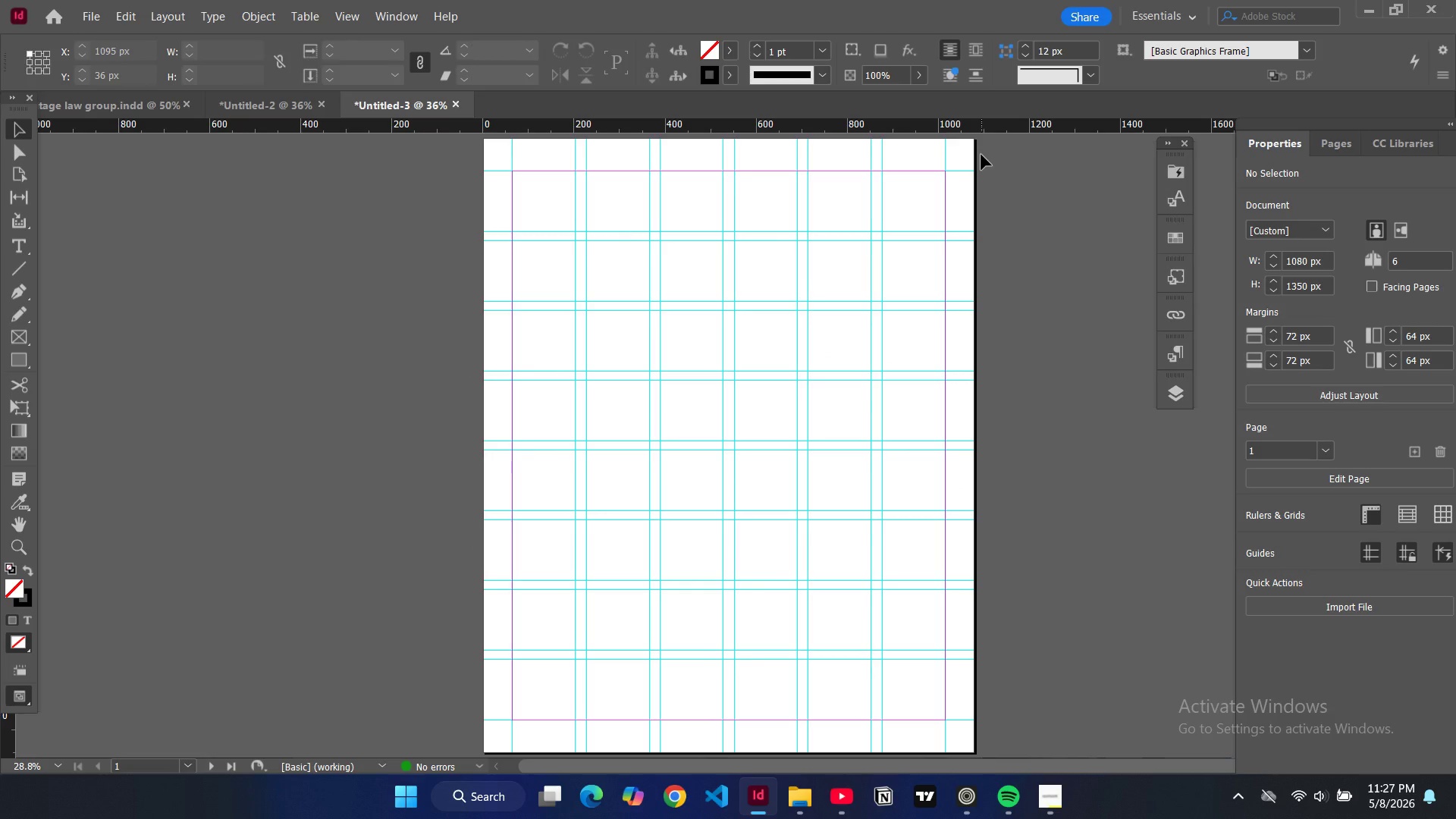 
mouse_move([1183, 326])
 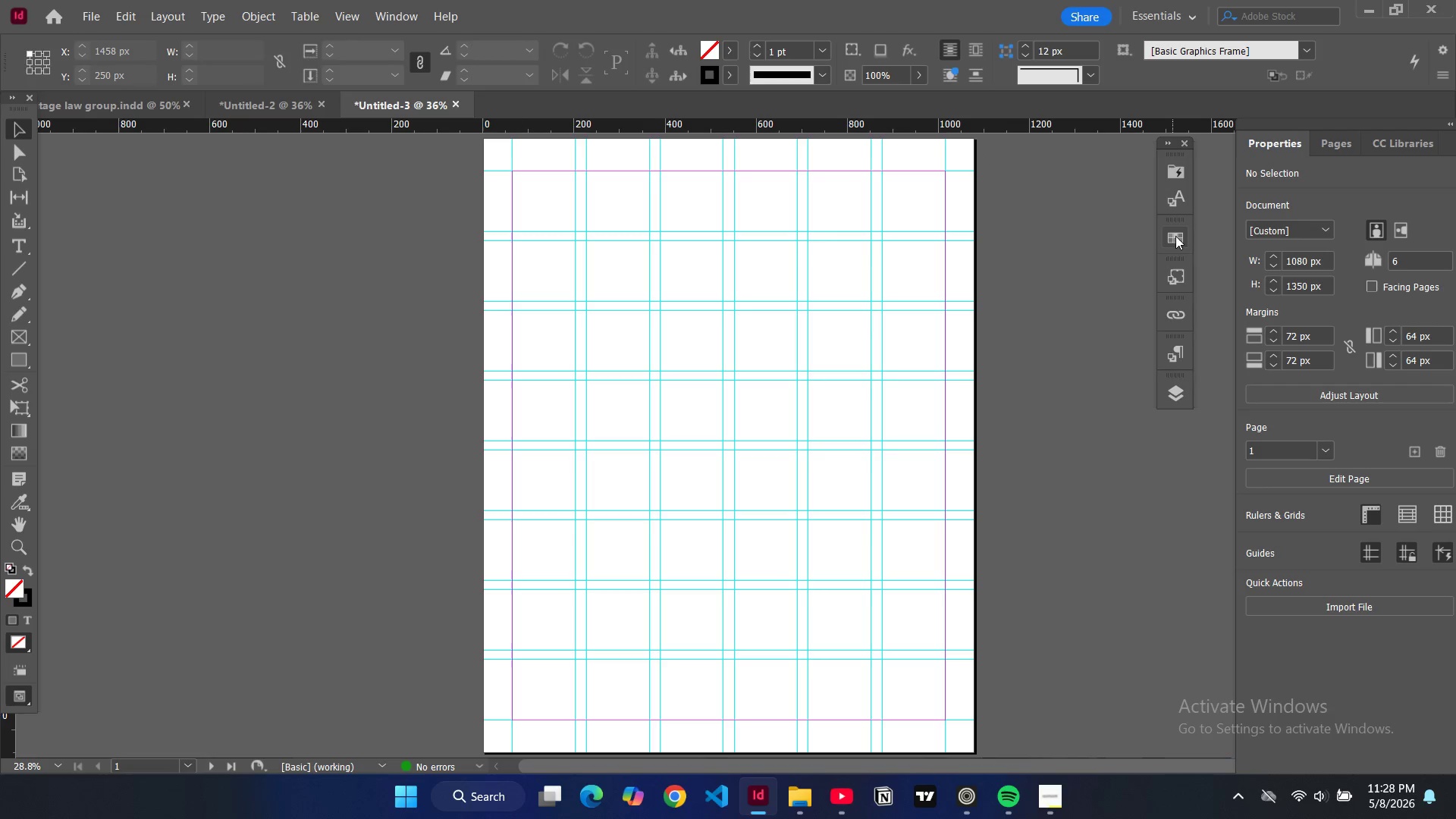 
left_click([1176, 236])
 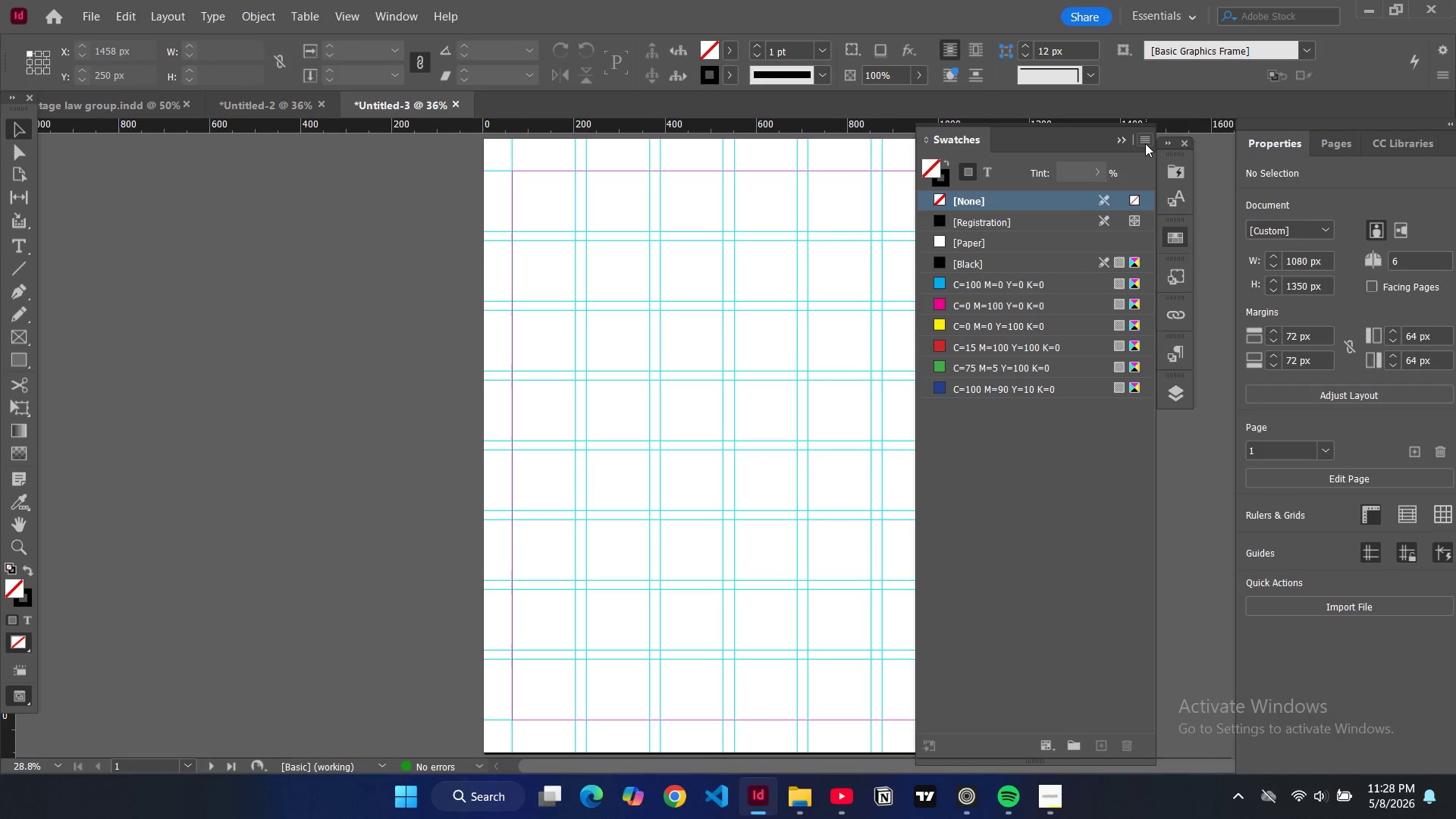 
left_click([1145, 143])
 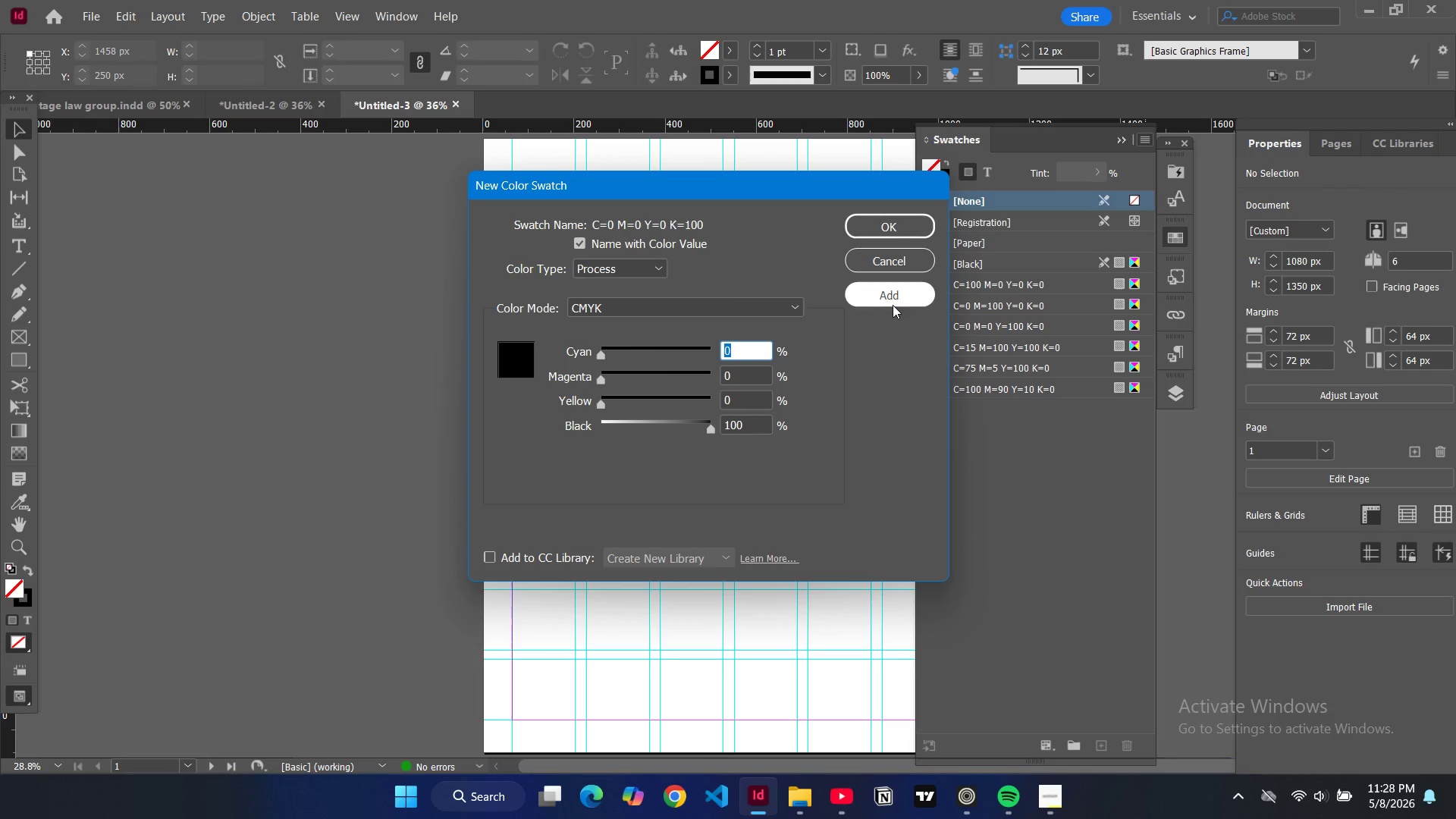 
left_click([795, 313])
 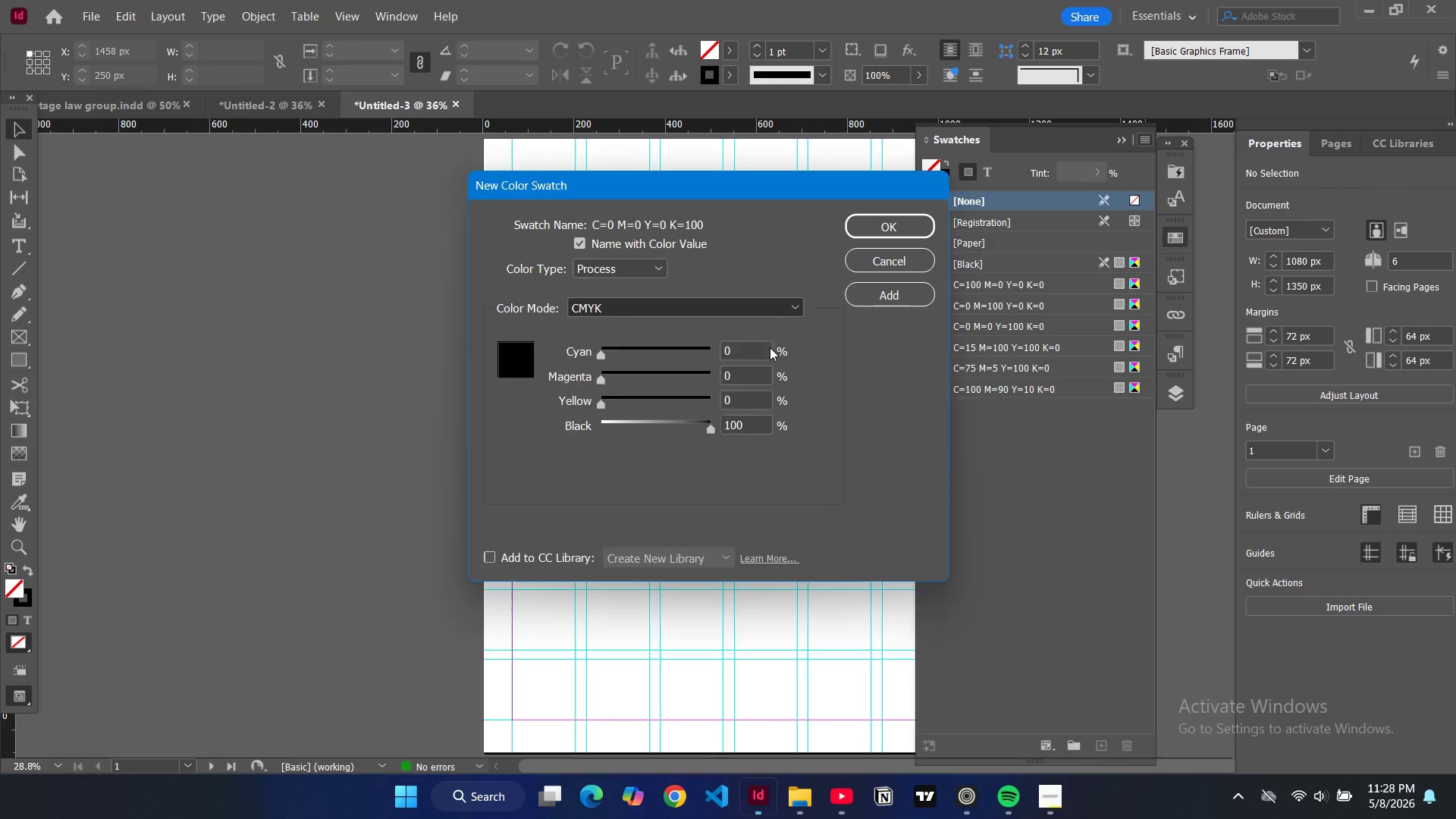 
left_click([770, 347])
 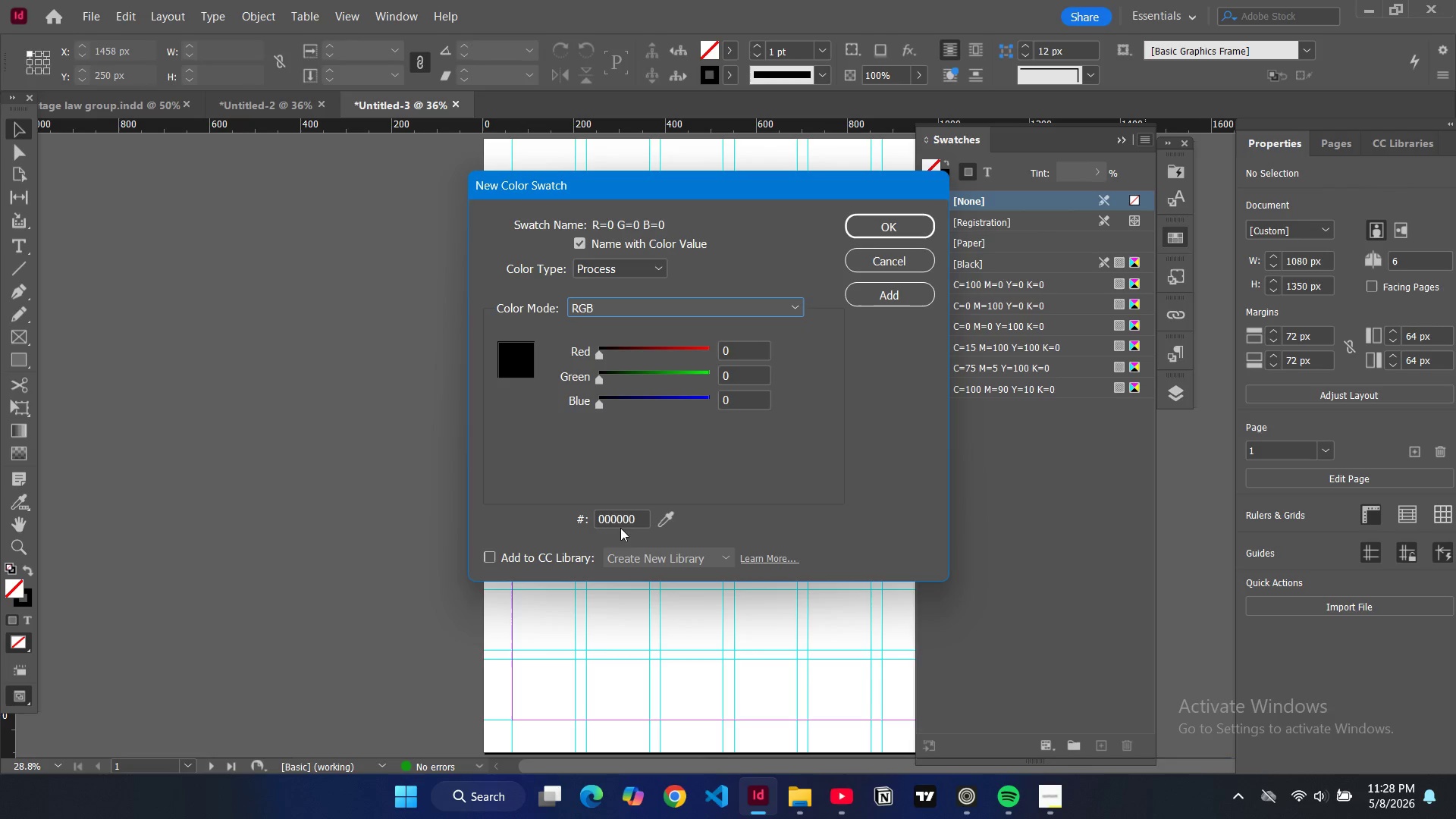 
double_click([613, 519])
 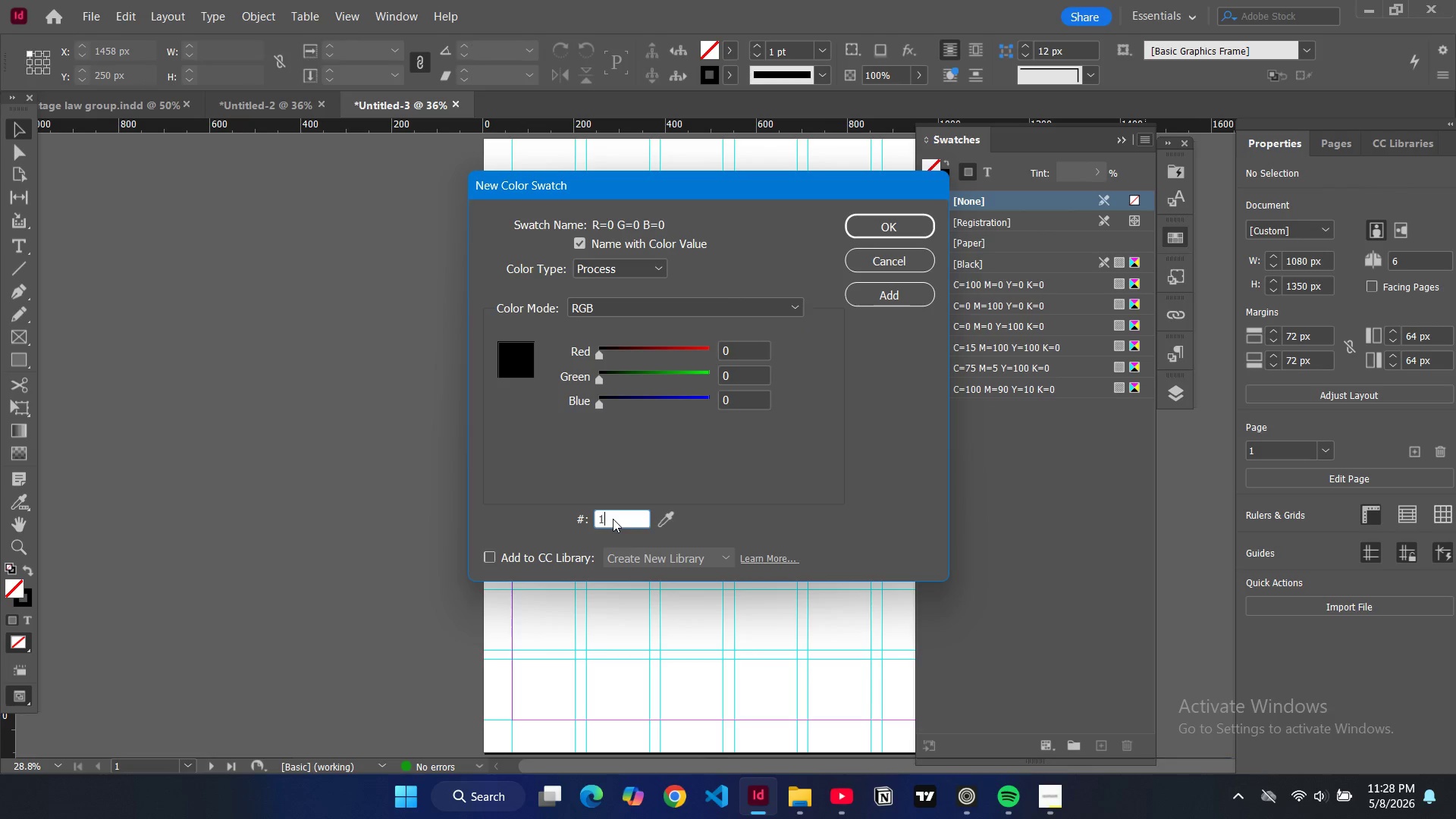 
type(1a1a1a)
 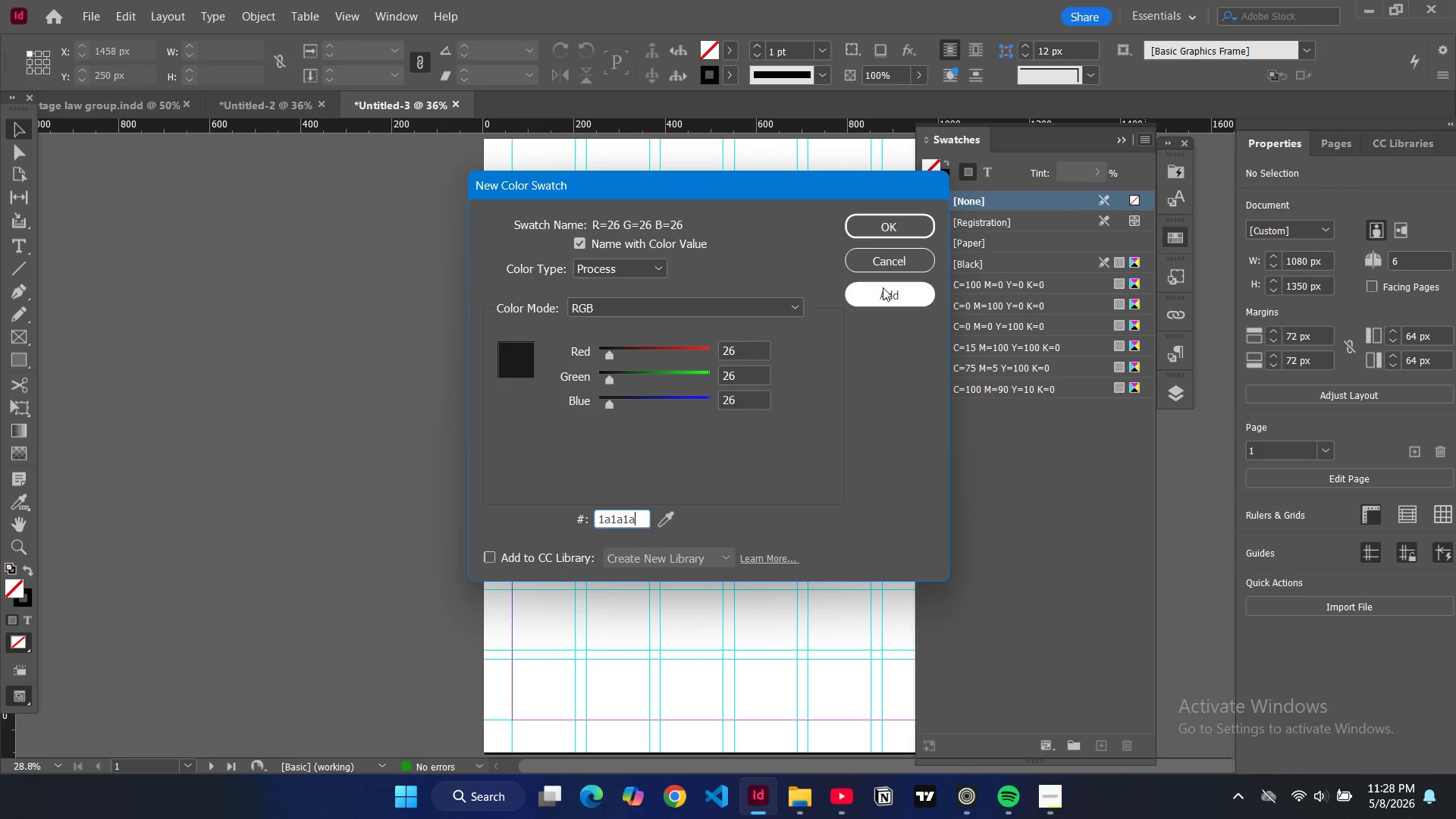 
left_click([883, 287])
 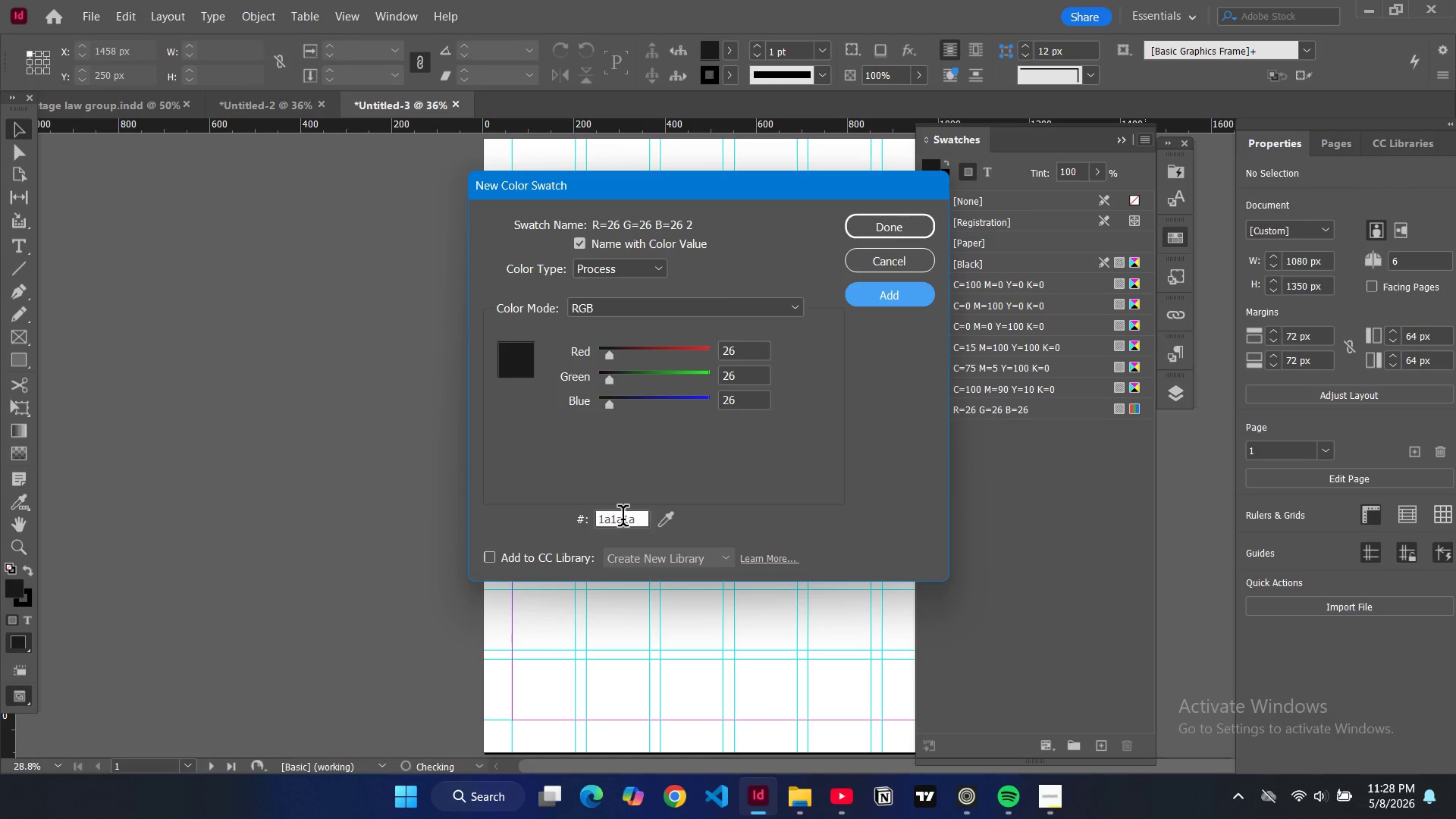 
double_click([623, 519])
 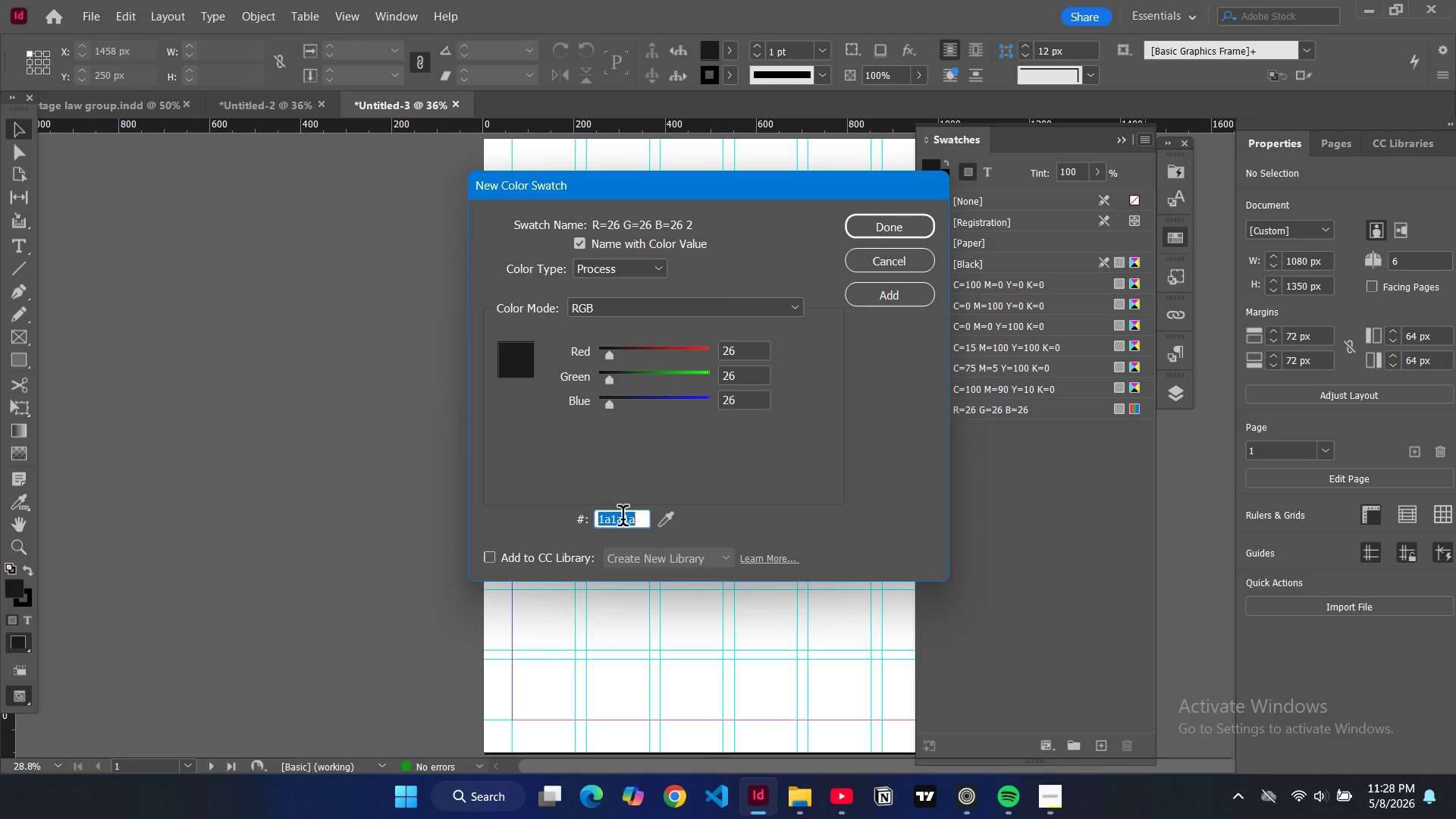 
type(ccff00)
 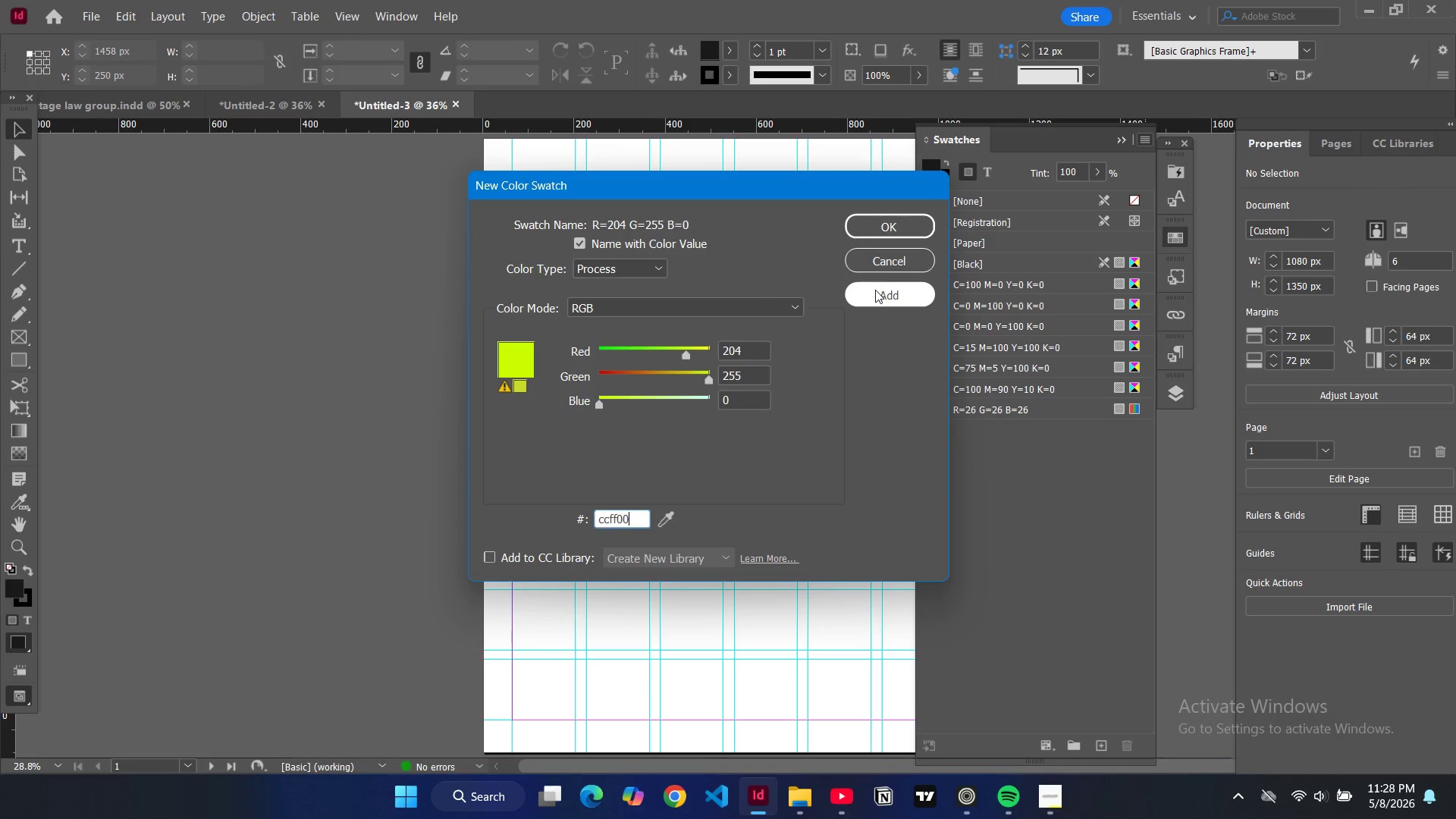 
left_click([875, 290])
 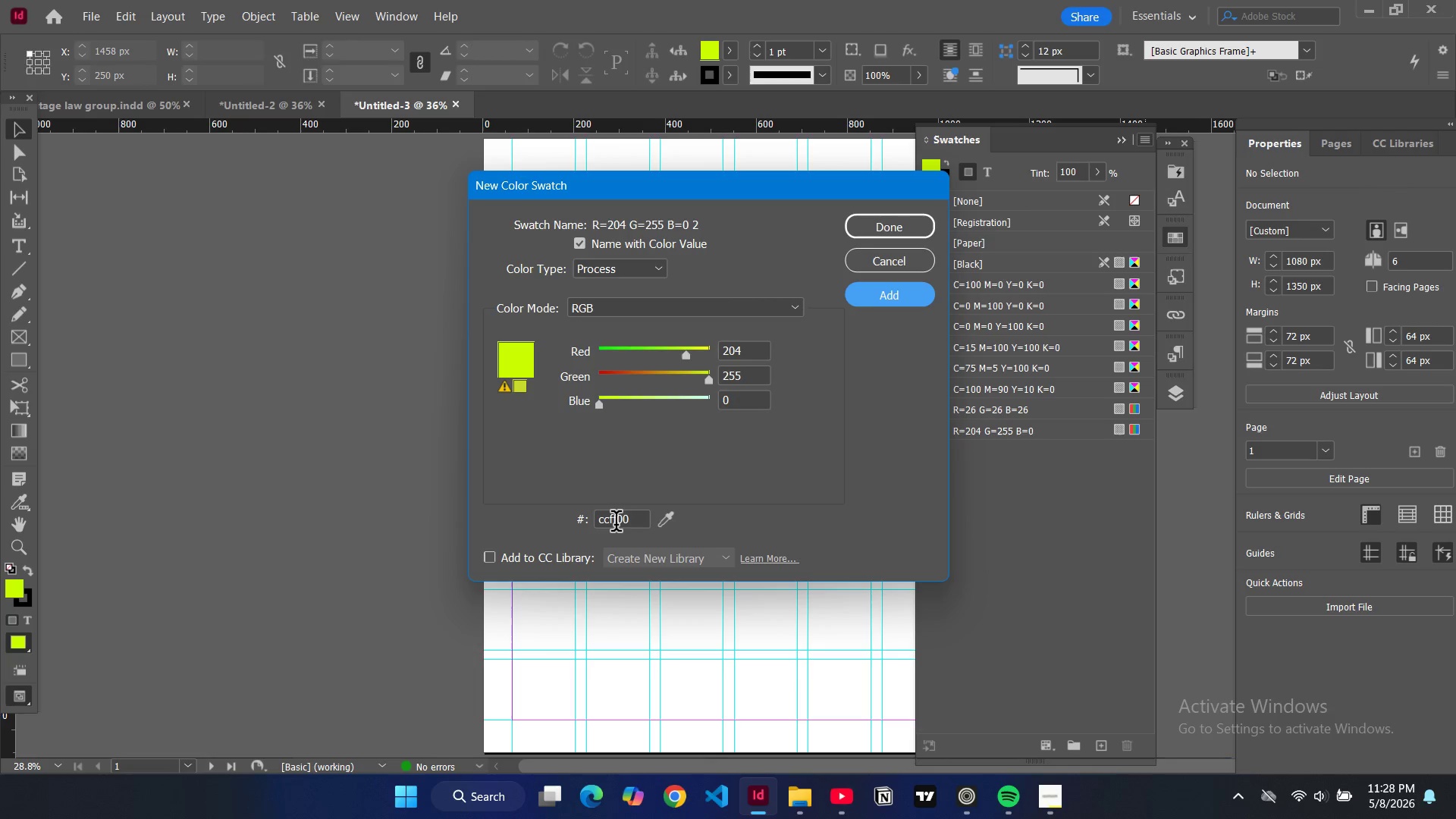 
double_click([616, 524])
 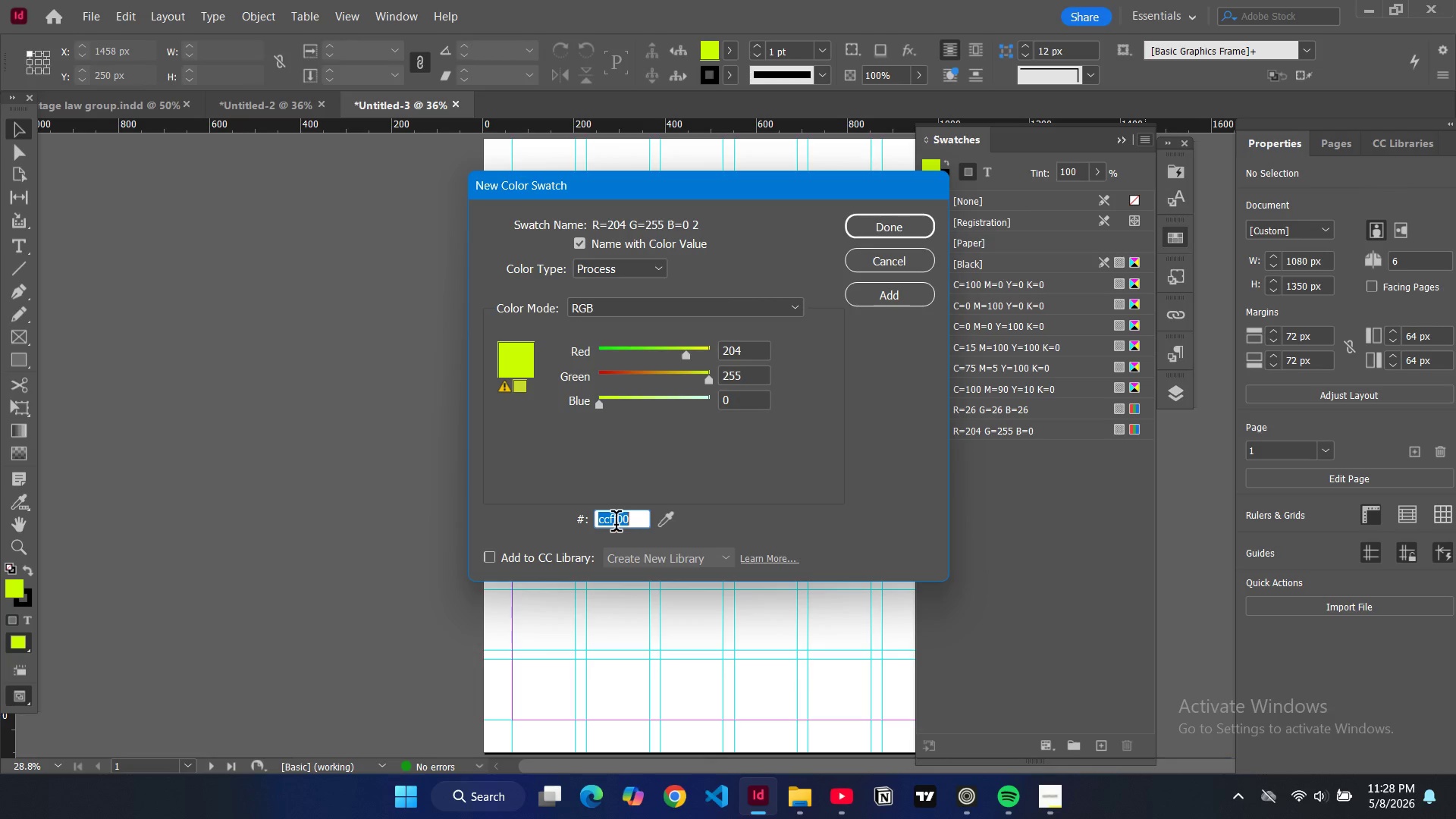 
type(8c8c8c)
 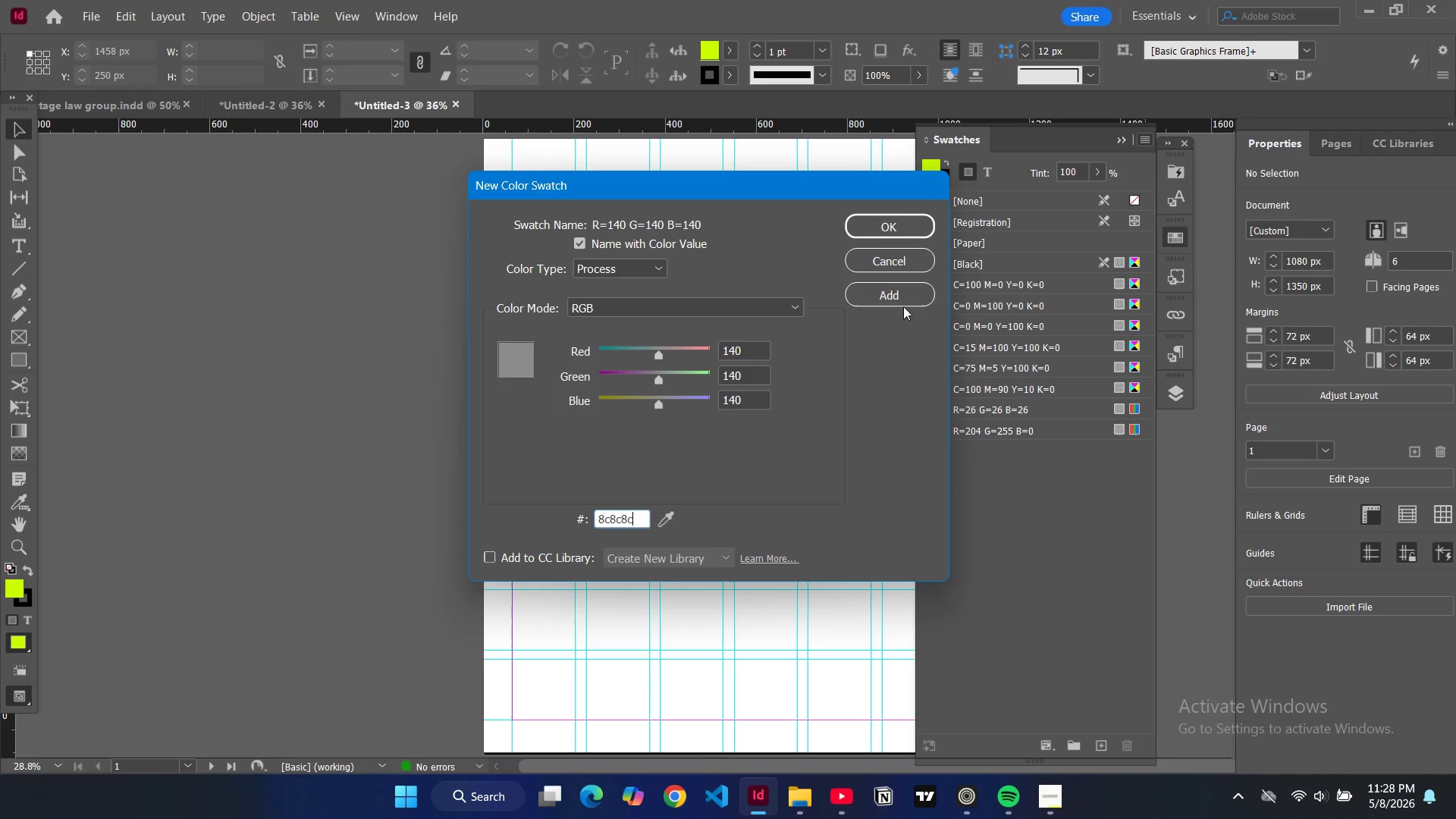 
left_click([897, 288])
 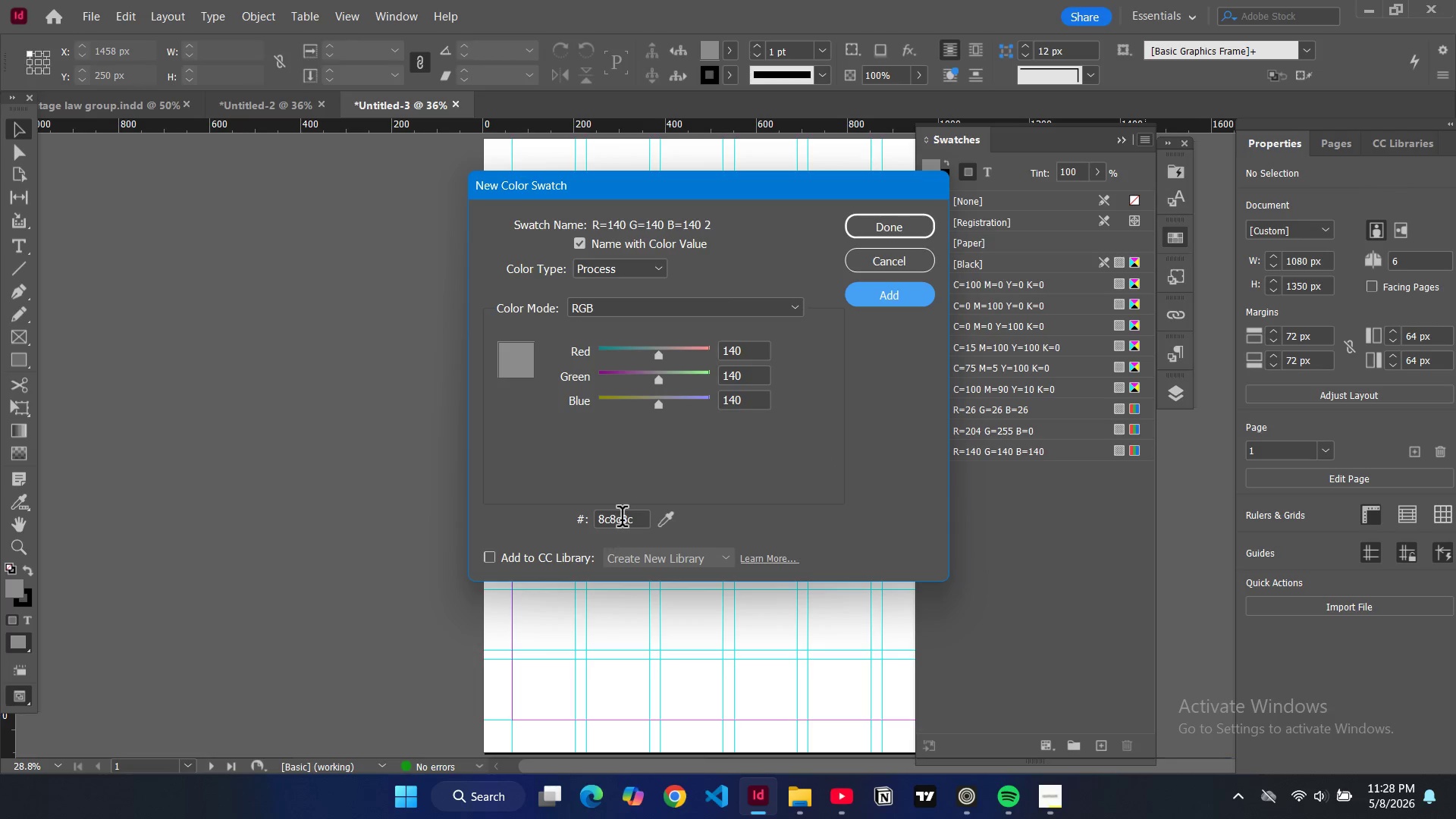 
left_click_drag(start_coordinate=[626, 508], to_coordinate=[620, 521])
 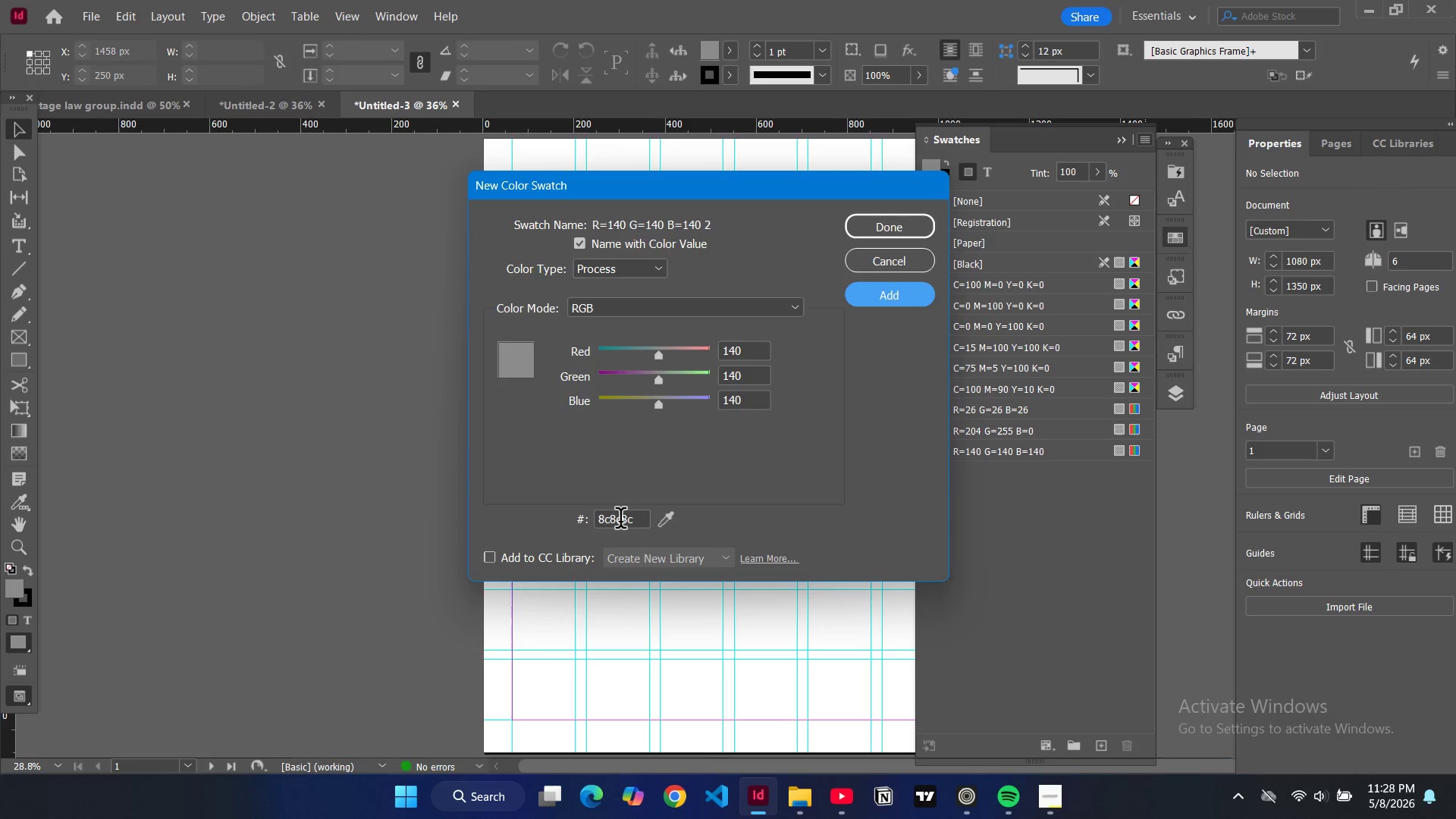 
double_click([620, 521])
 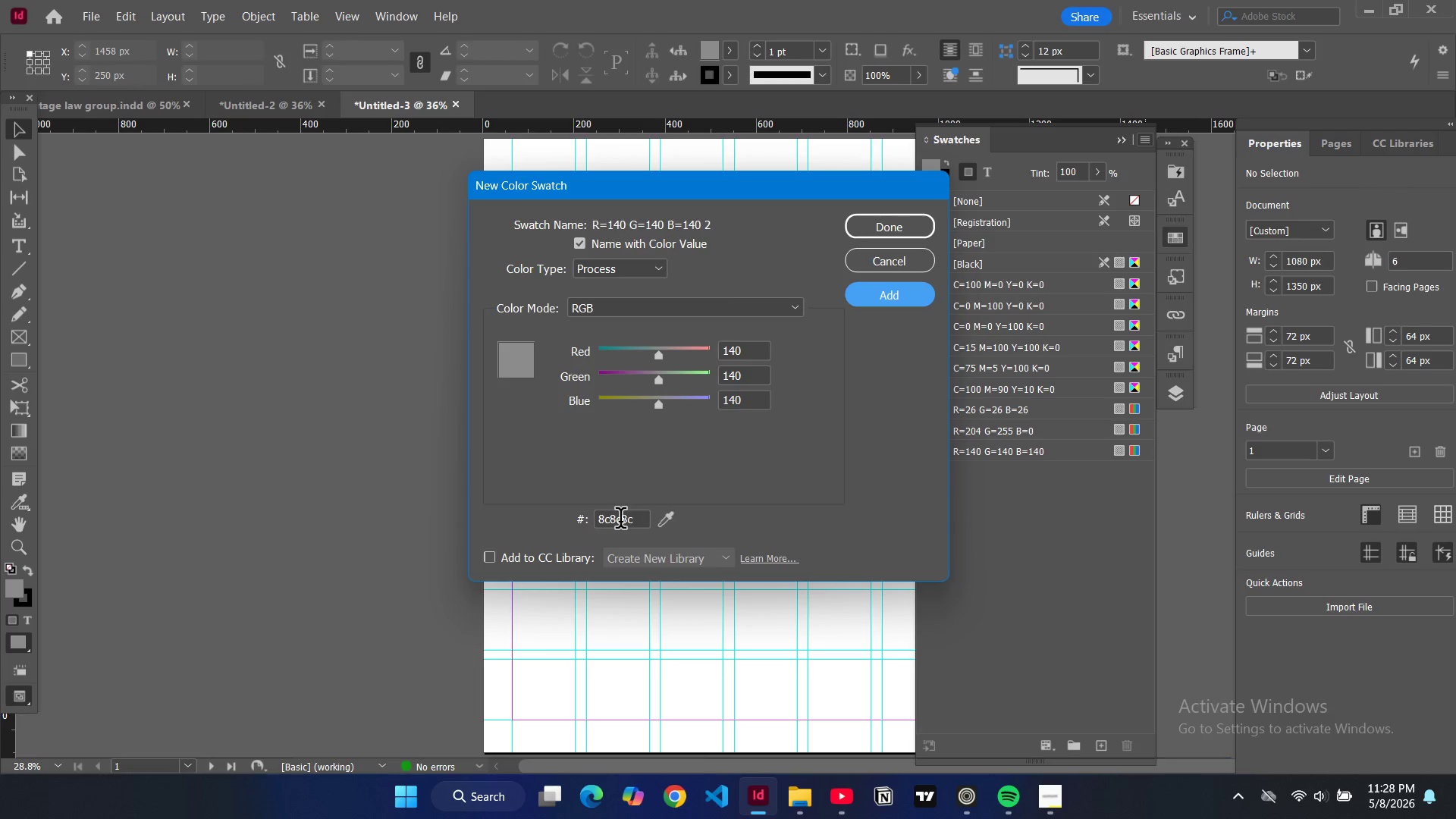 
triple_click([620, 521])
 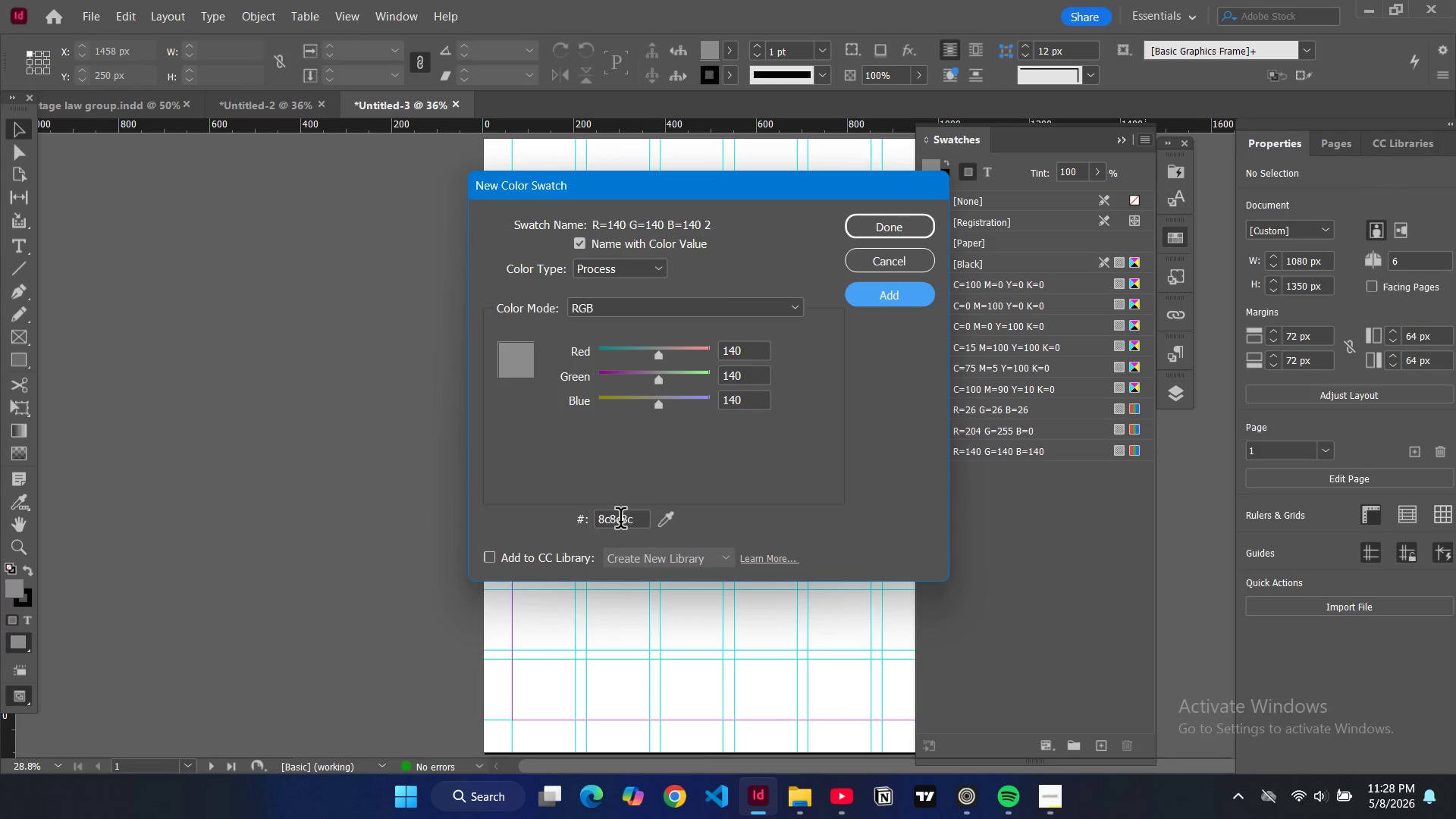 
double_click([620, 521])
 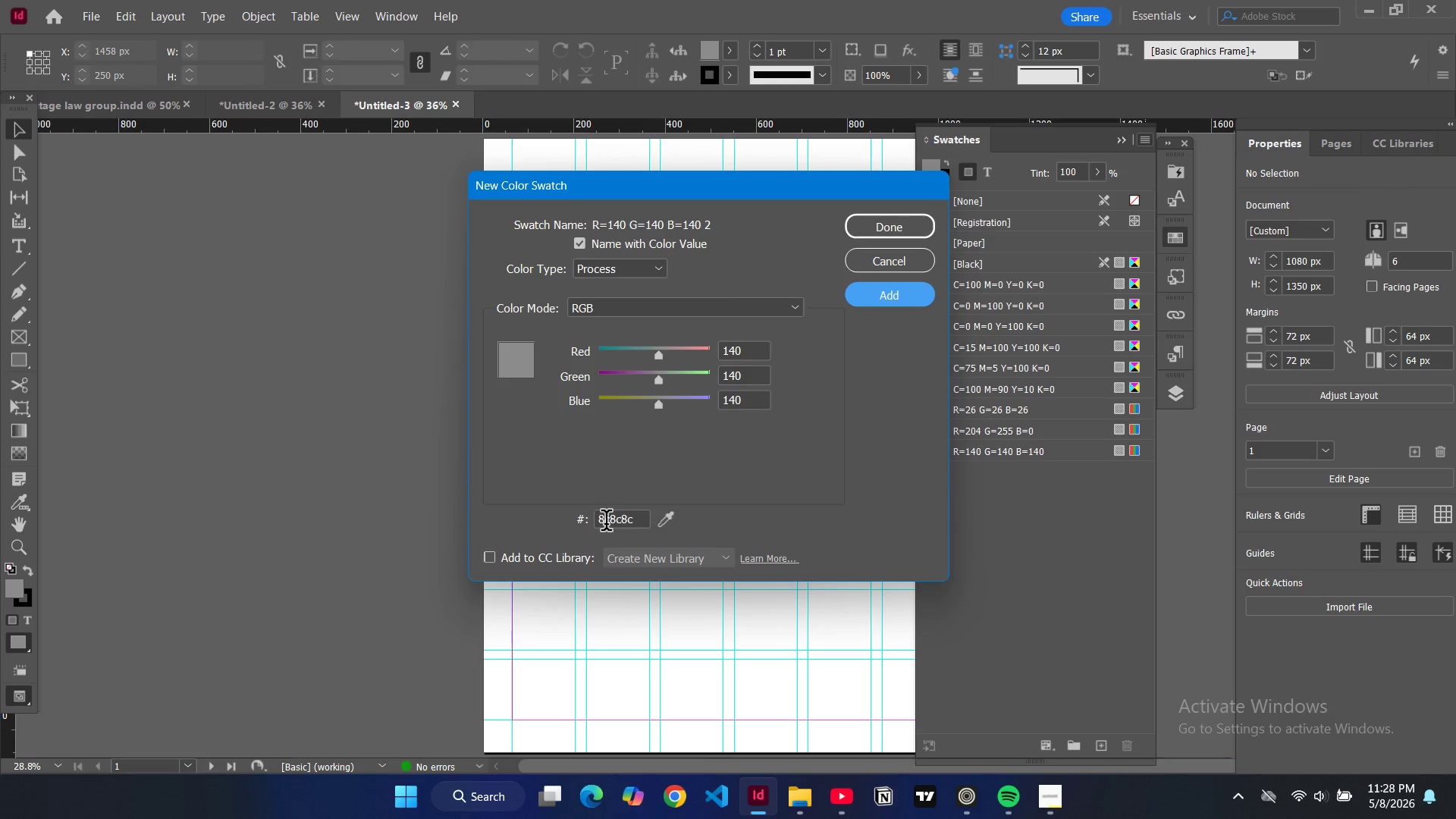 
double_click([606, 523])
 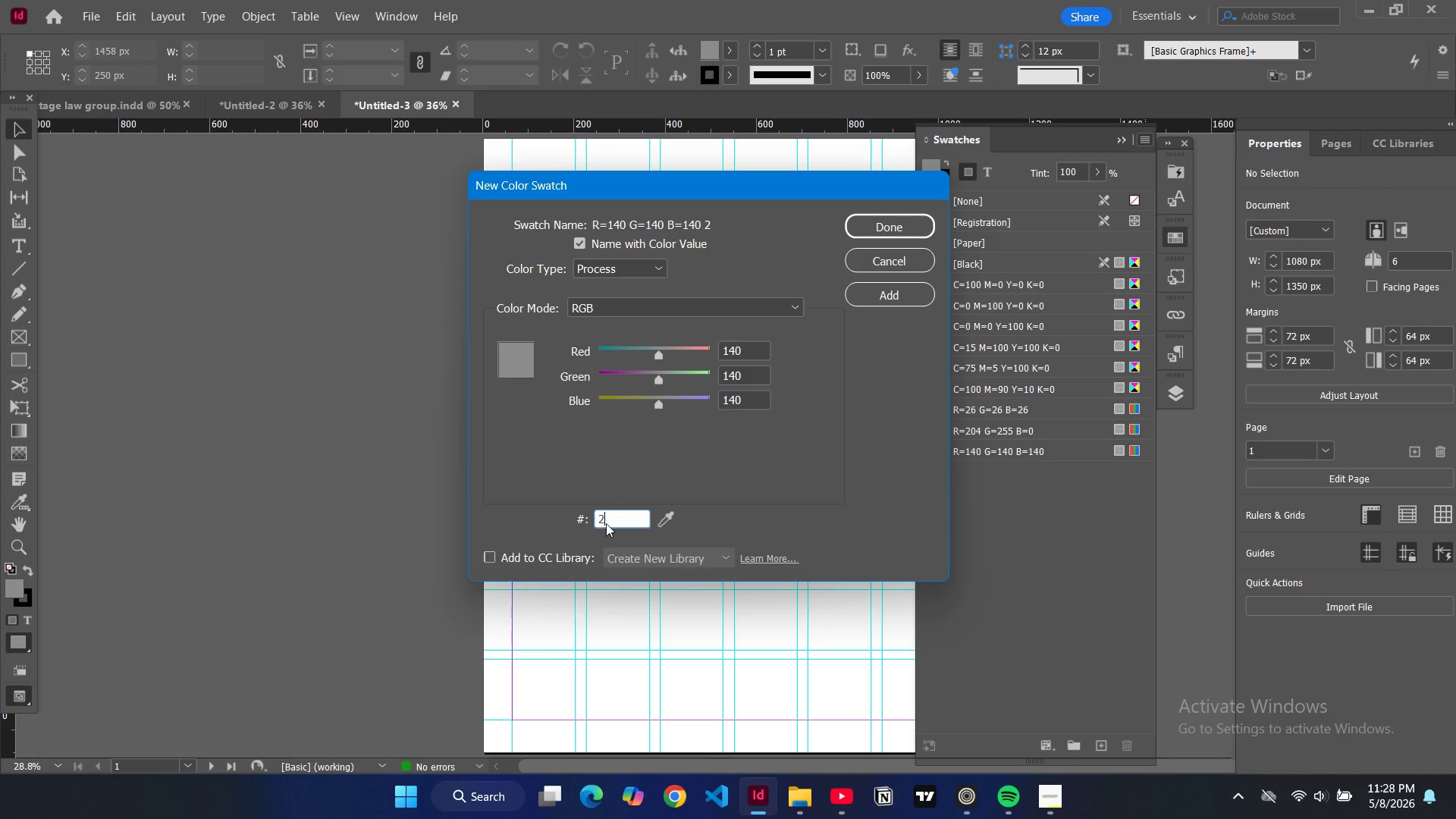 
type(2a2a2a)
 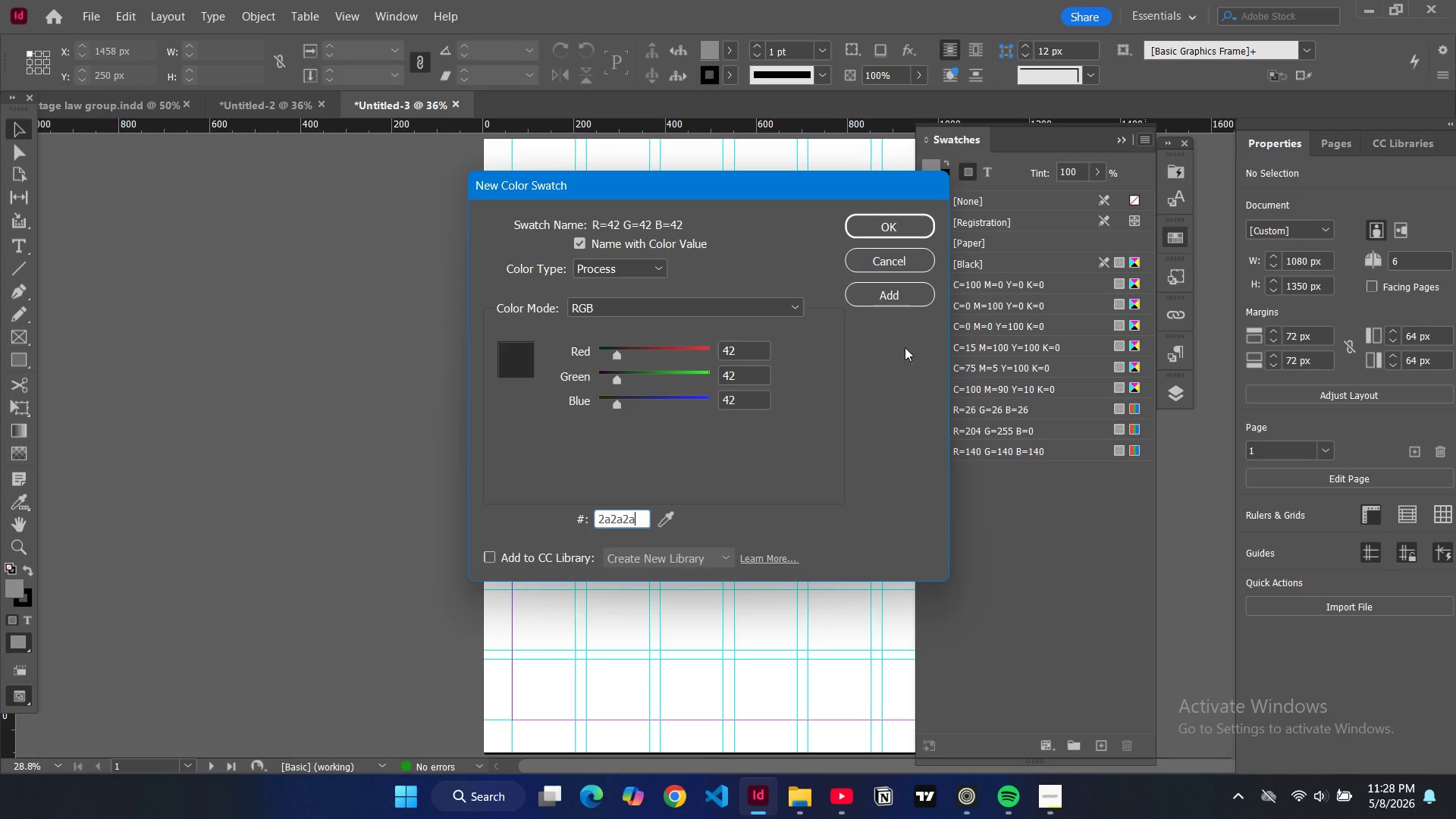 
left_click([894, 298])
 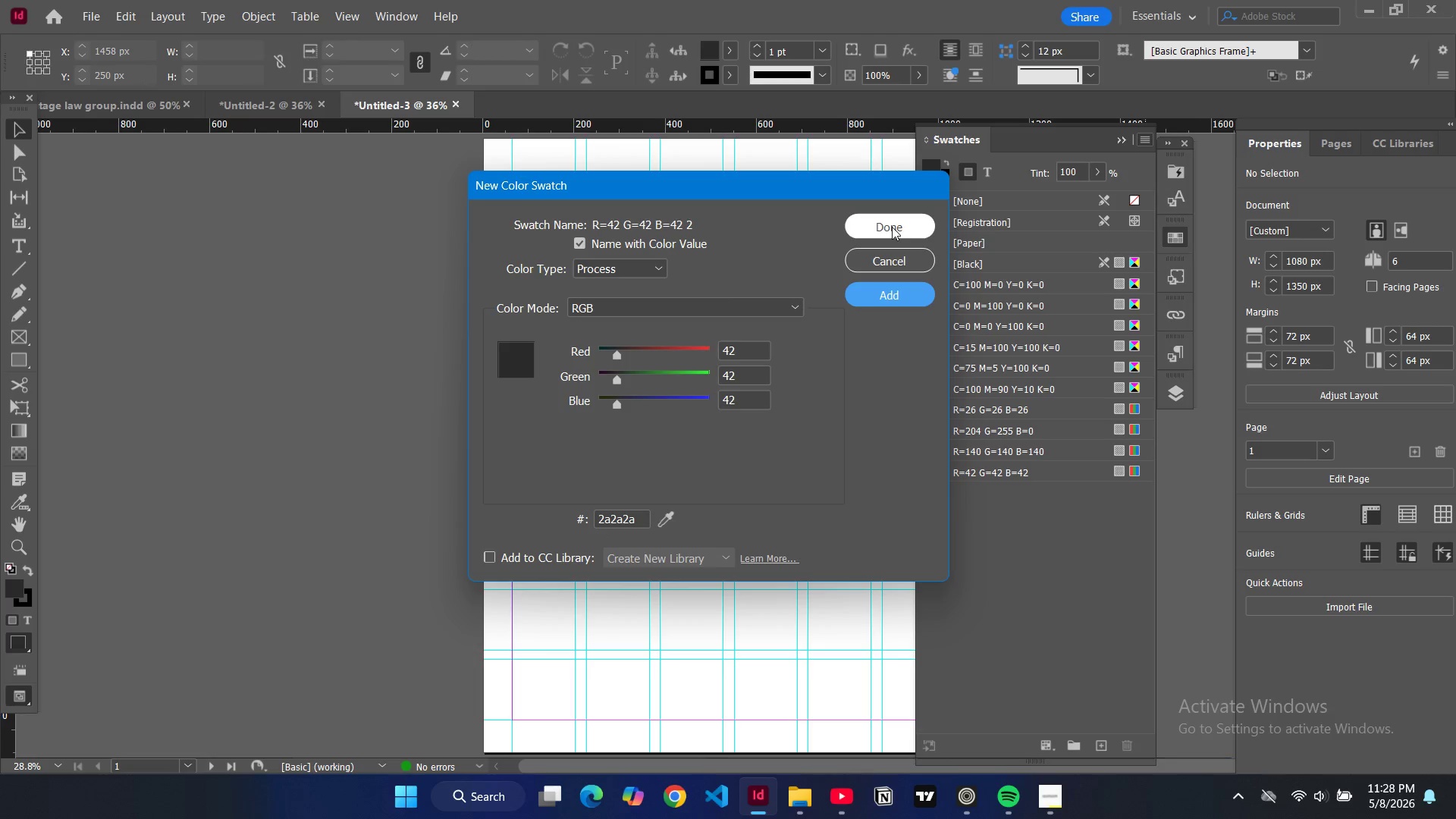 
left_click([892, 227])
 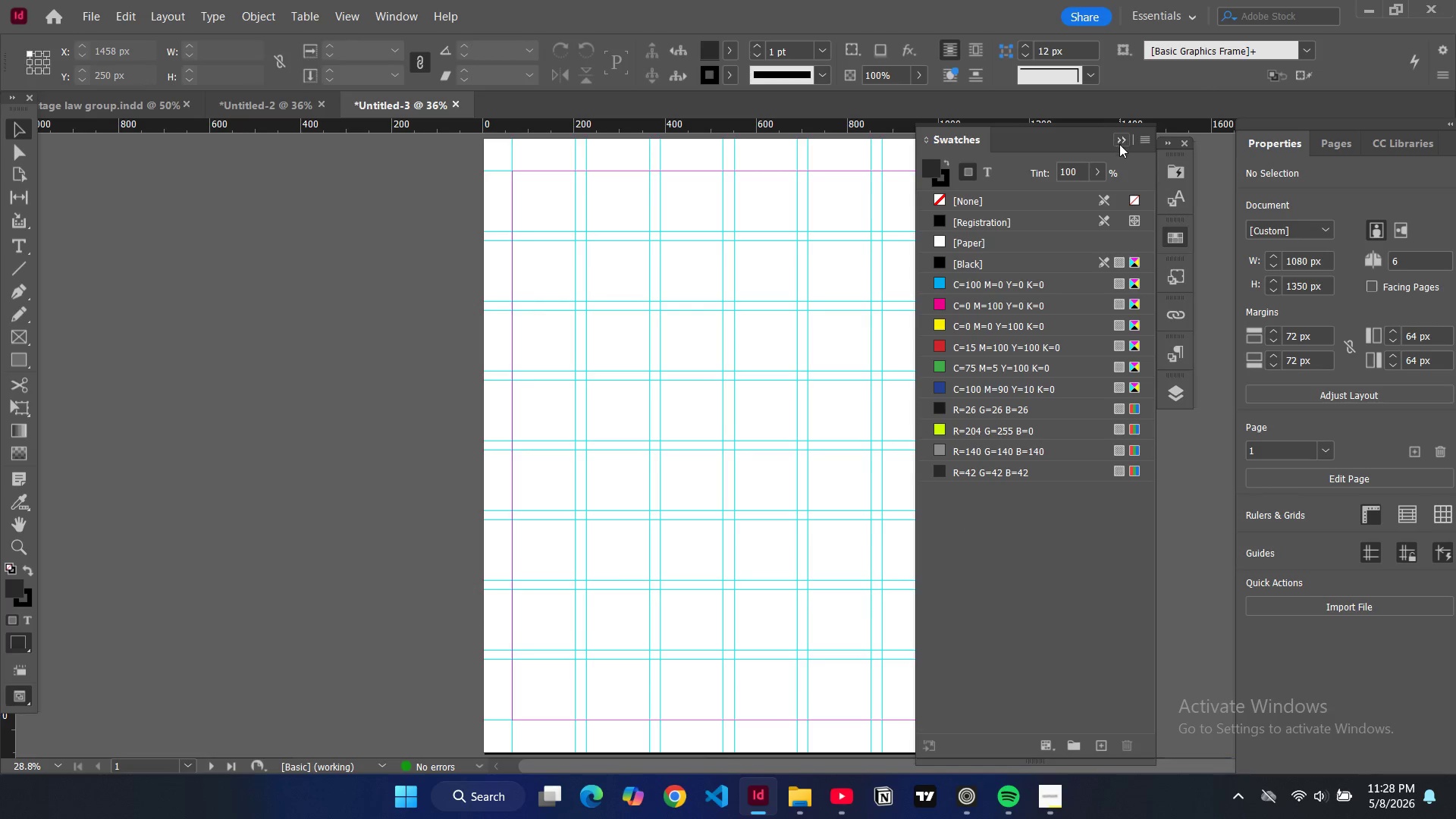 
left_click([1119, 144])
 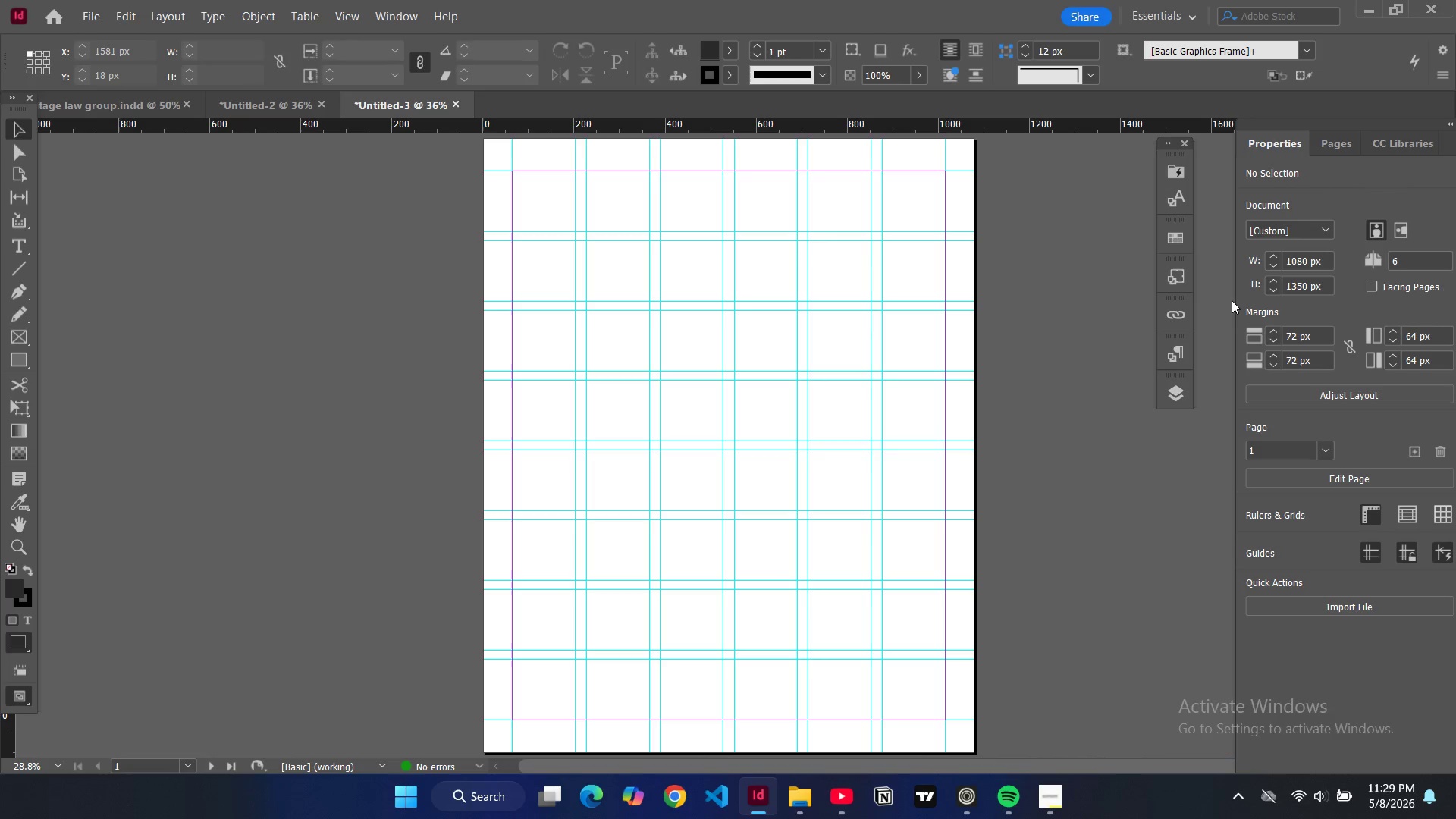 
wait(18.06)
 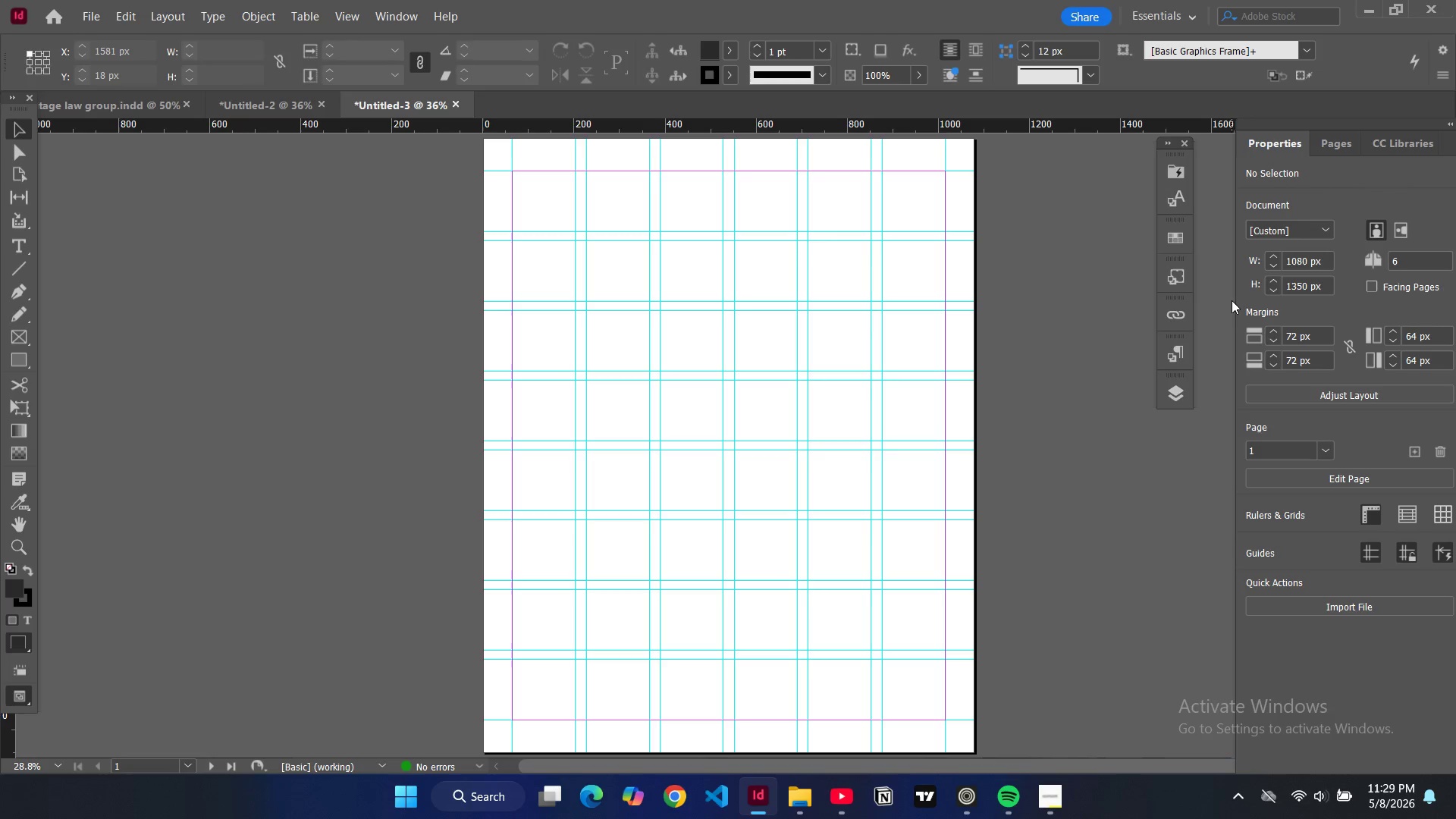 
left_click([1177, 350])
 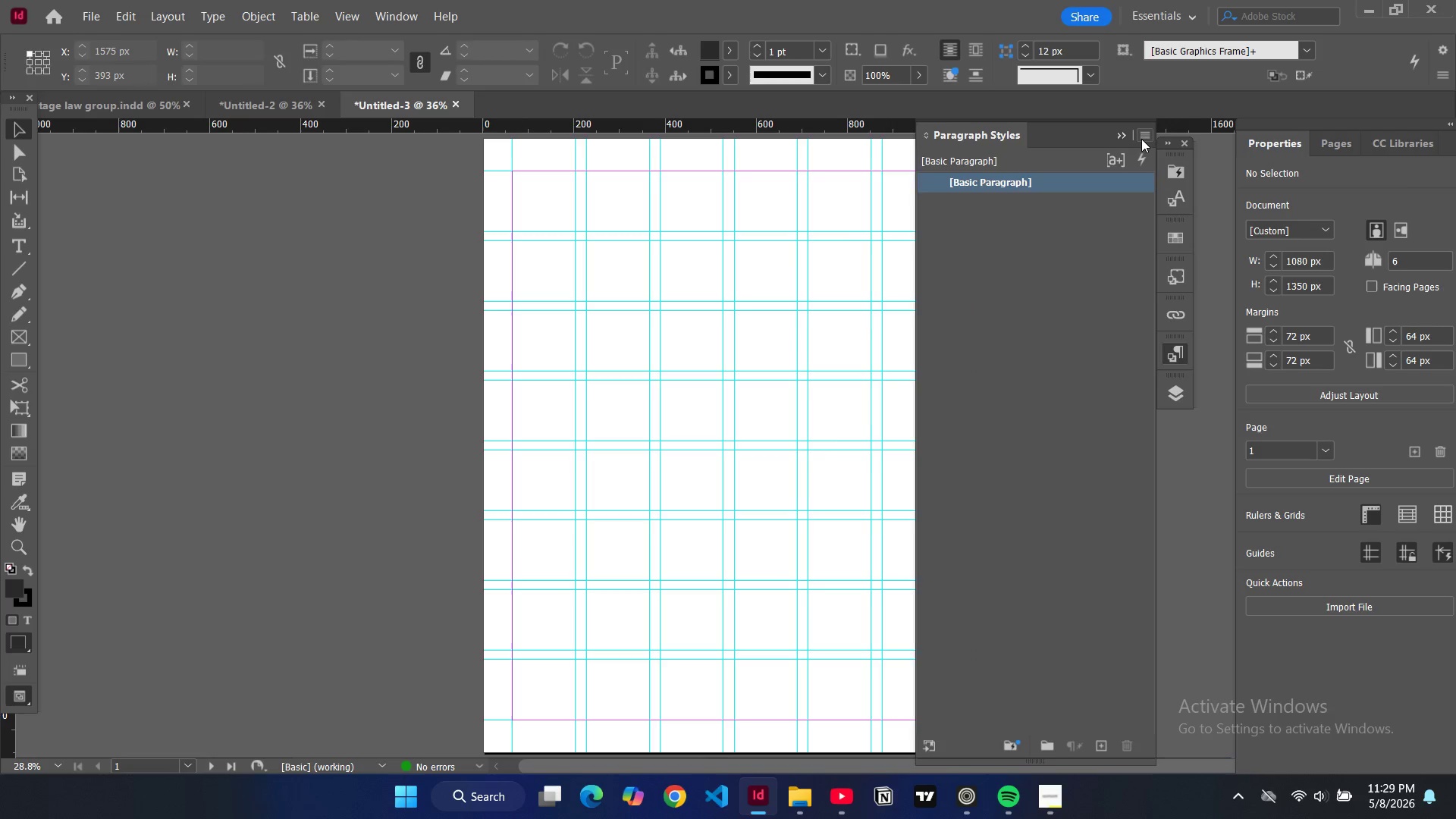 
left_click([1141, 139])
 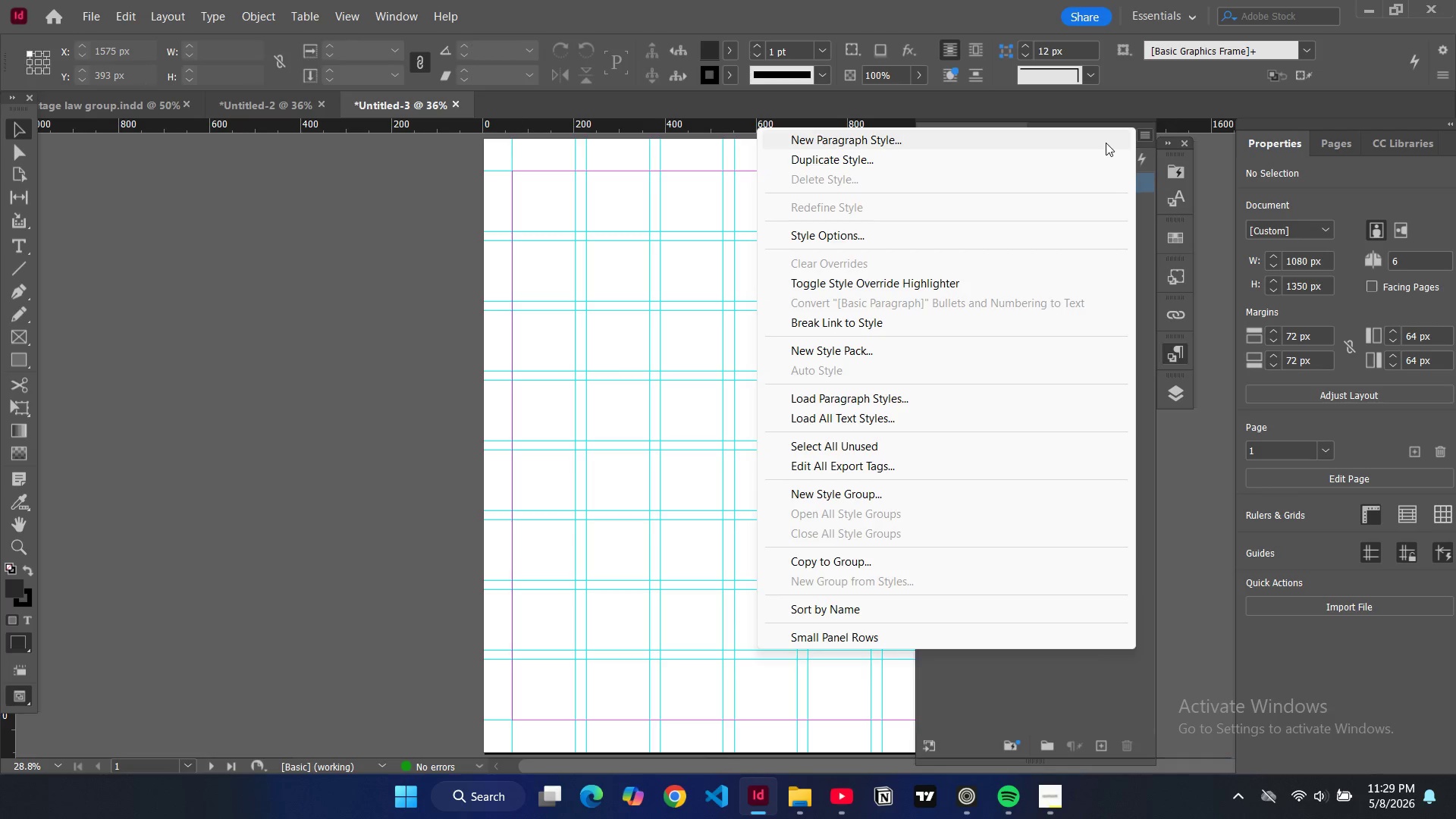 
left_click([1106, 143])
 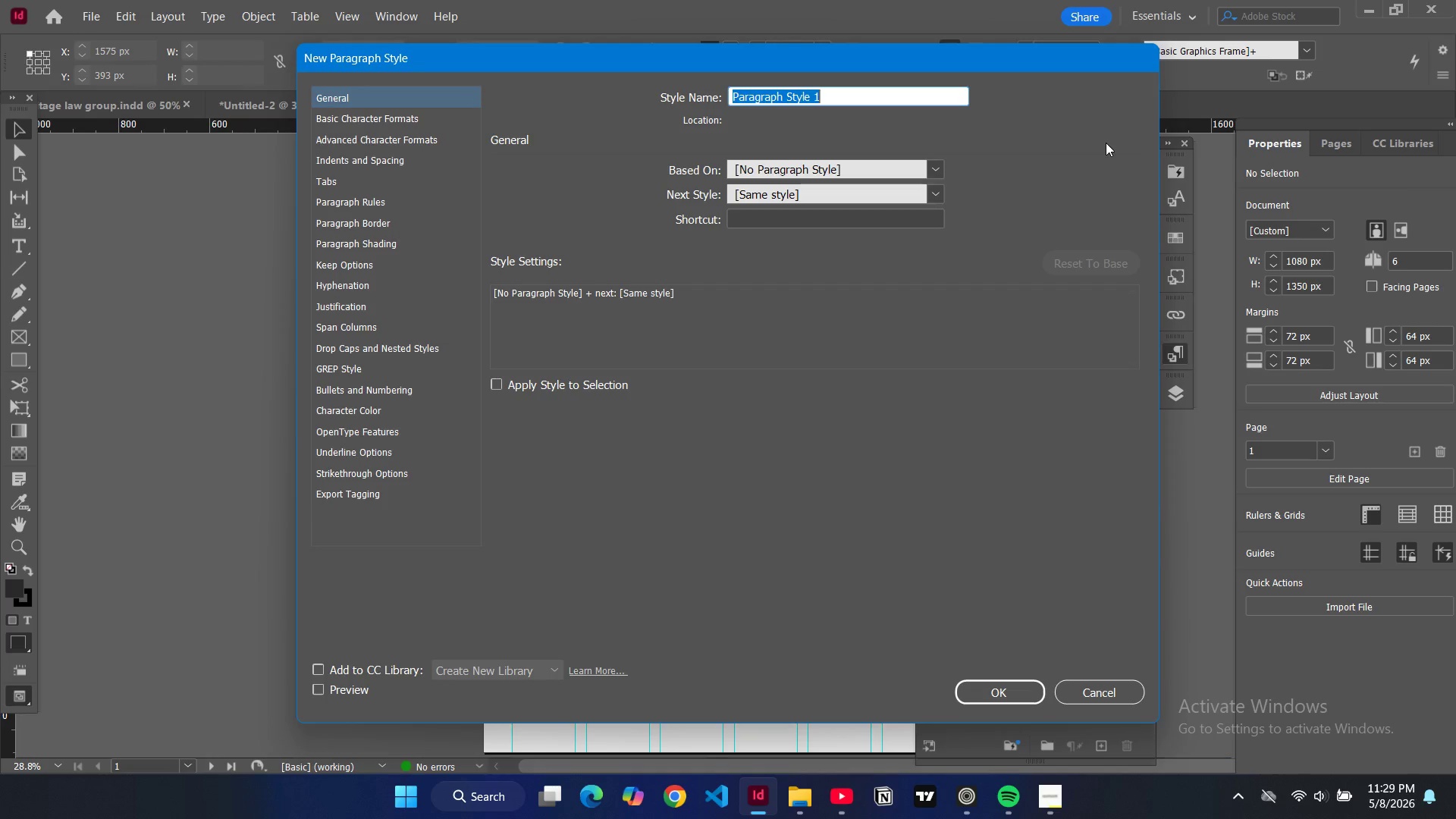 
type(slide header)
 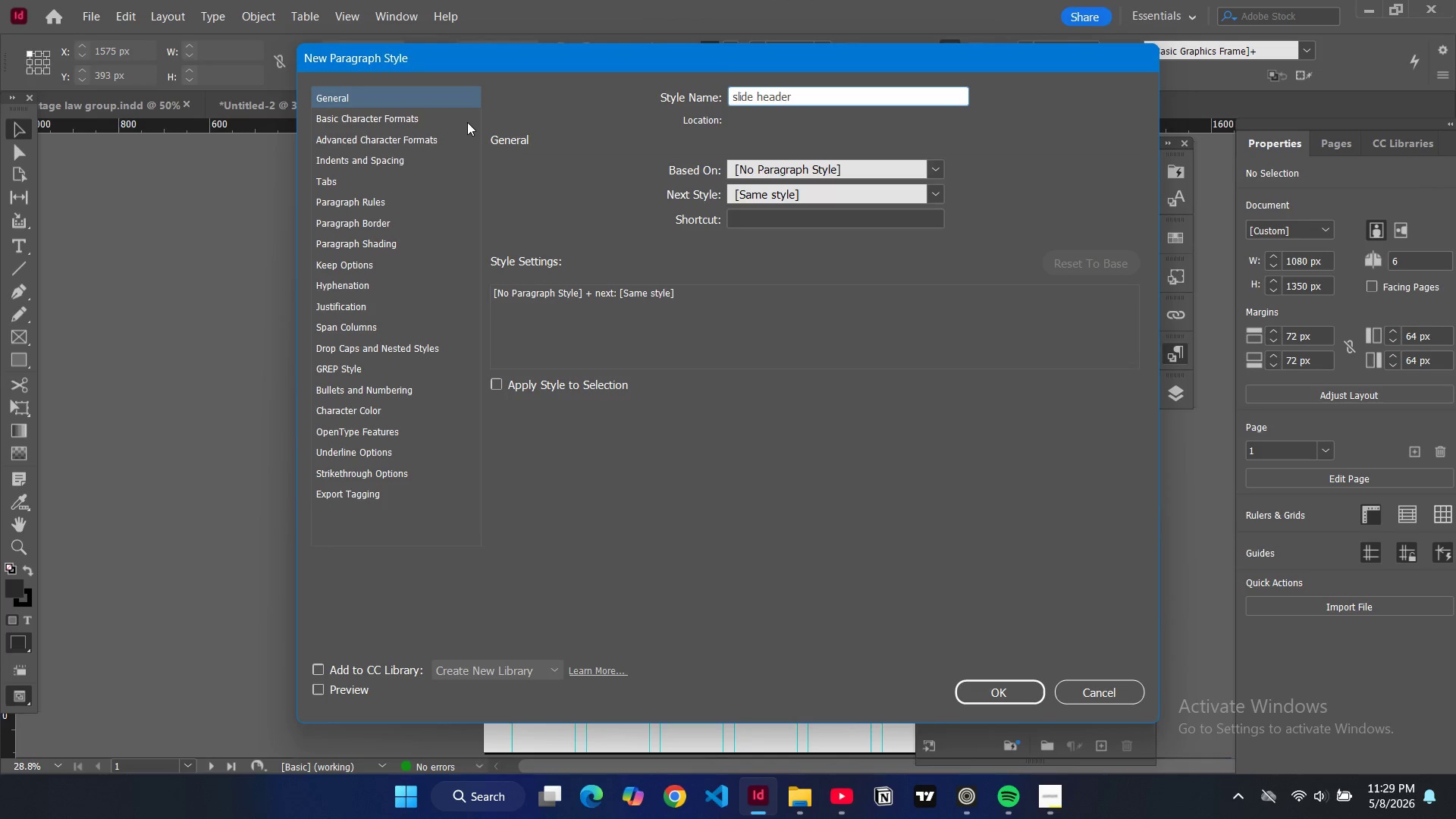 
left_click([461, 117])
 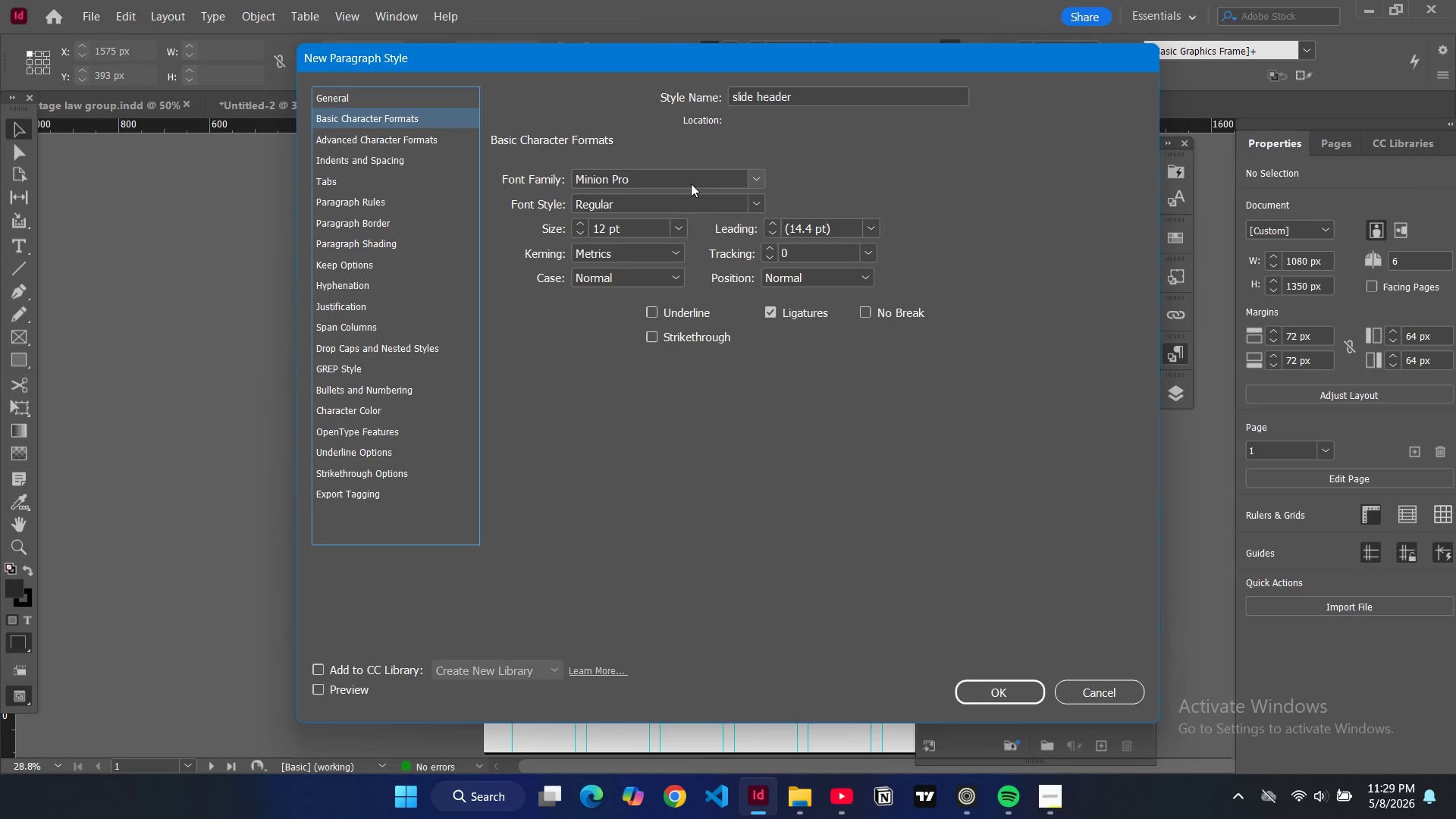 
double_click([691, 184])
 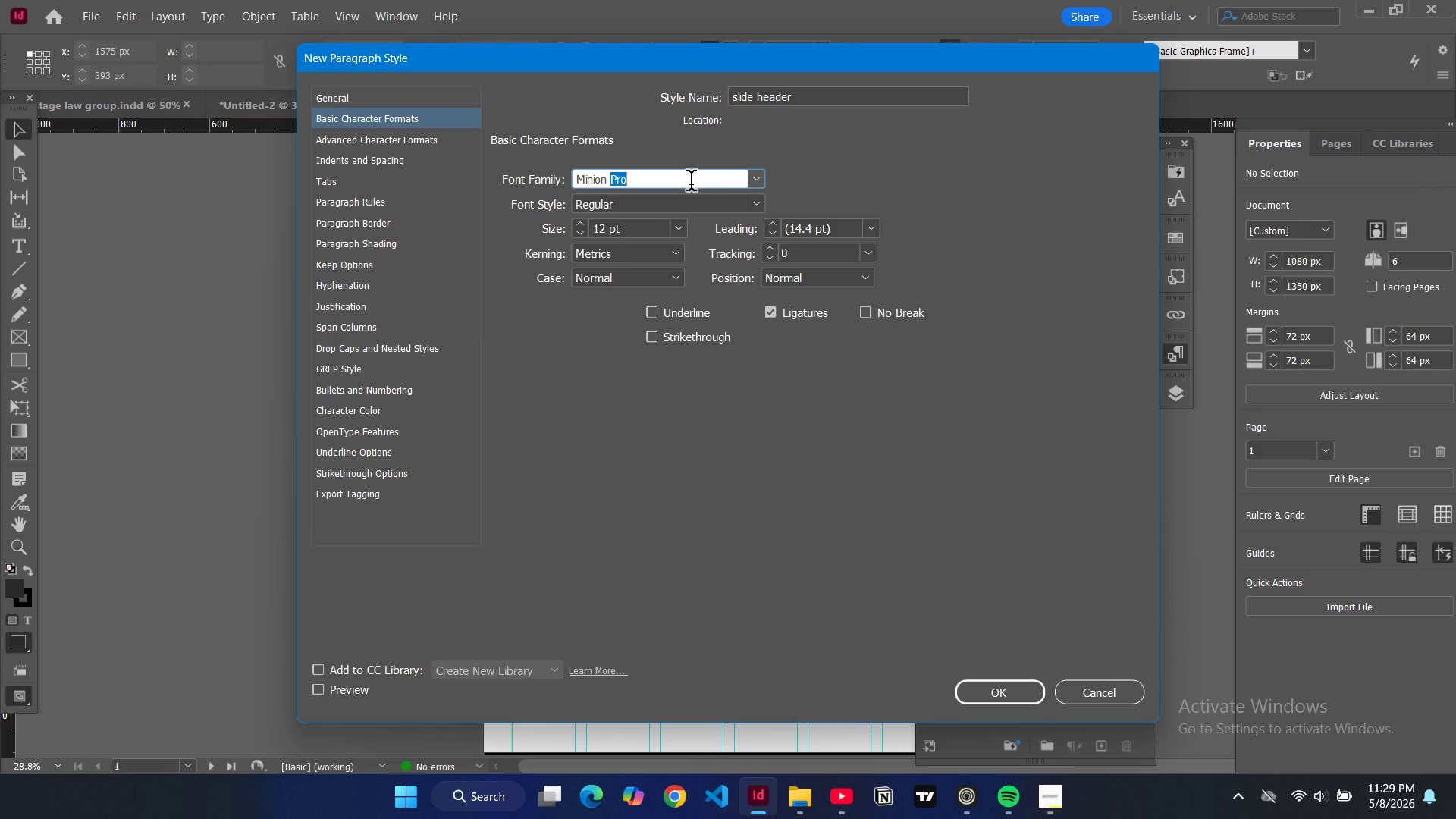 
triple_click([691, 184])
 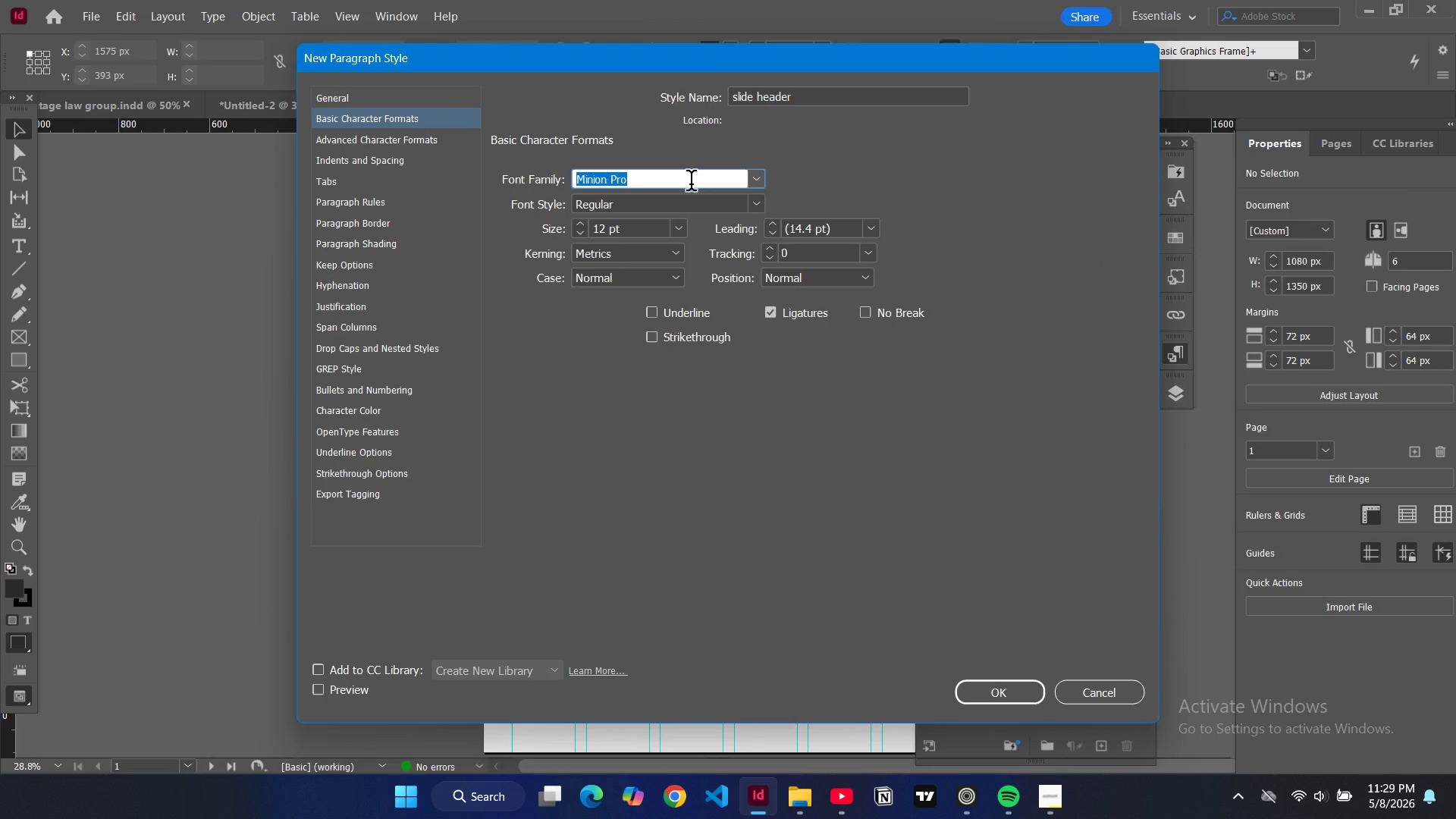 
key(Control+ControlLeft)
 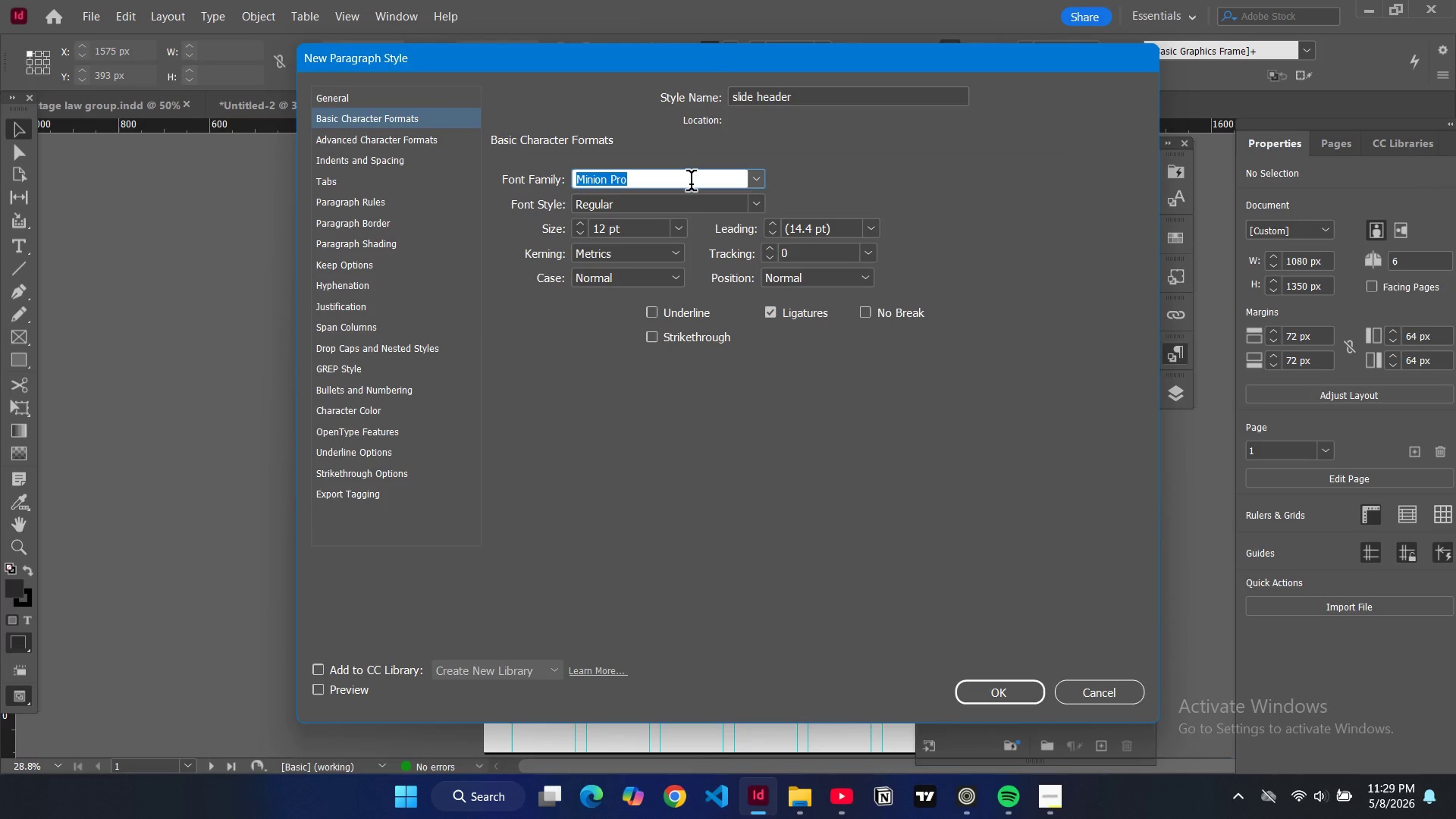 
key(Control+A)
 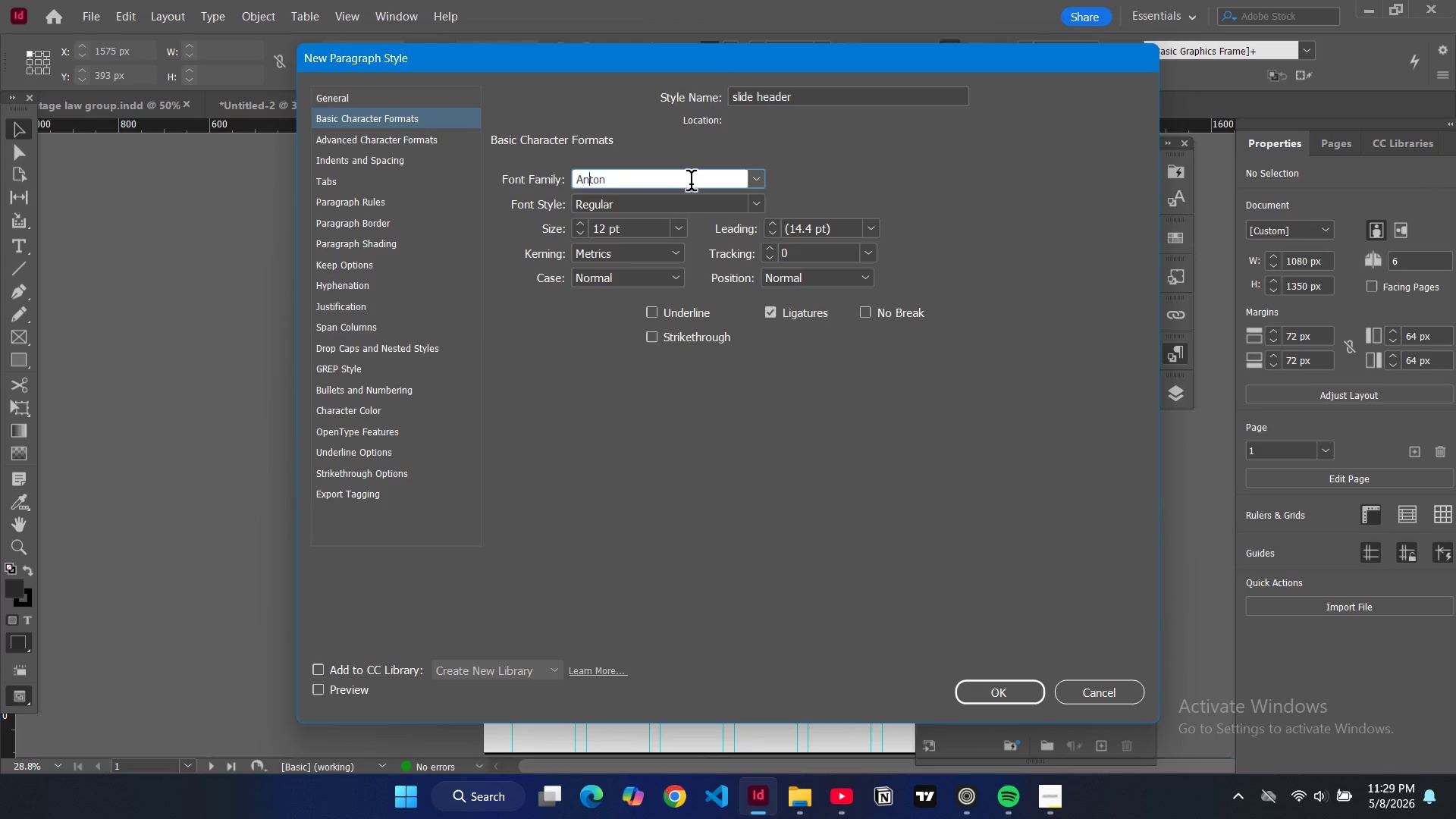 
type(an)
 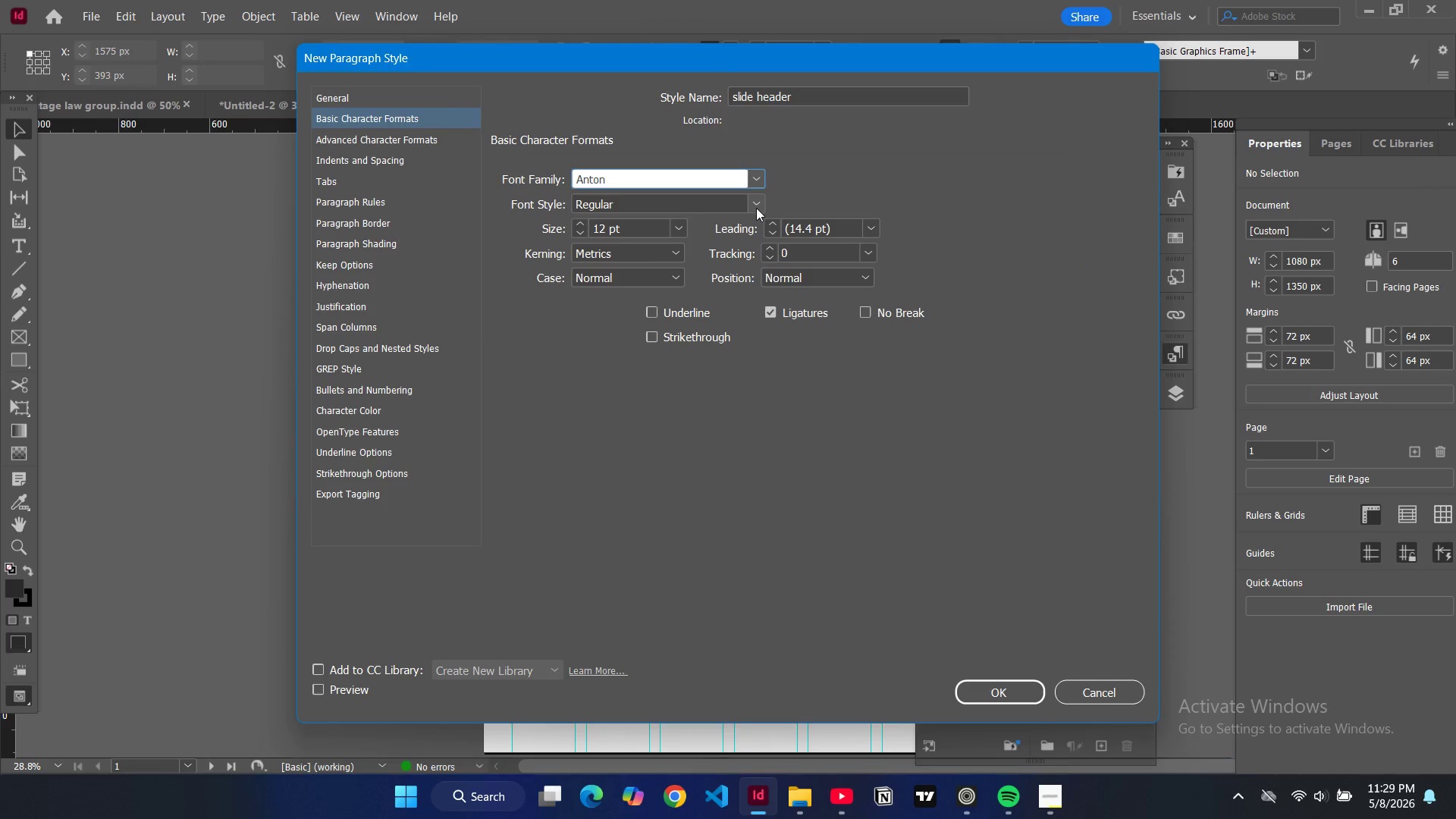 
wait(6.55)
 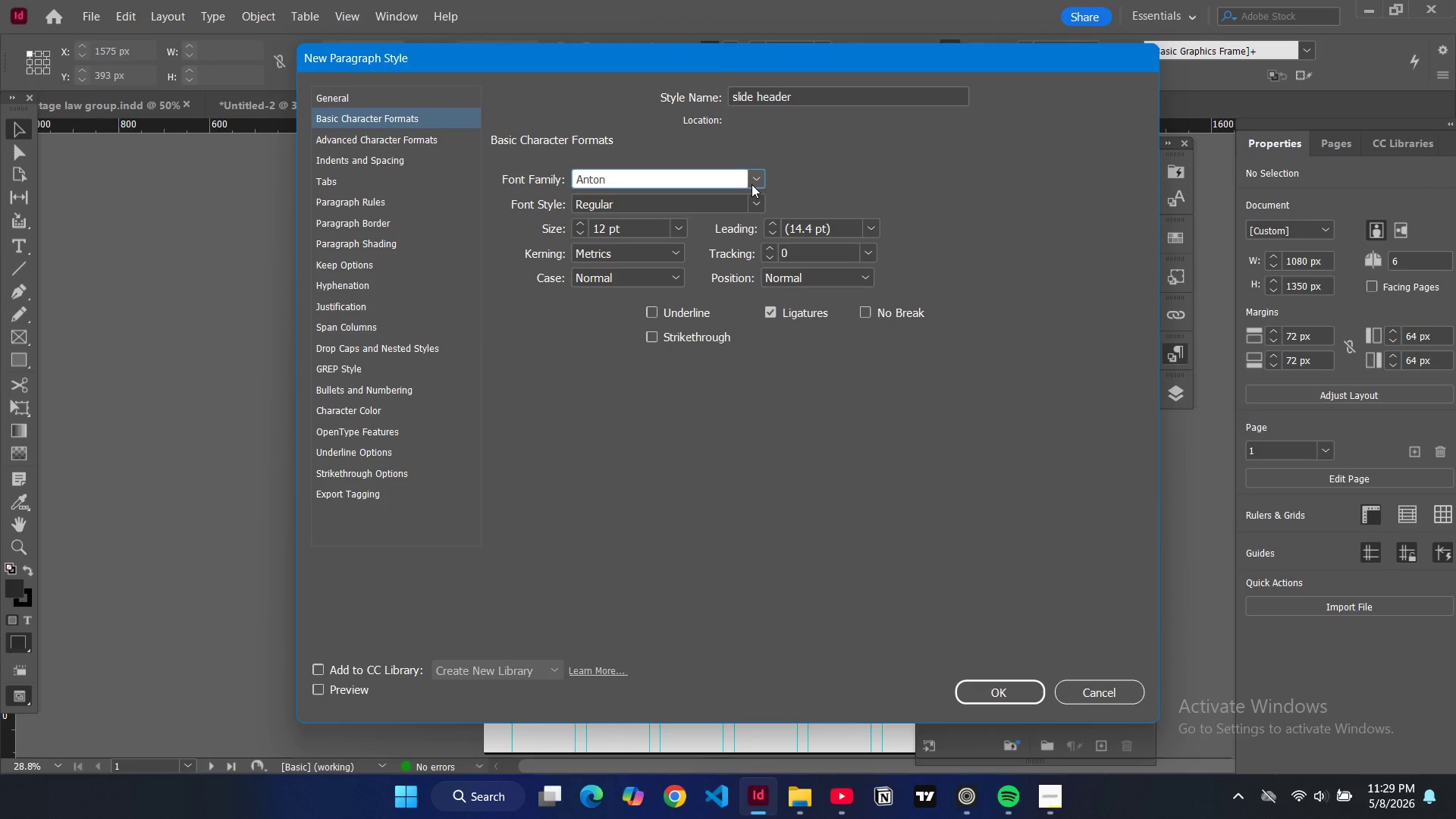 
left_click([756, 208])
 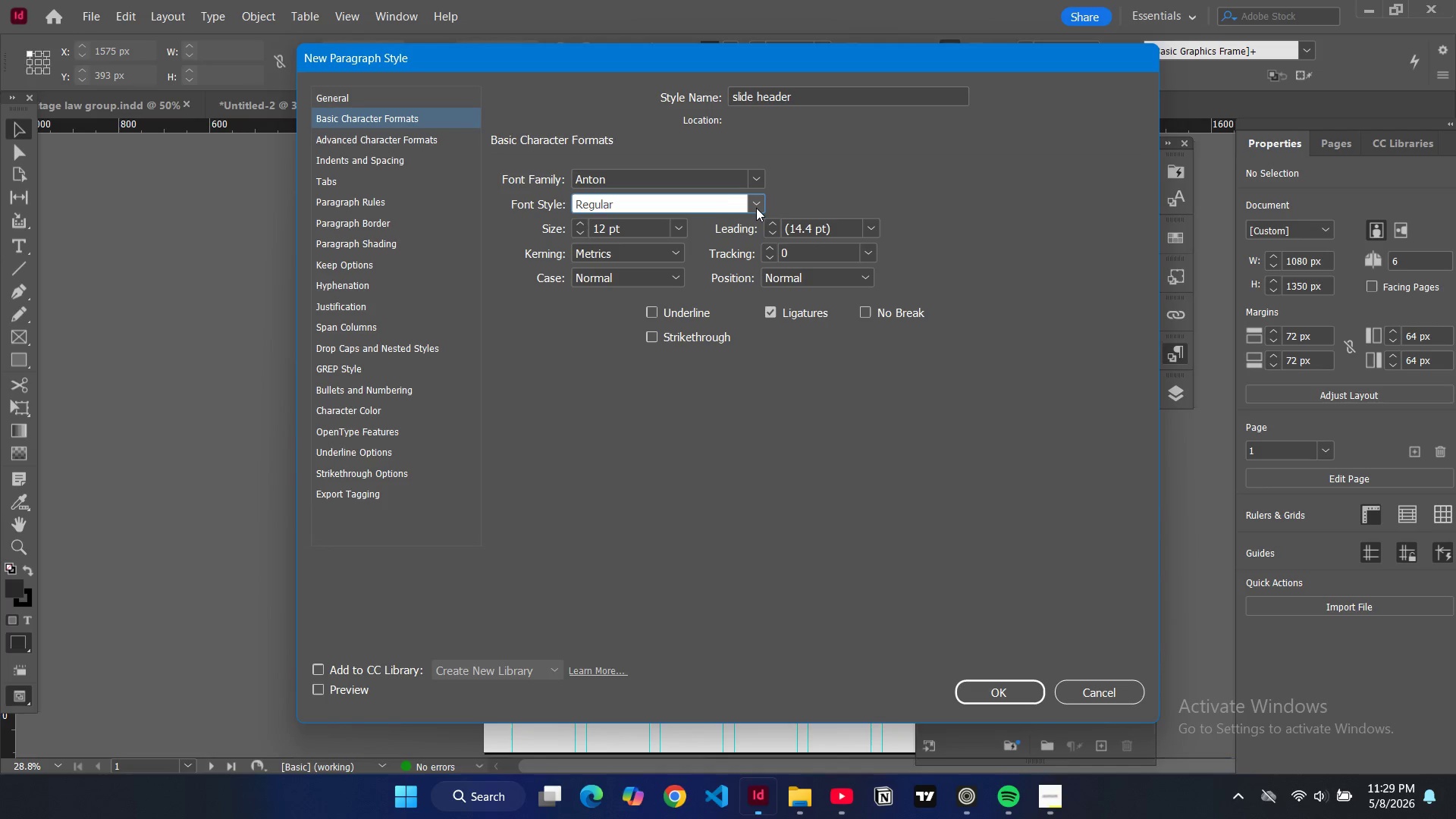 
left_click([756, 208])
 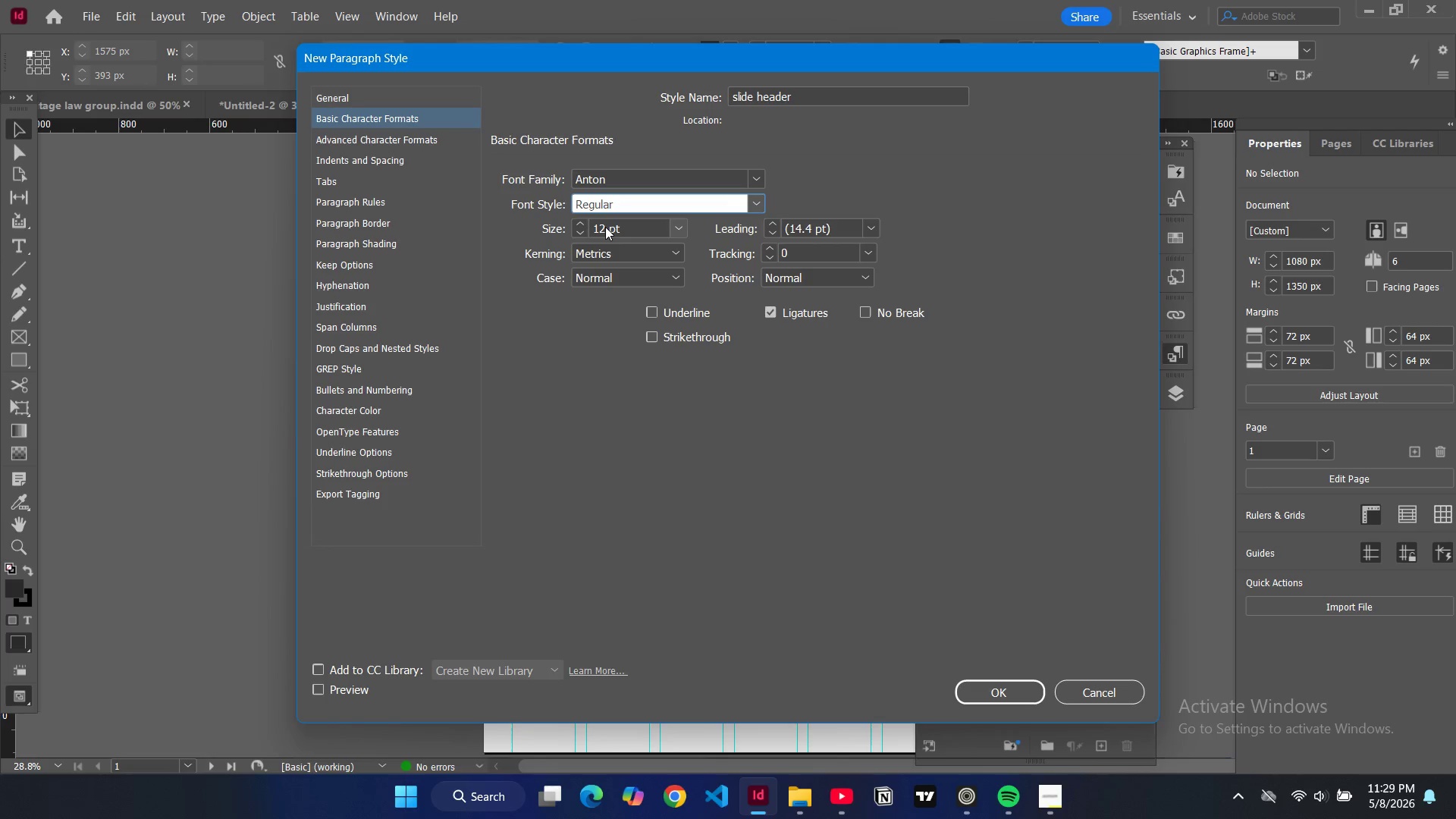 
double_click([605, 225])
 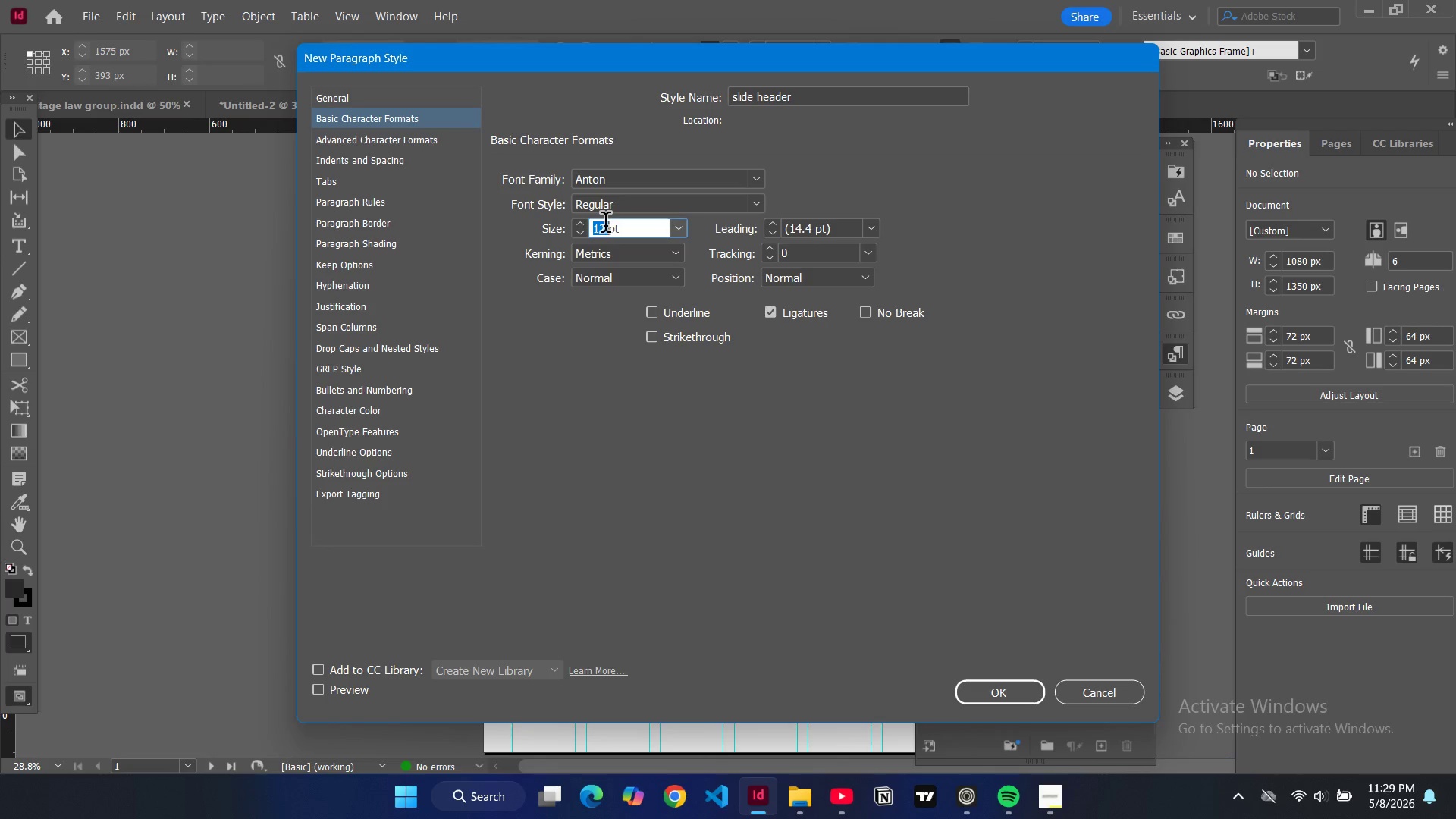 
triple_click([605, 225])
 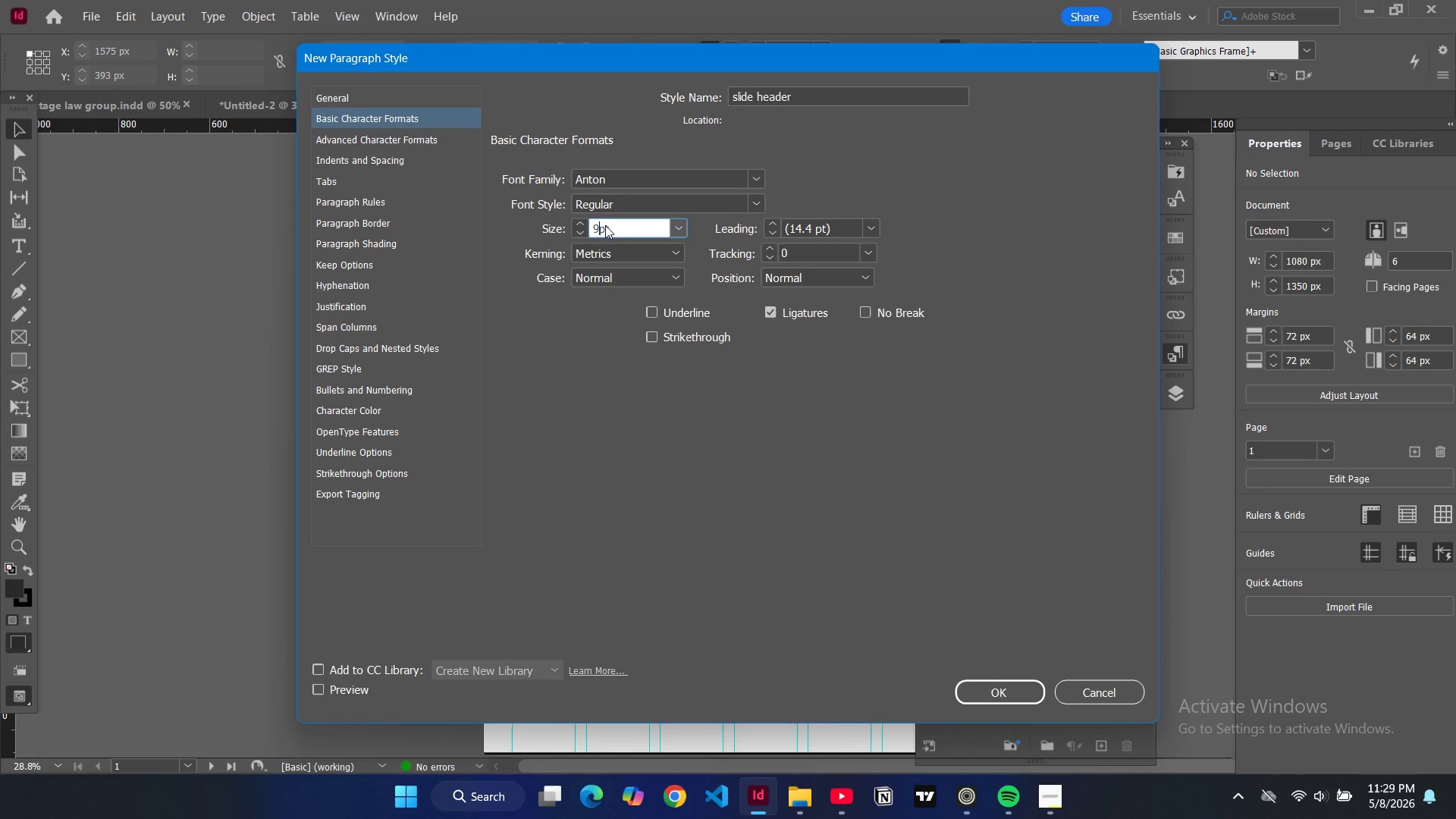 
type(90)
 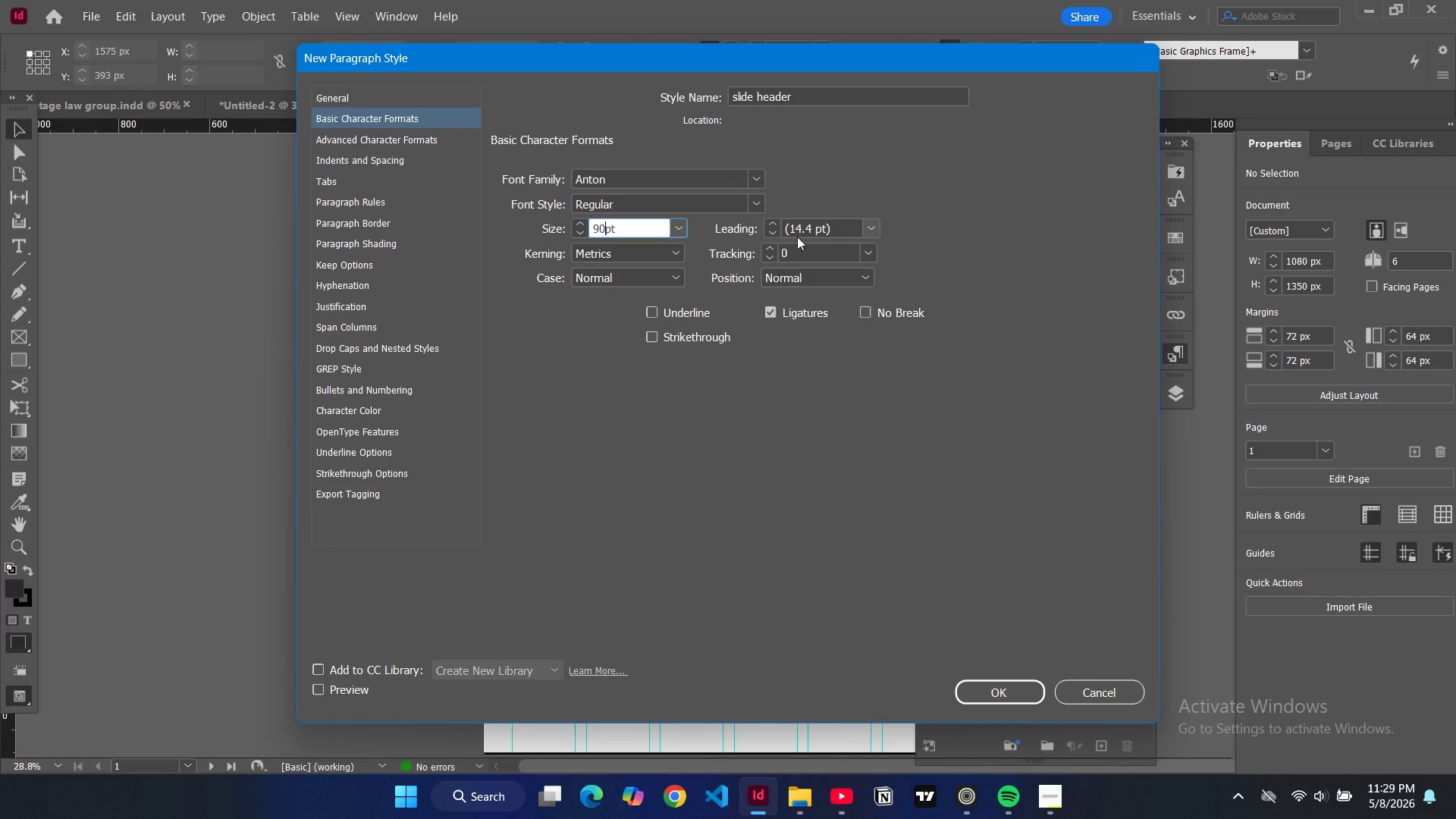 
left_click([874, 225])
 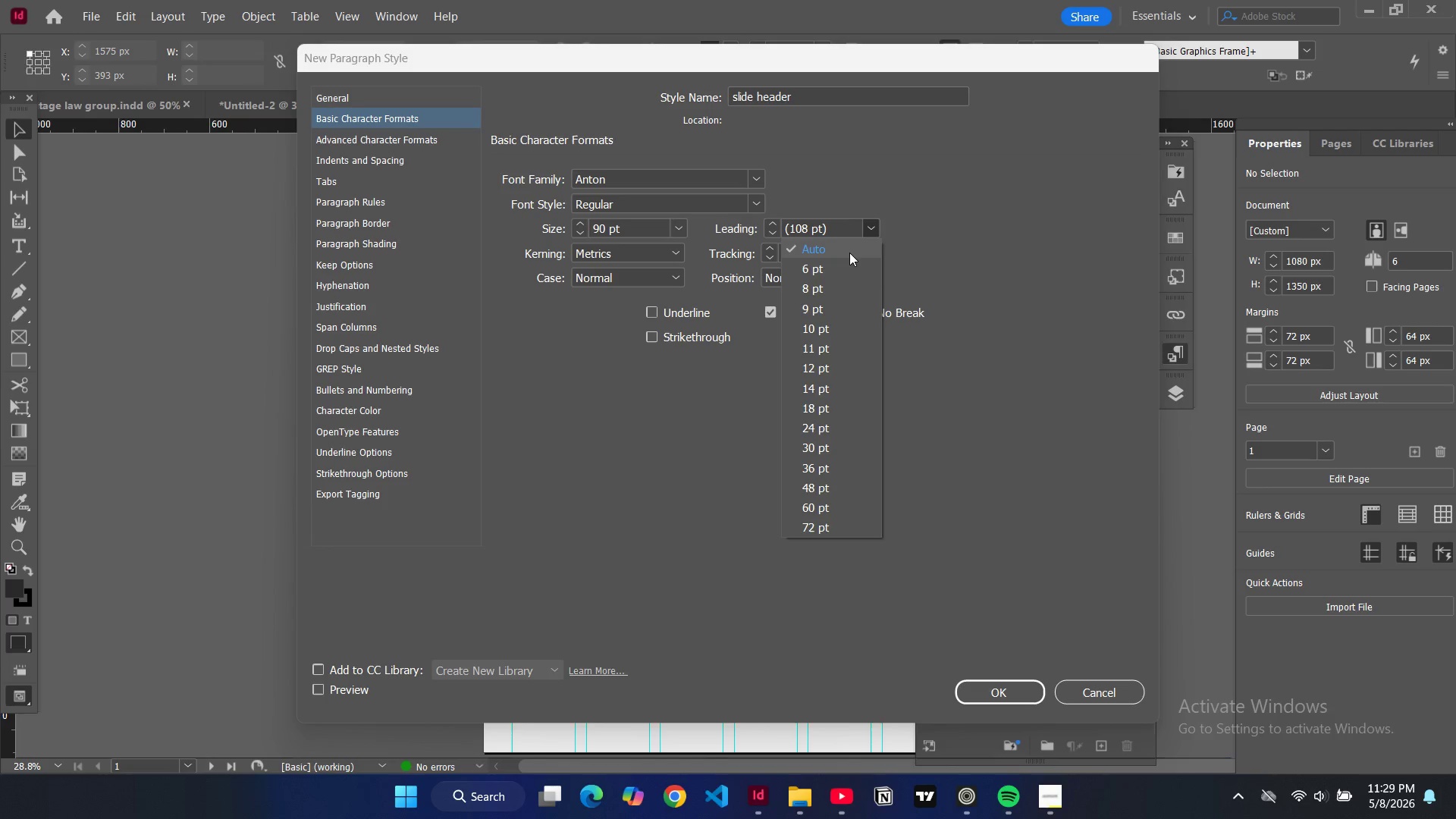 
left_click([849, 253])
 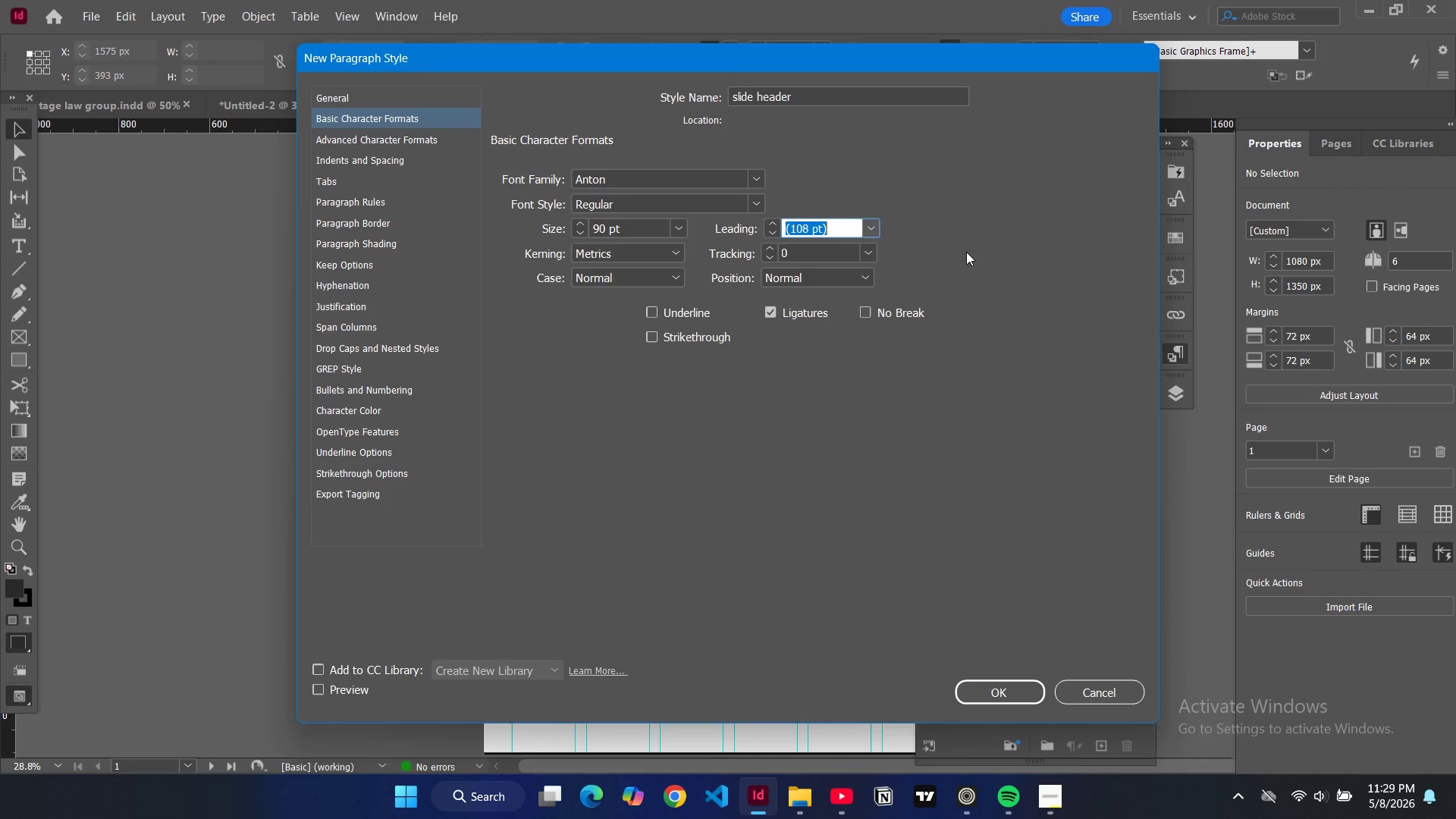 
left_click([966, 252])
 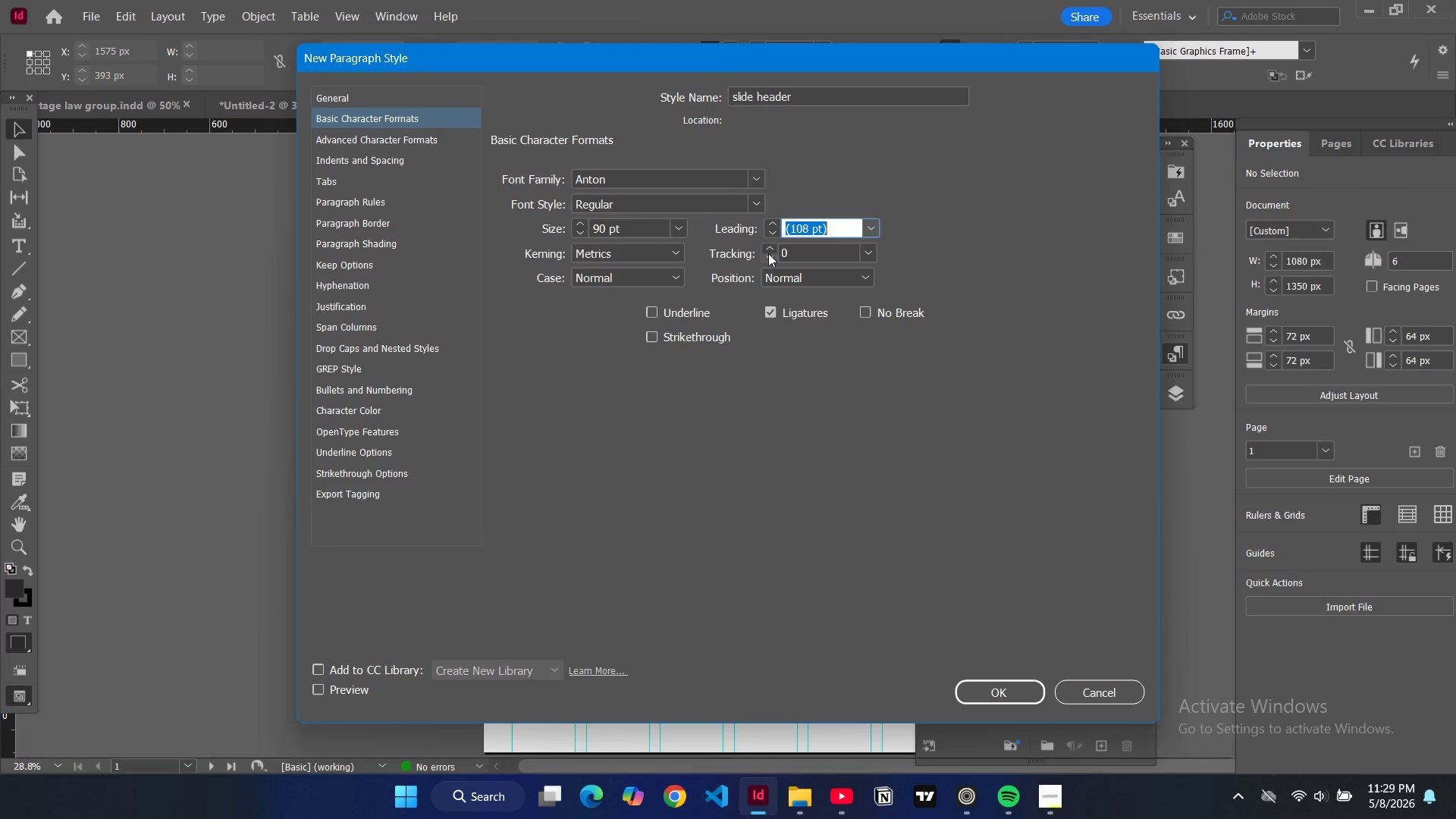 
left_click([767, 249])
 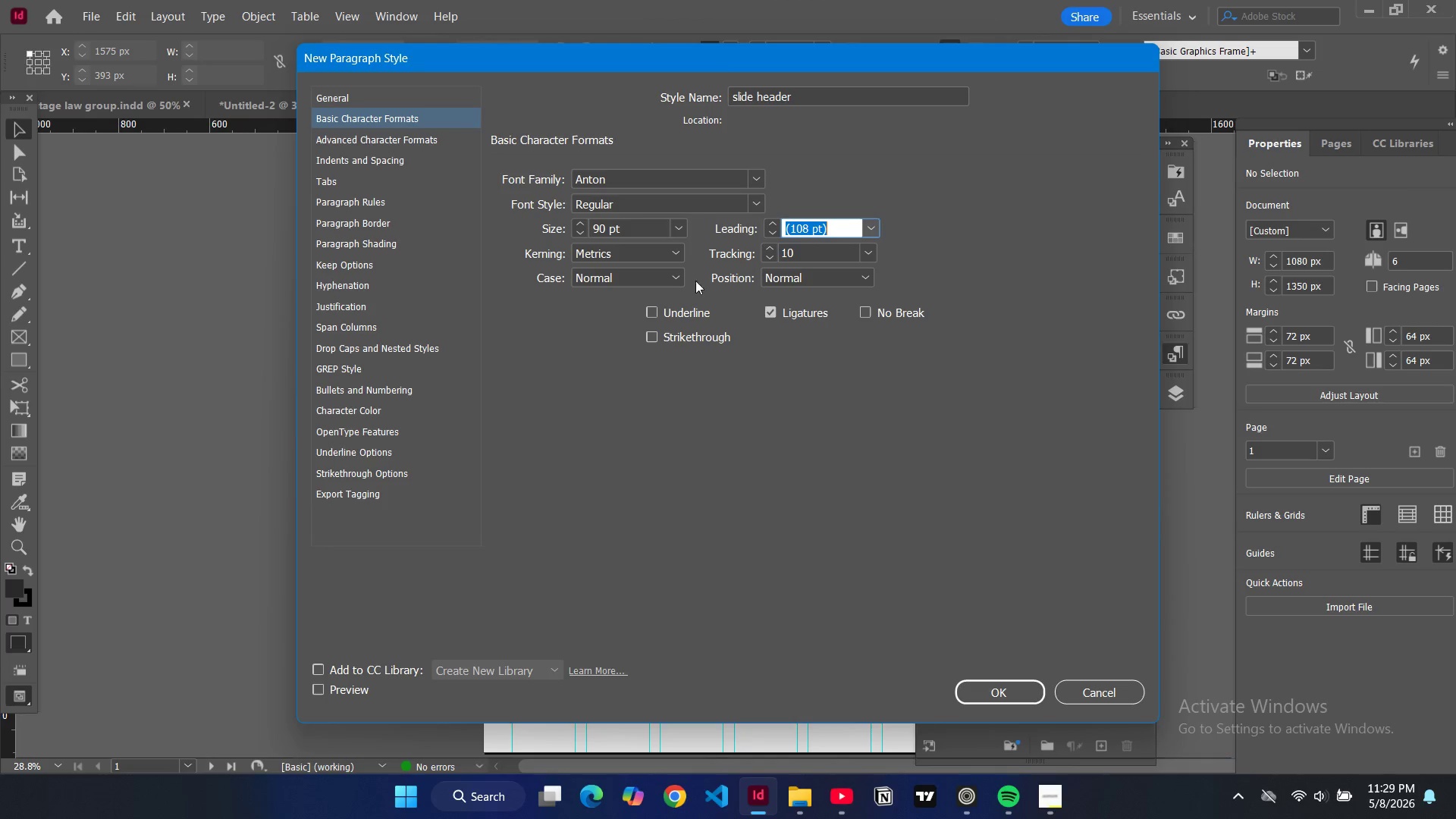 
left_click([645, 279])
 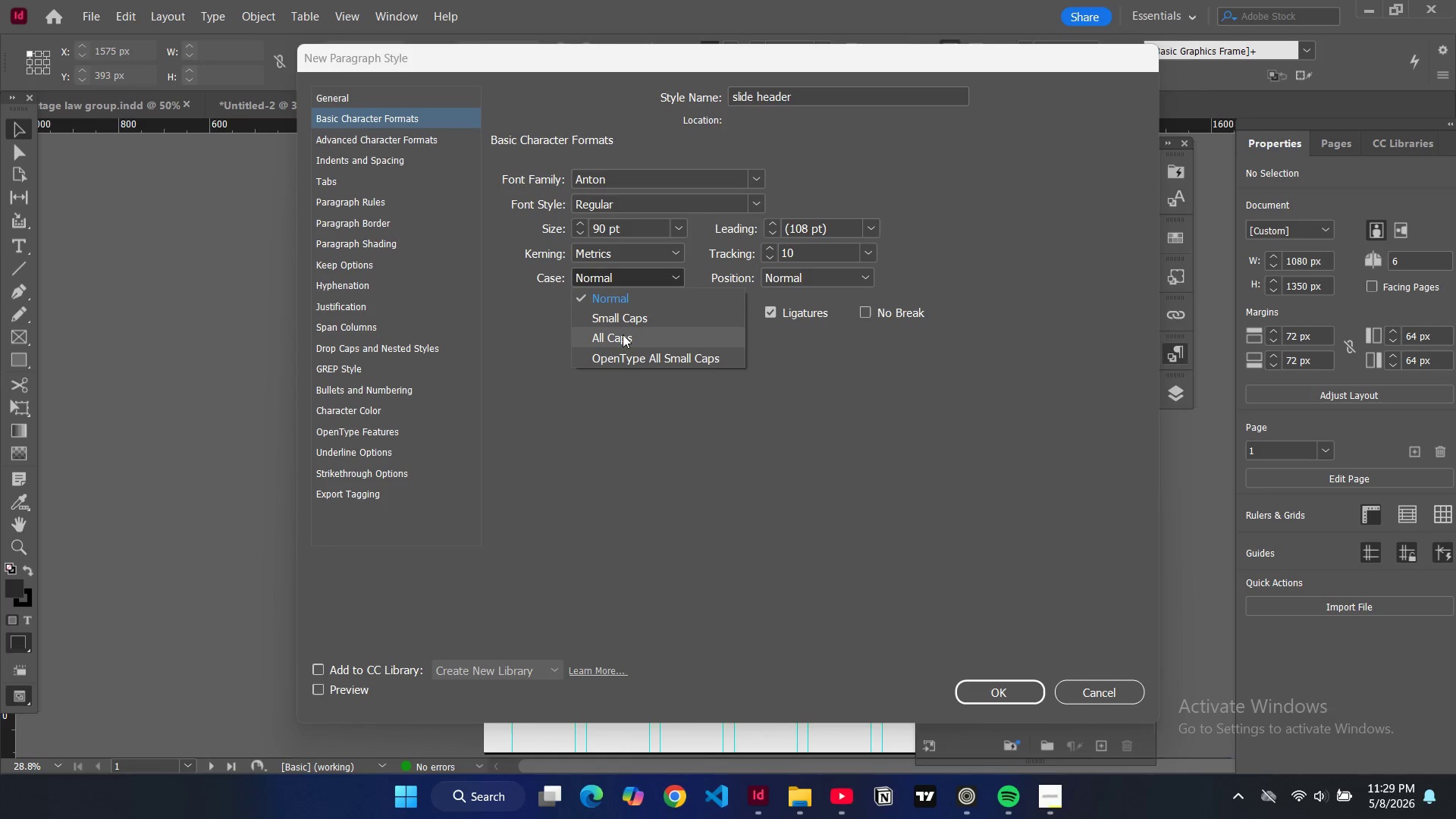 
left_click([623, 334])
 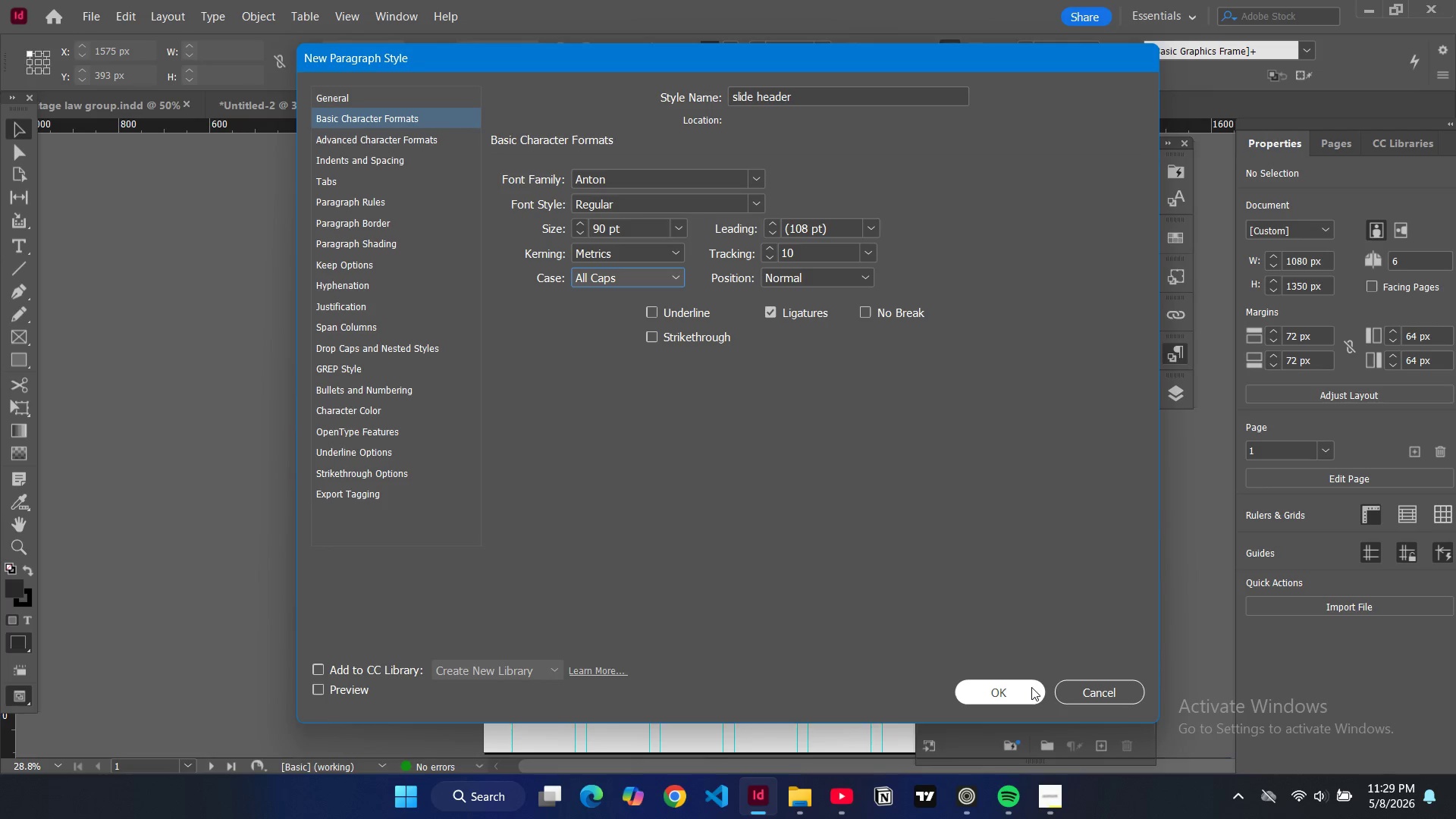 
left_click([1031, 687])
 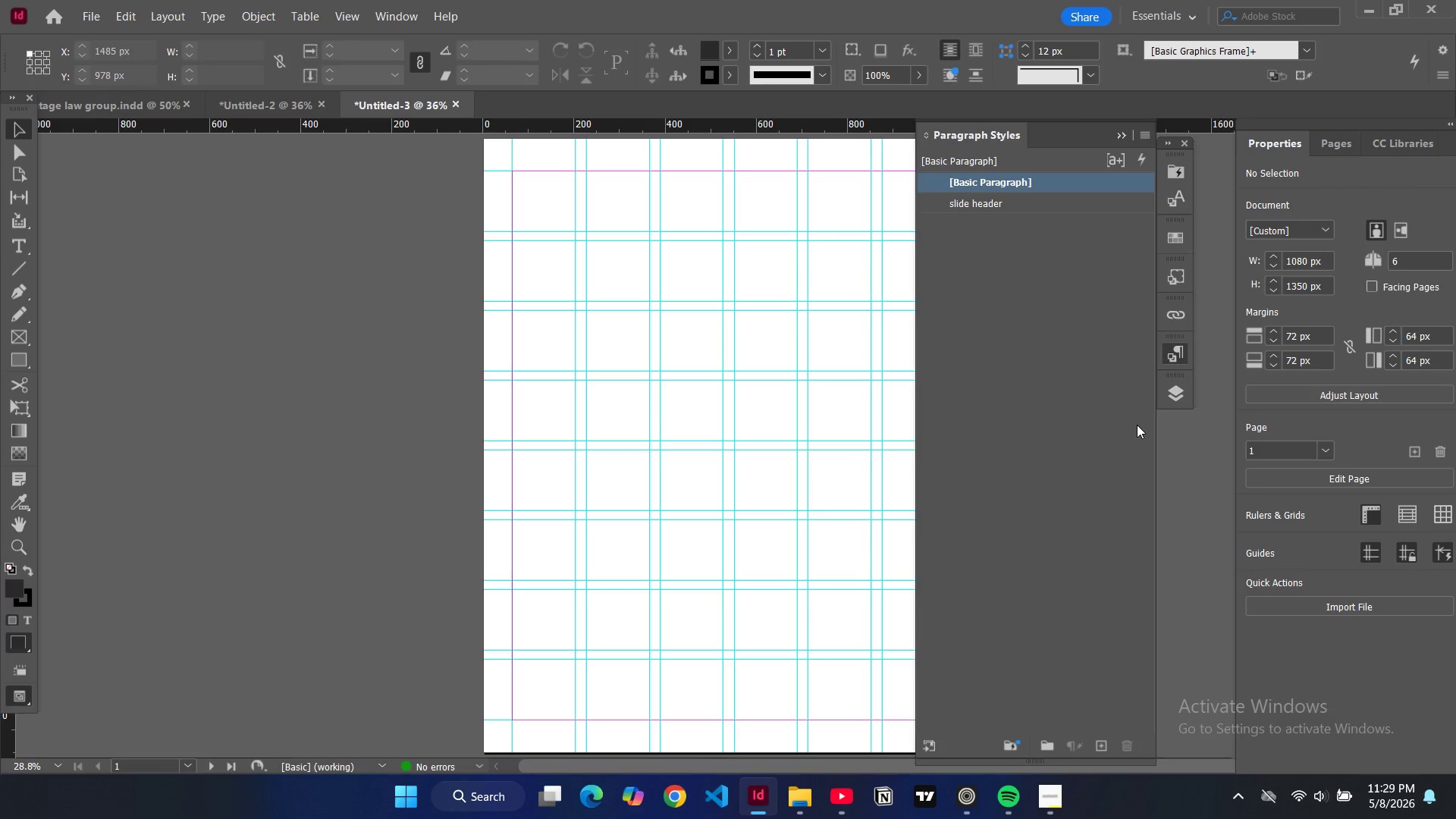 
wait(5.86)
 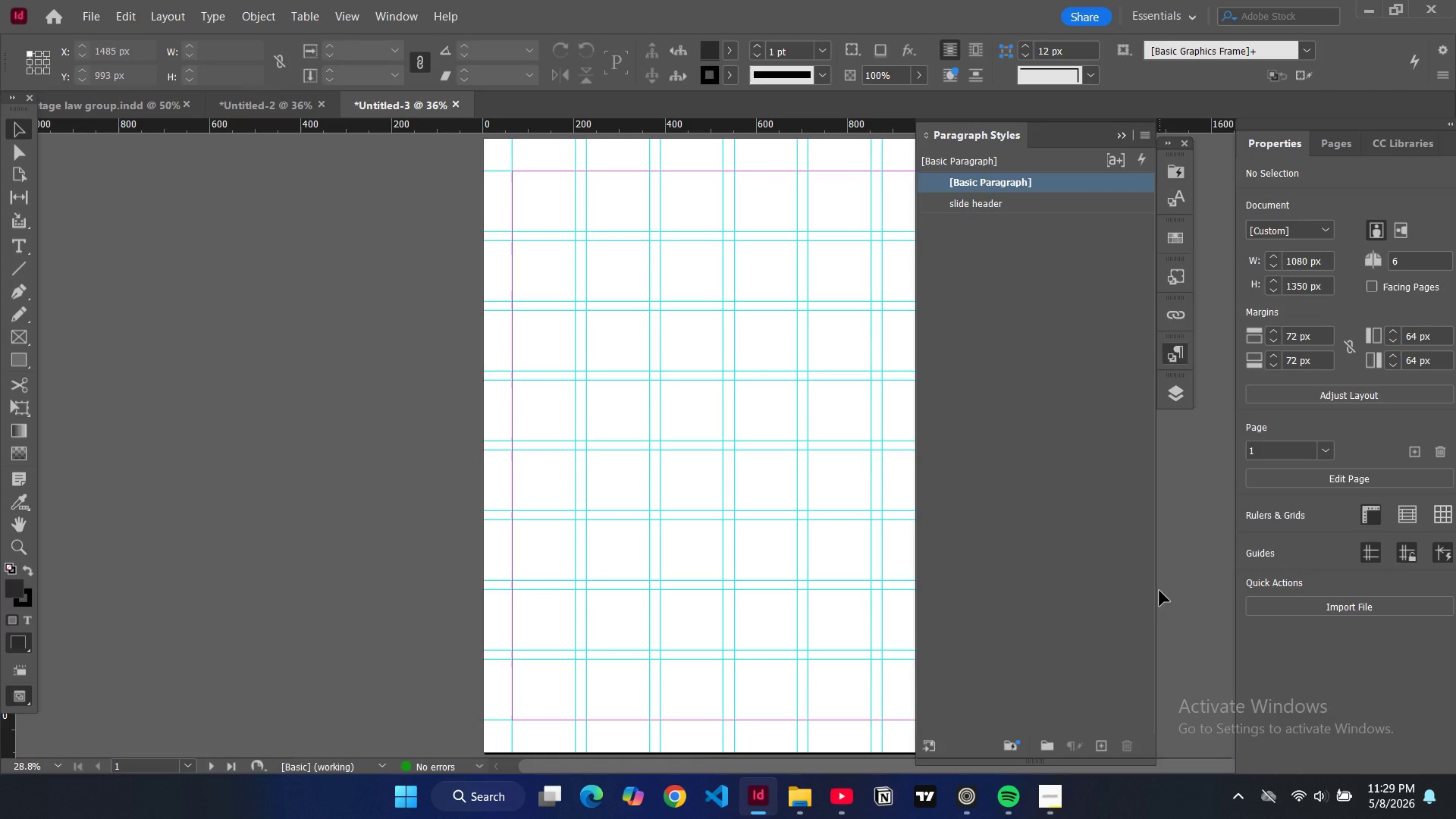 
left_click([1149, 135])
 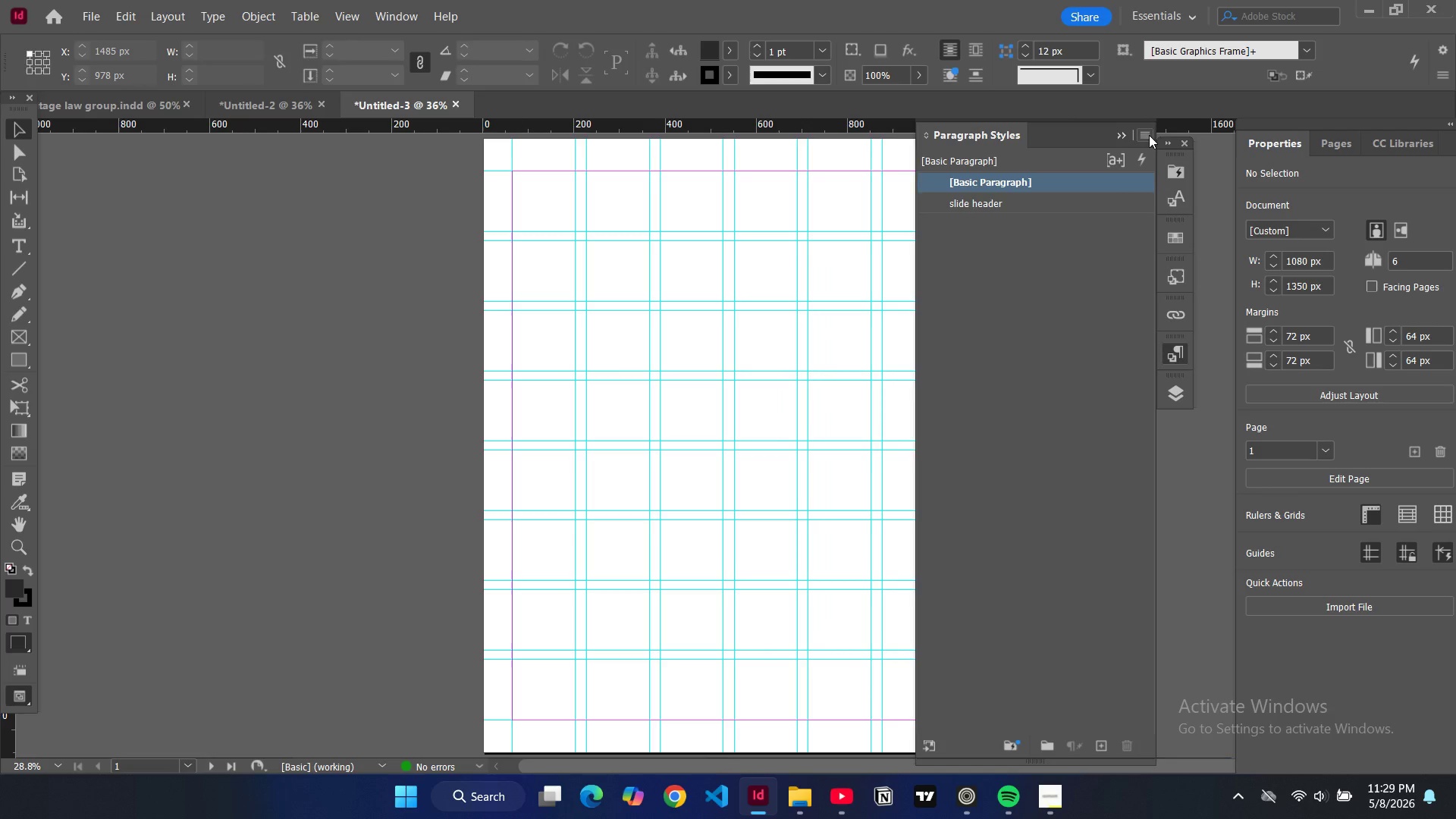 
type(bo)
 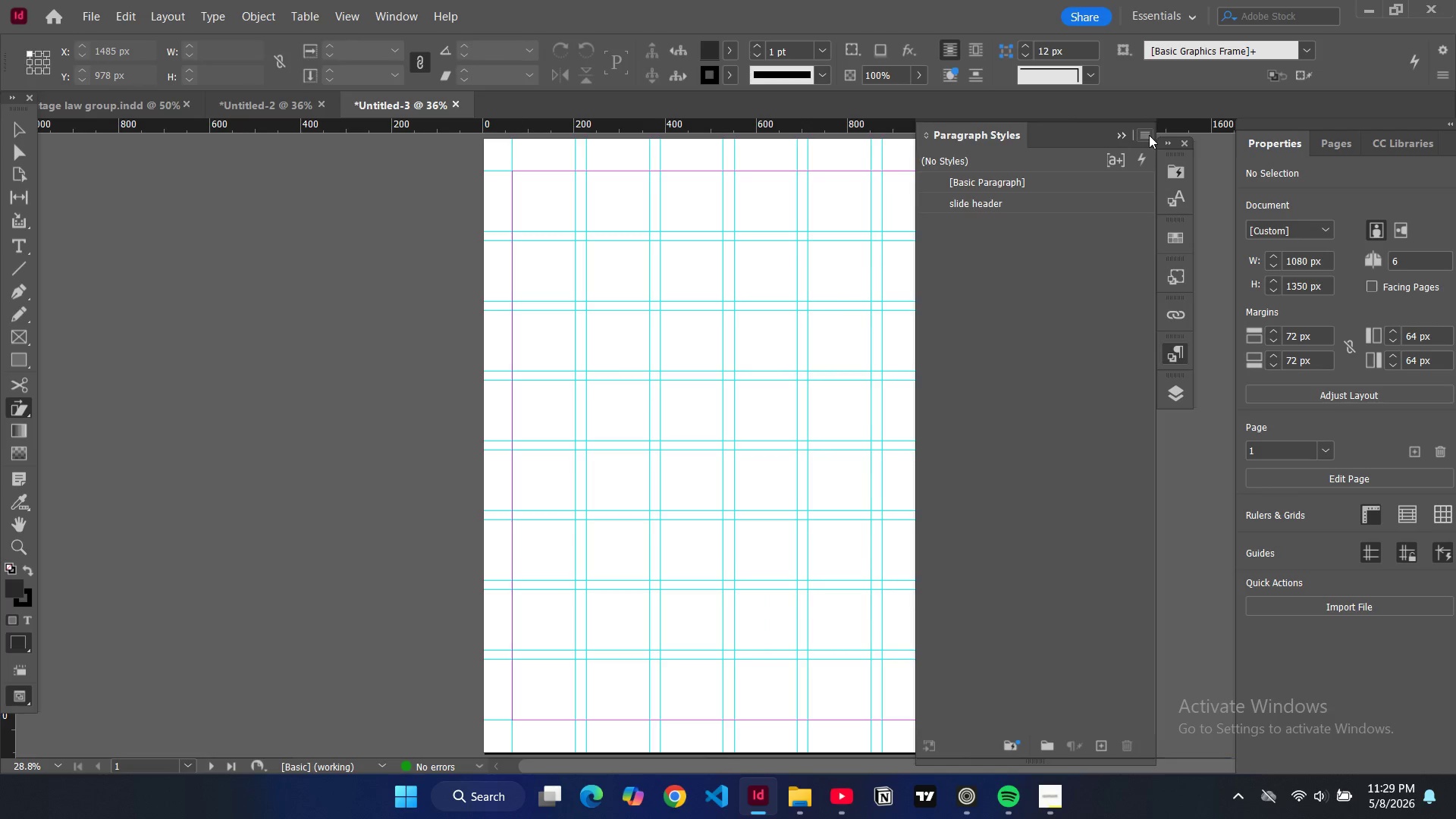 
left_click([1149, 135])
 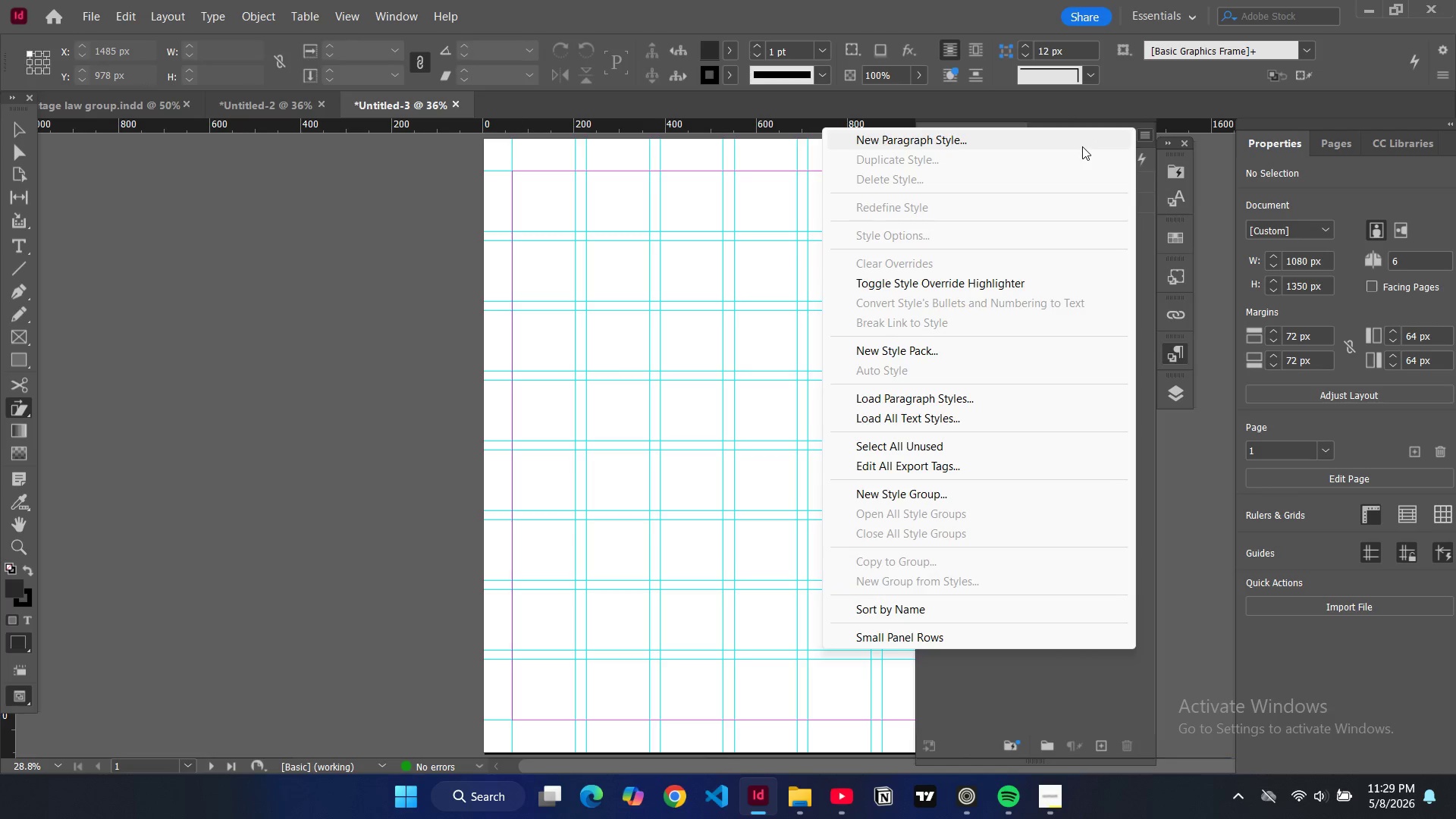 
left_click([1082, 146])
 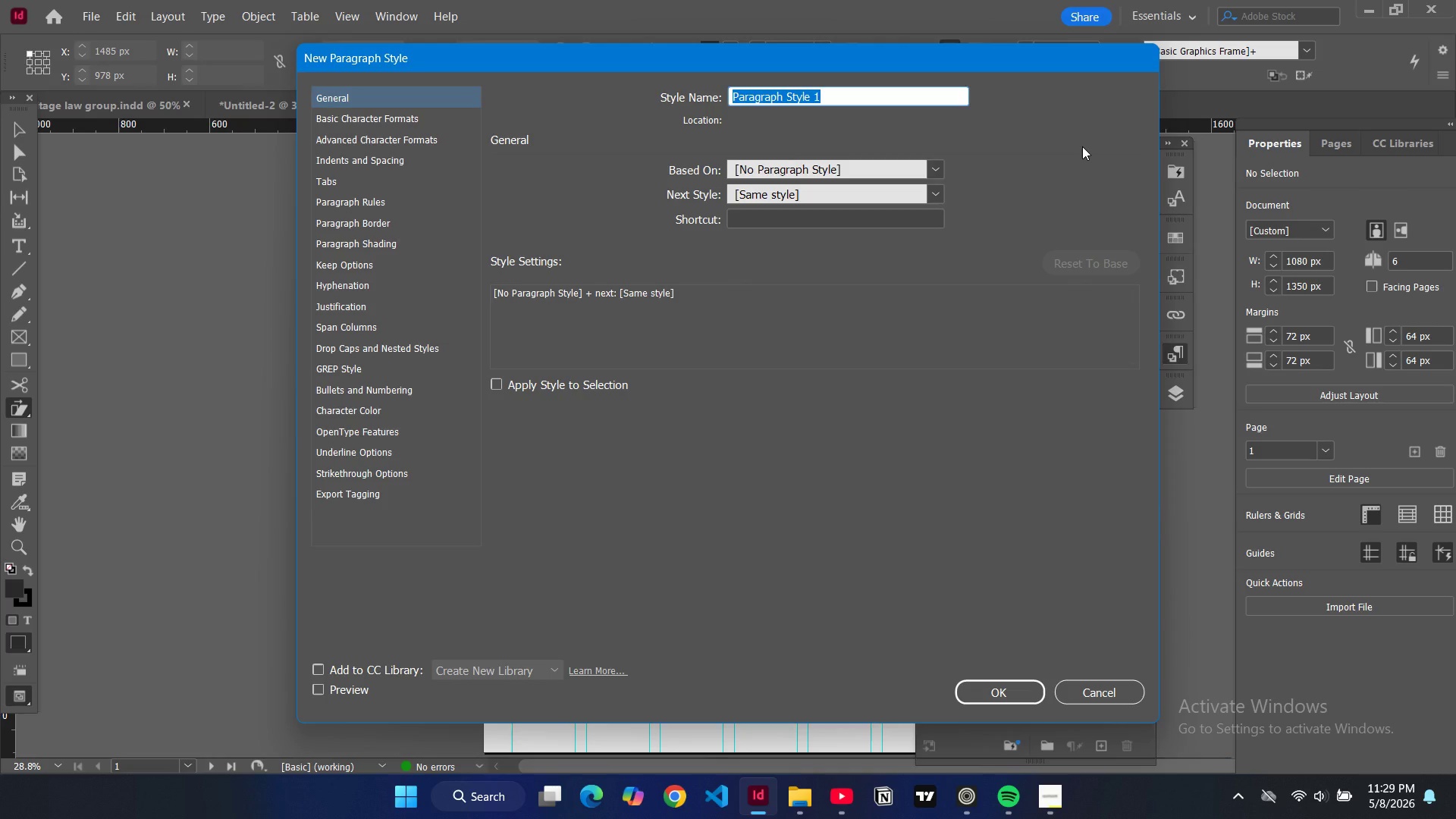 
type(body )
 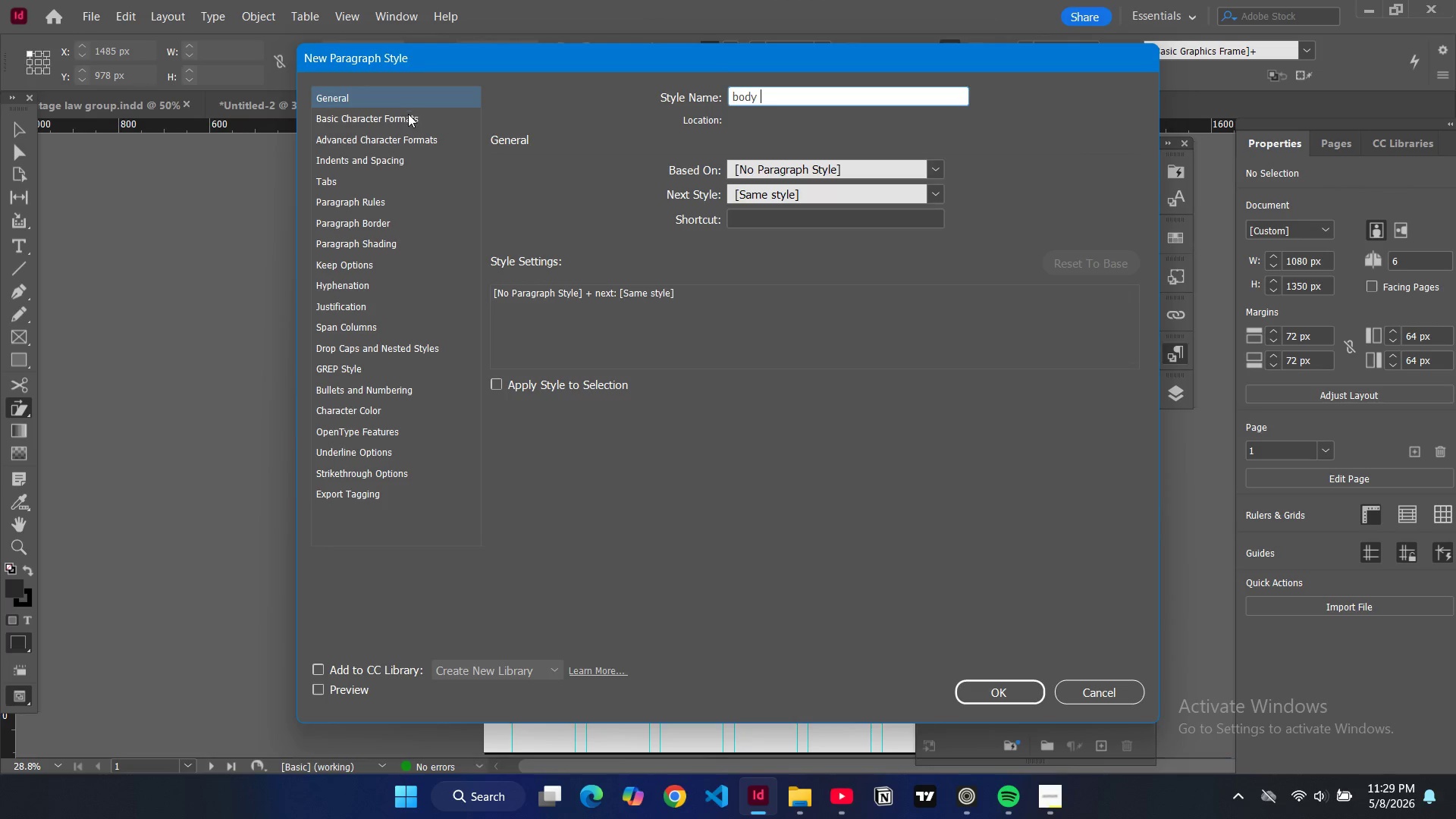 
double_click([408, 114])
 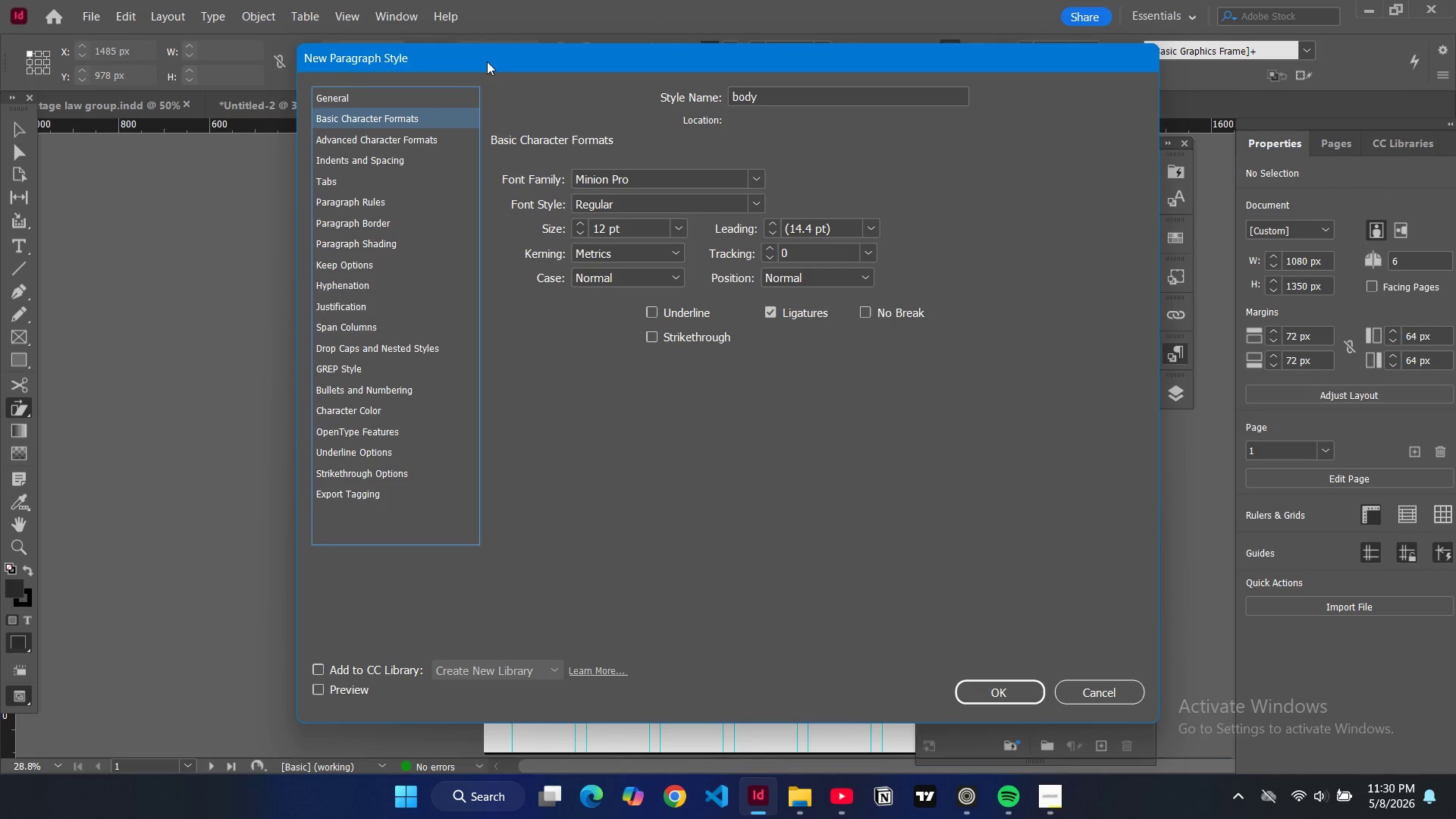 
wait(5.97)
 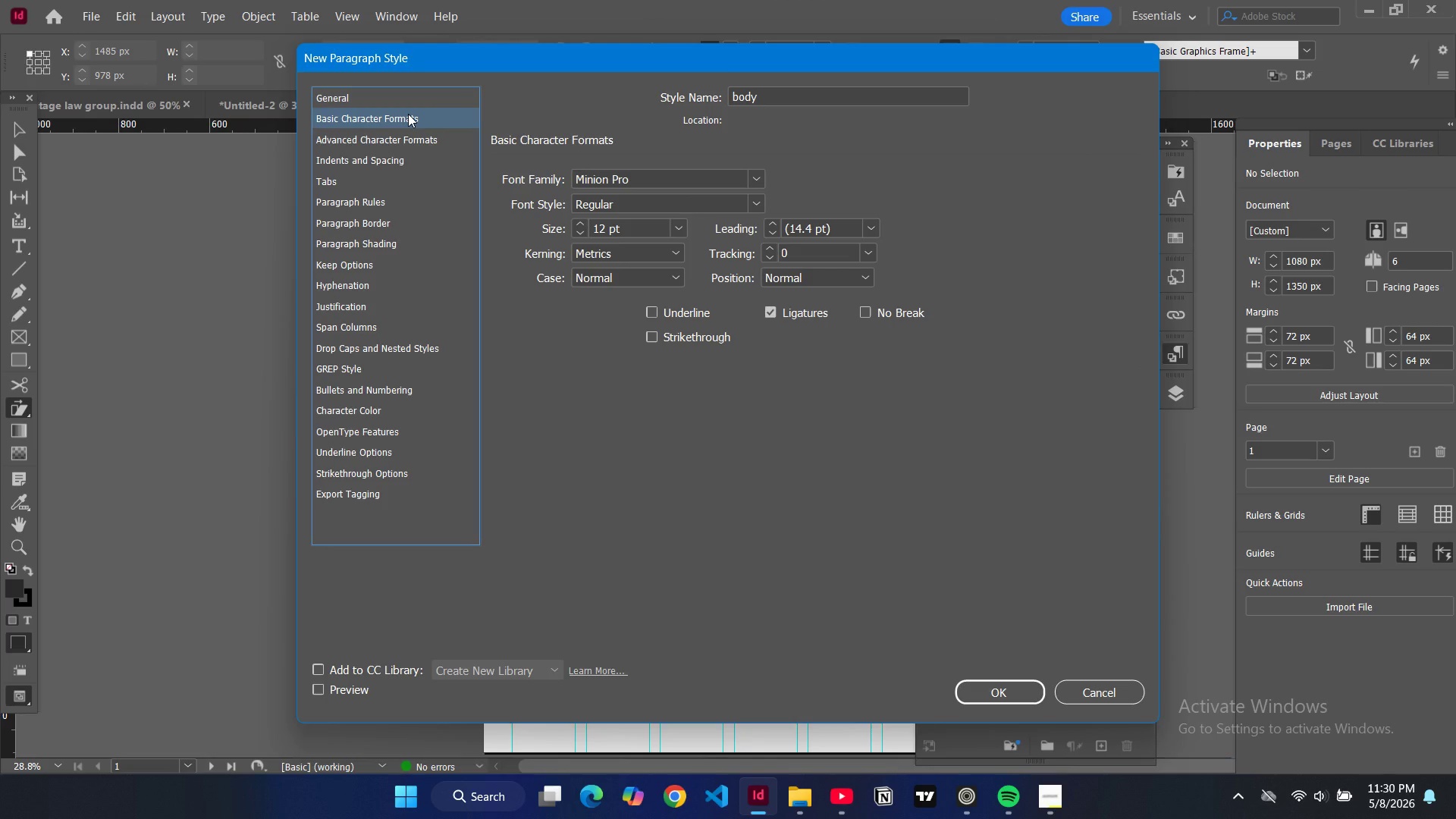 
double_click([596, 177])
 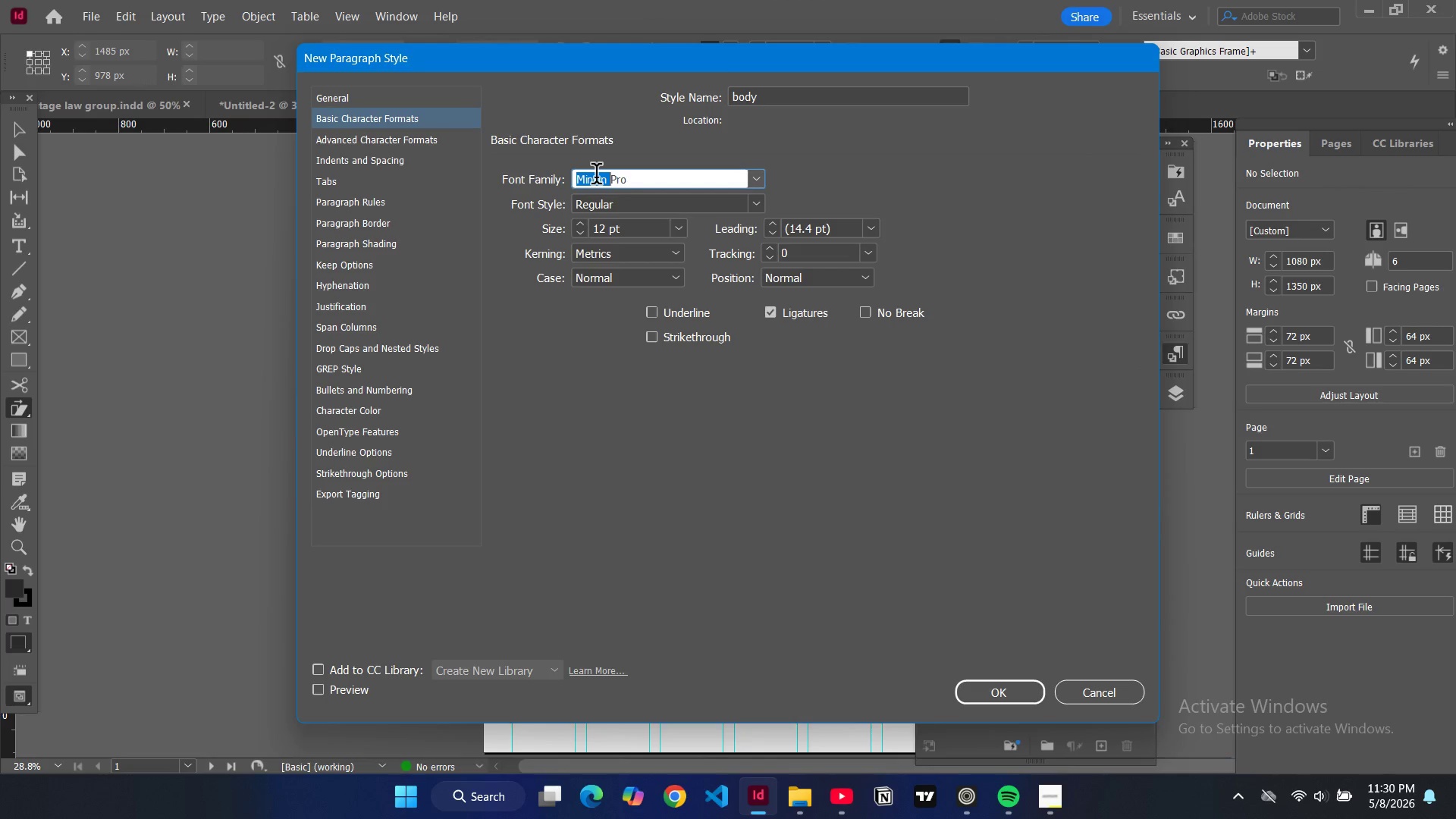 
triple_click([596, 177])
 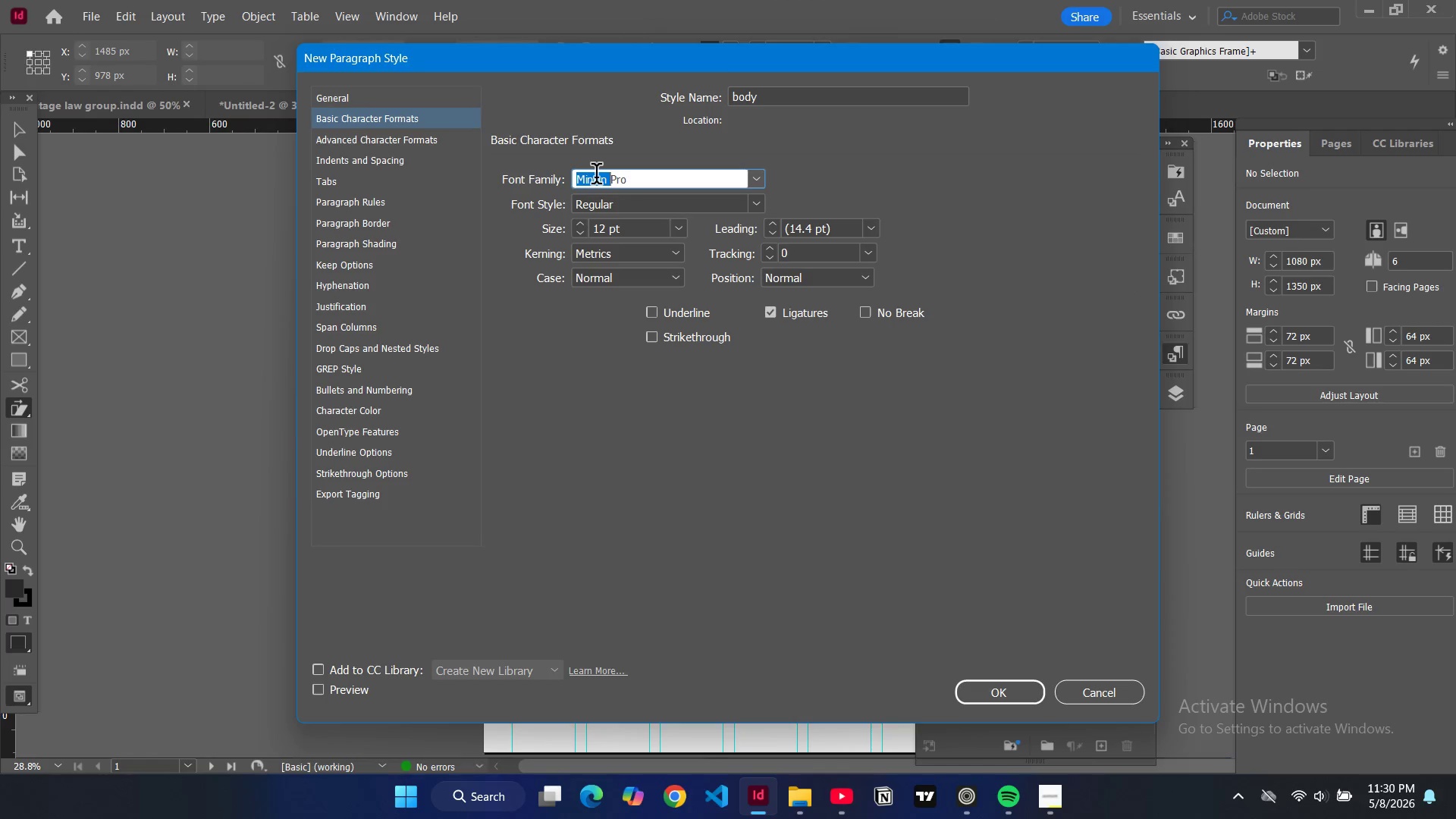 
key(Control+ControlLeft)
 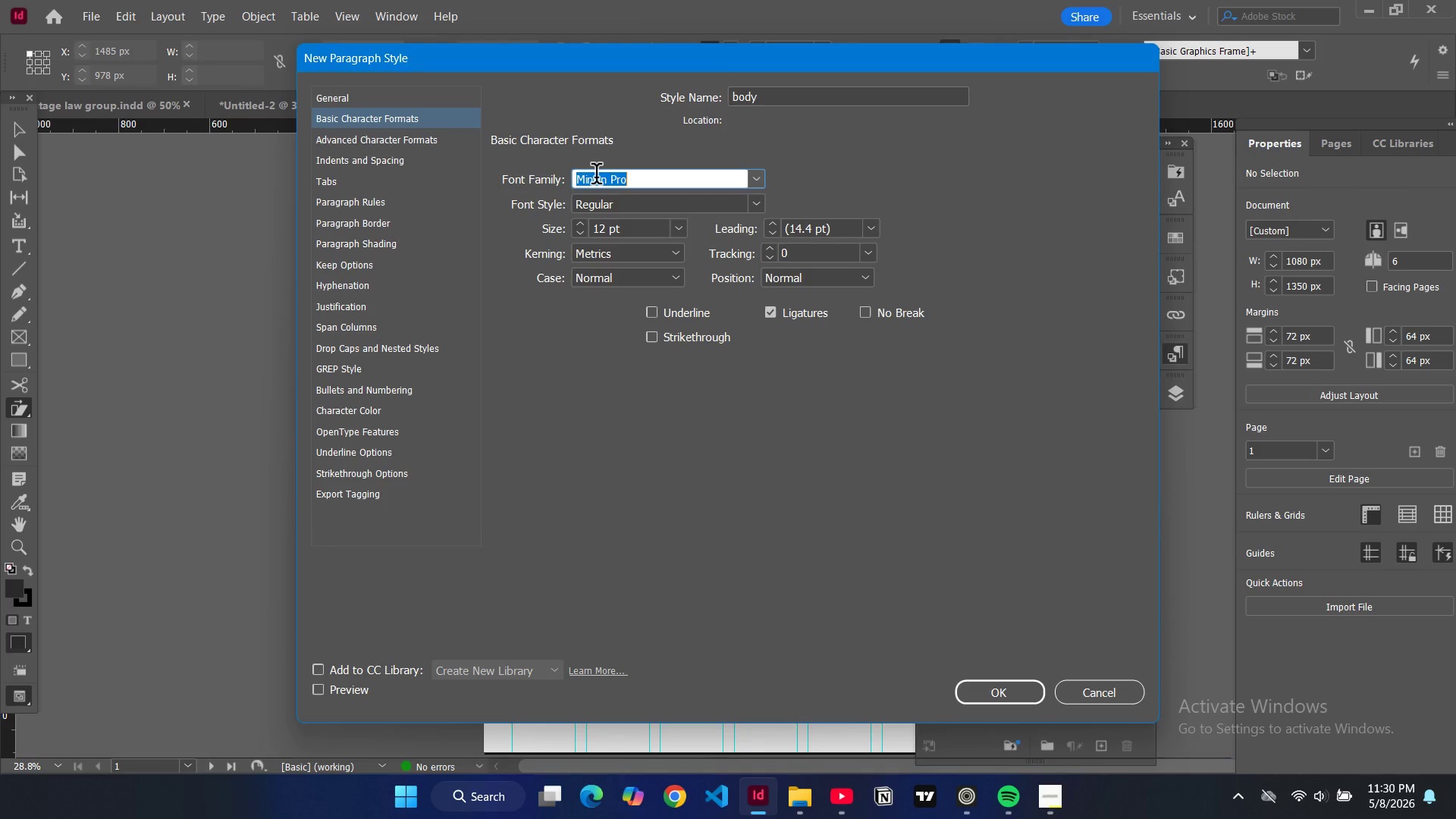 
key(Control+A)
 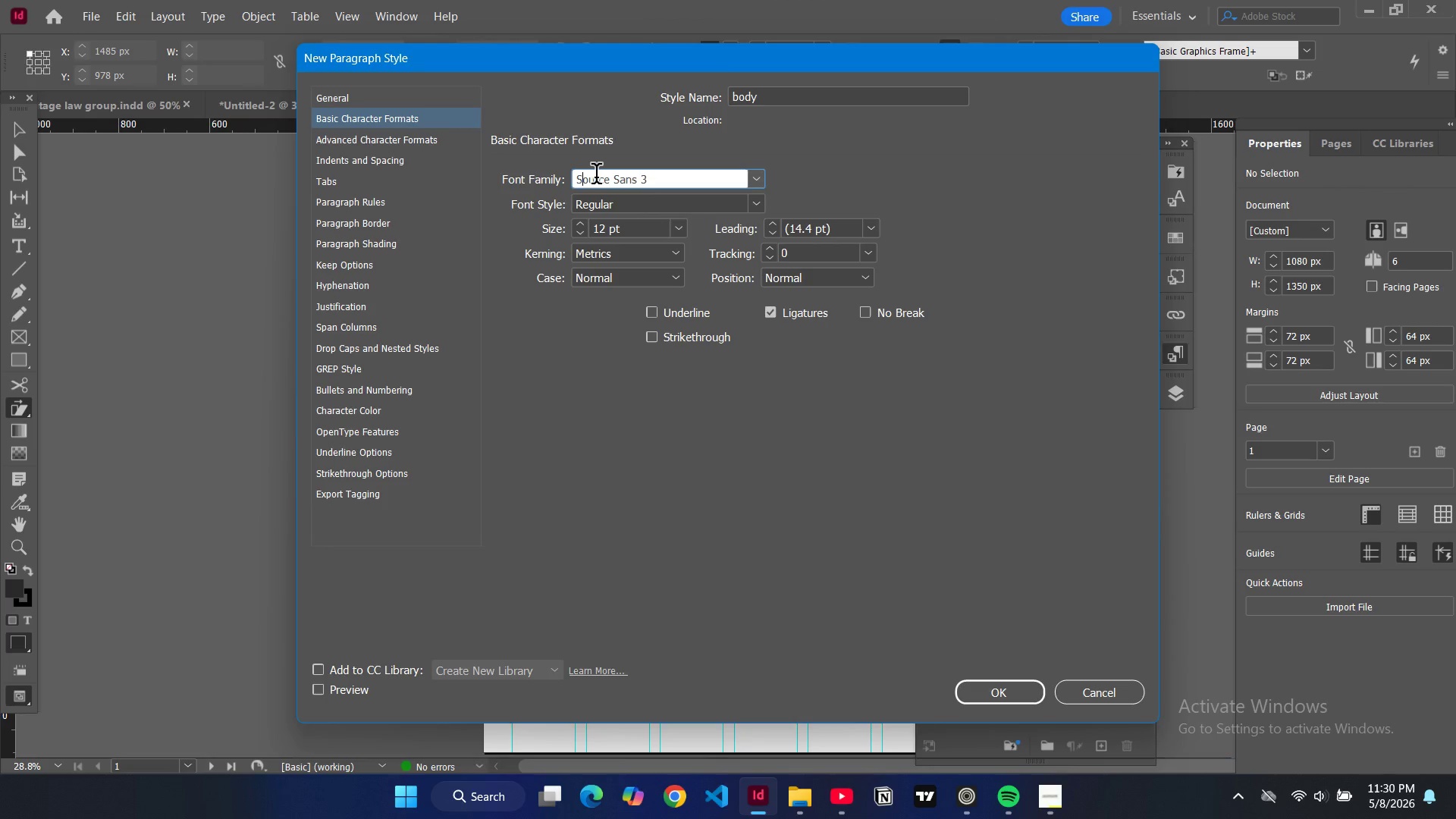 
key(S)
 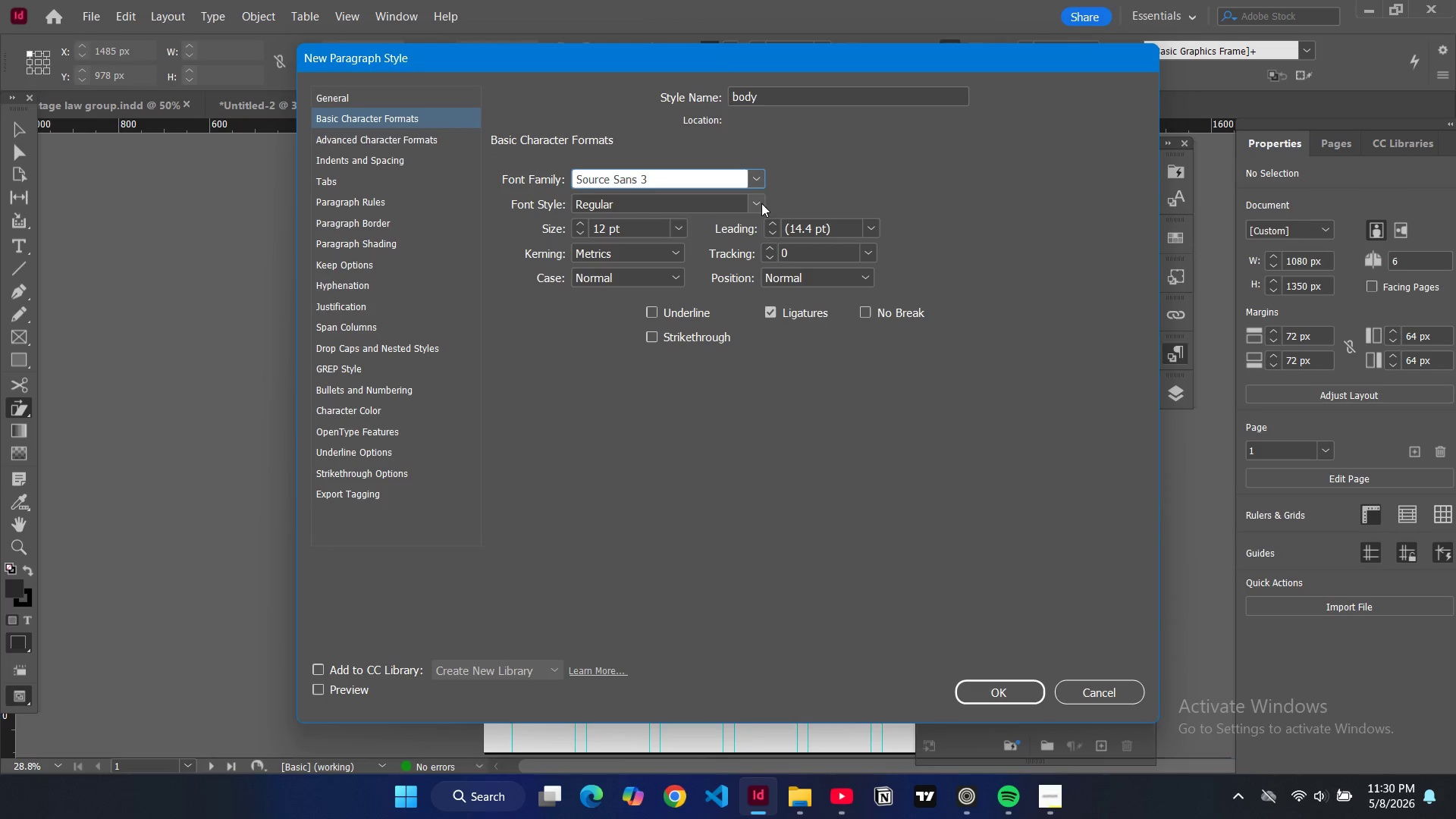 
left_click([761, 203])
 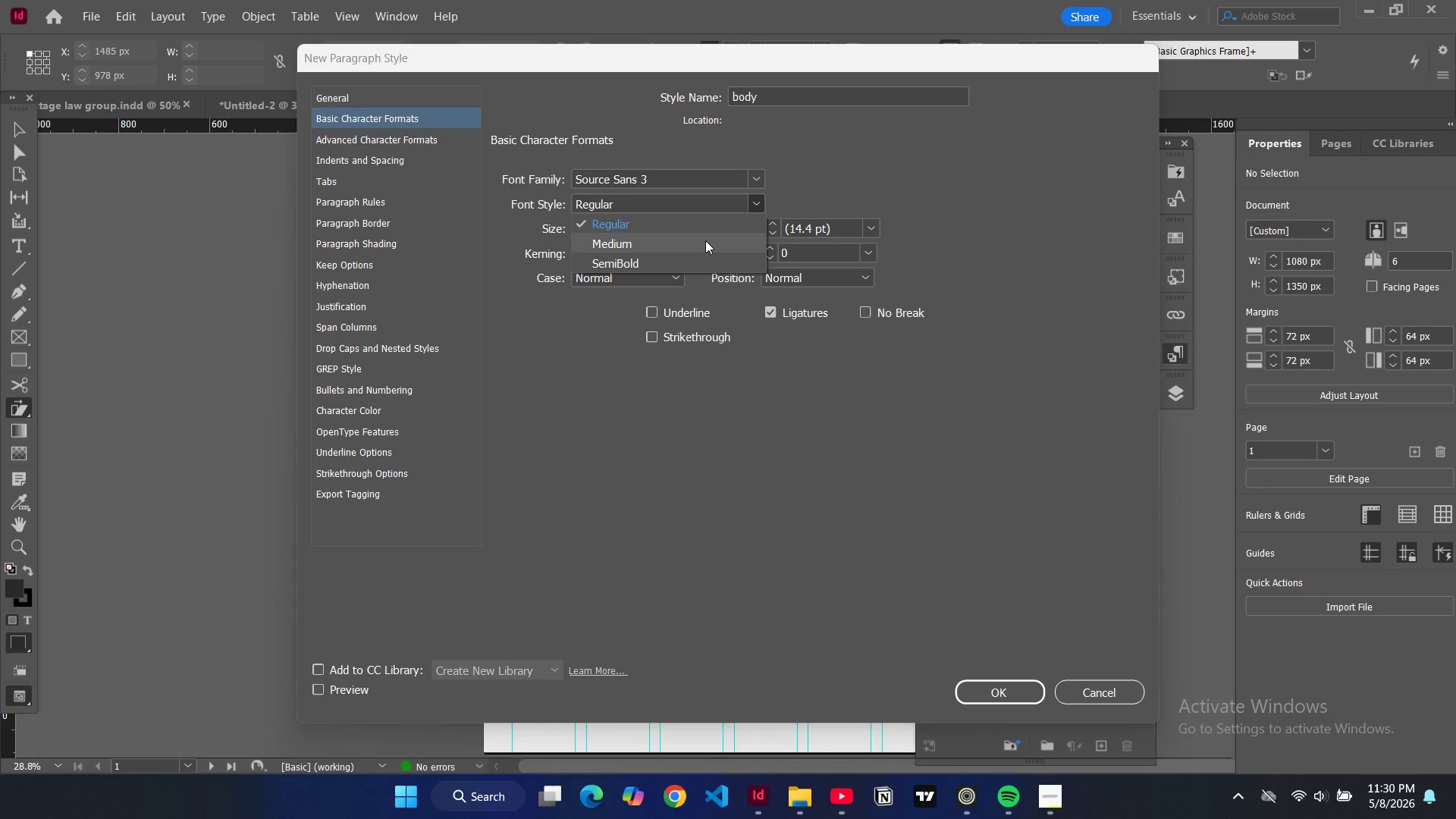 
left_click([705, 240])
 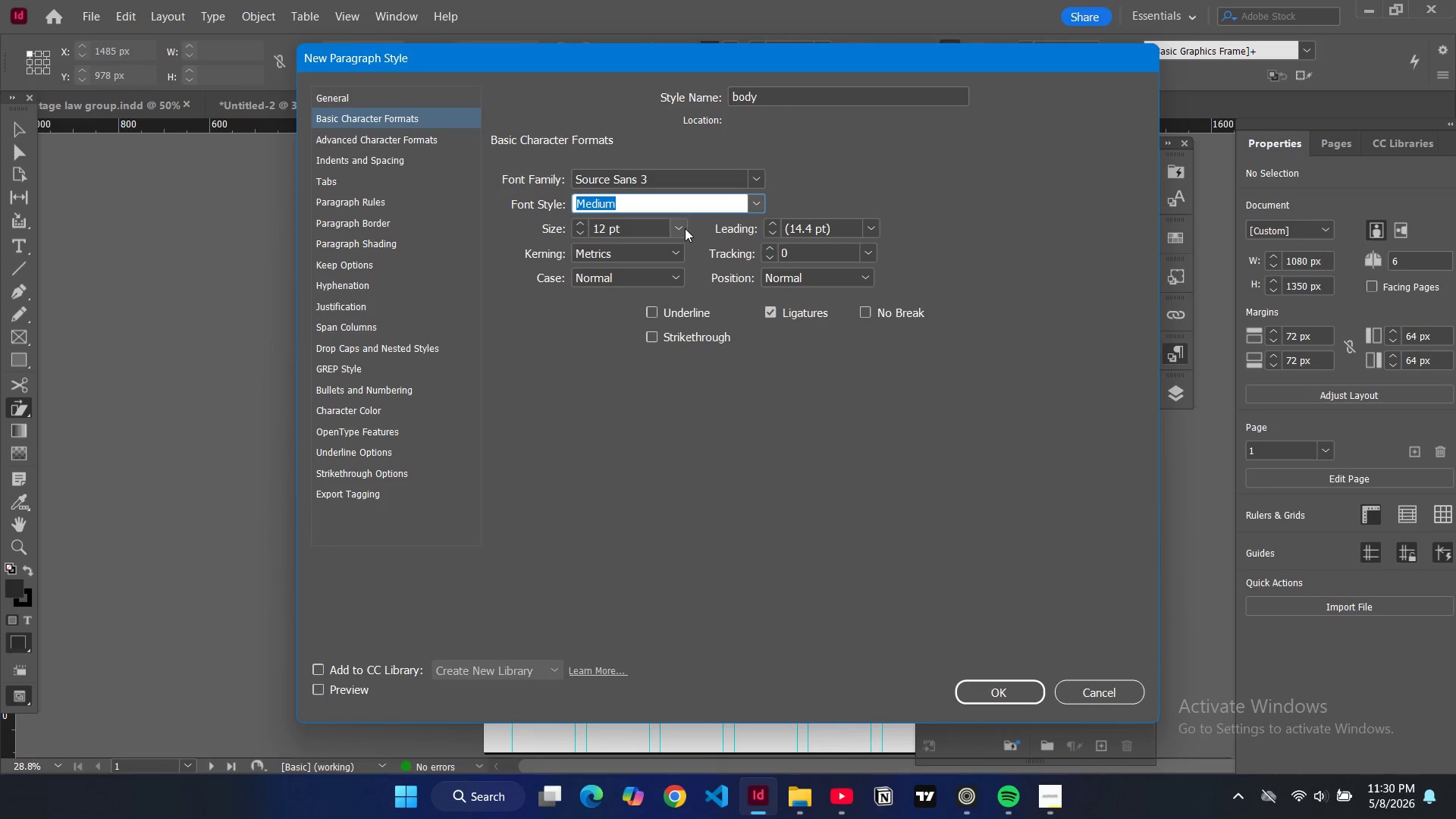 
left_click([685, 228])
 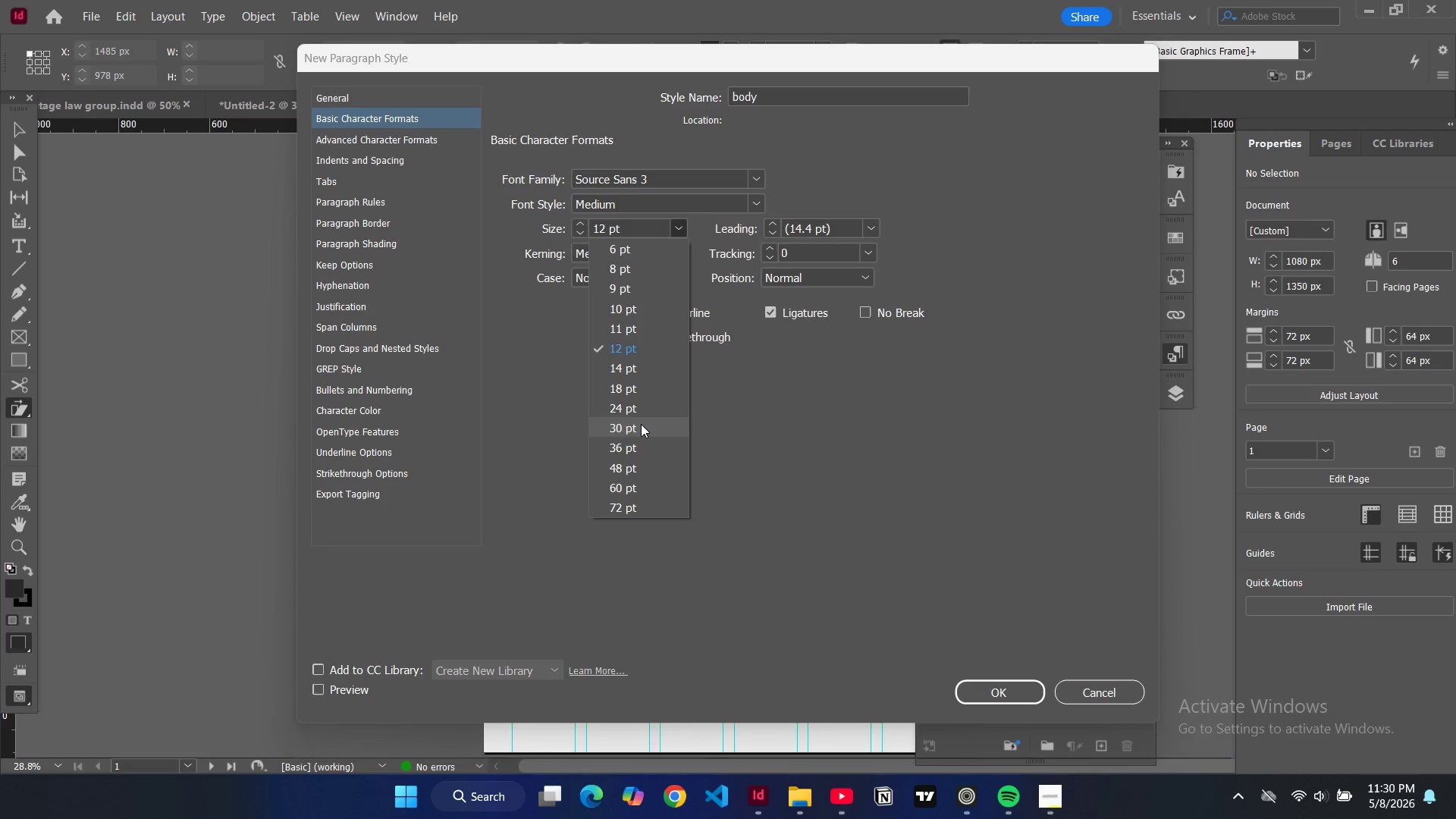 
left_click([641, 424])
 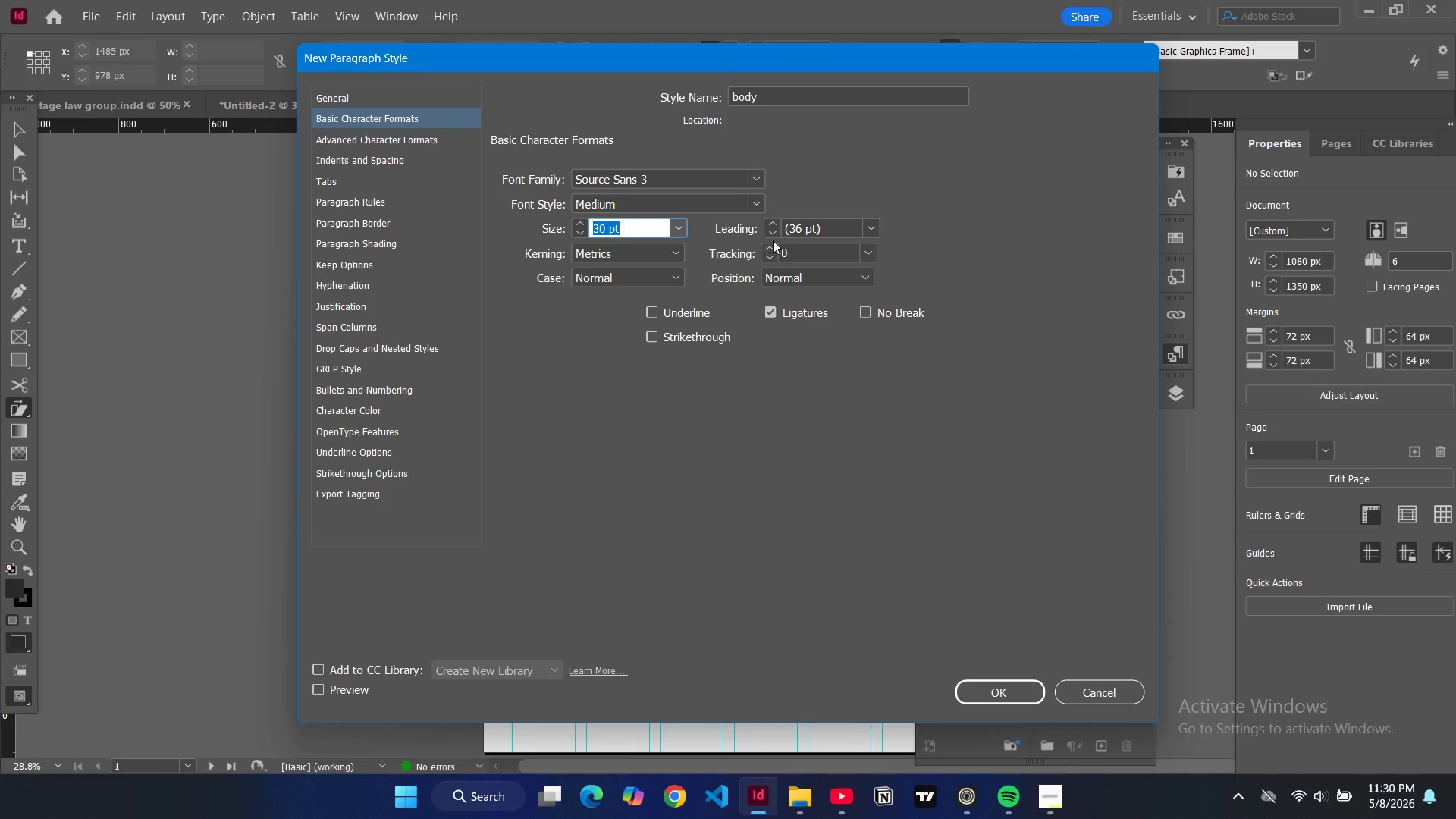 
wait(5.12)
 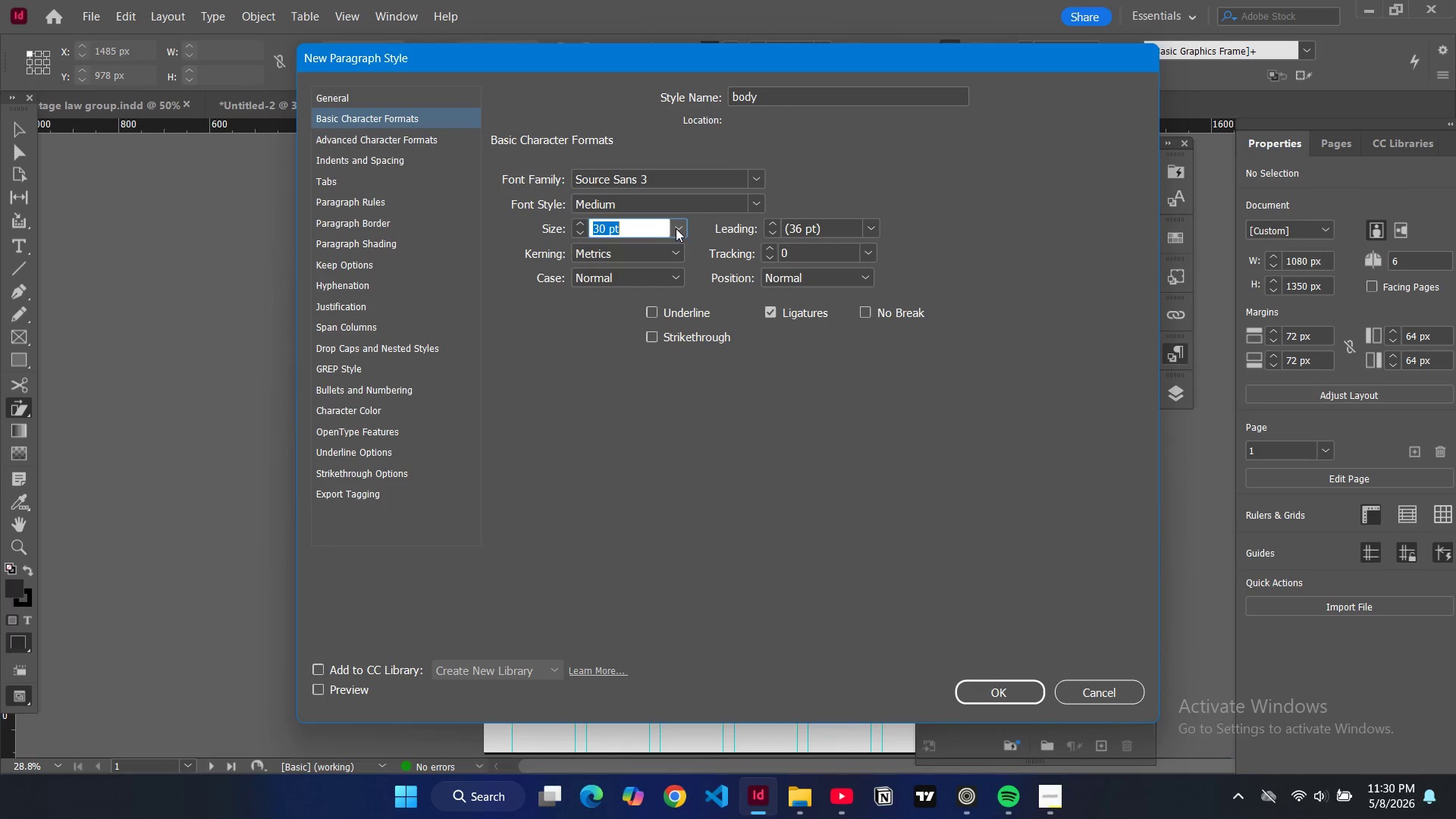 
double_click([773, 222])
 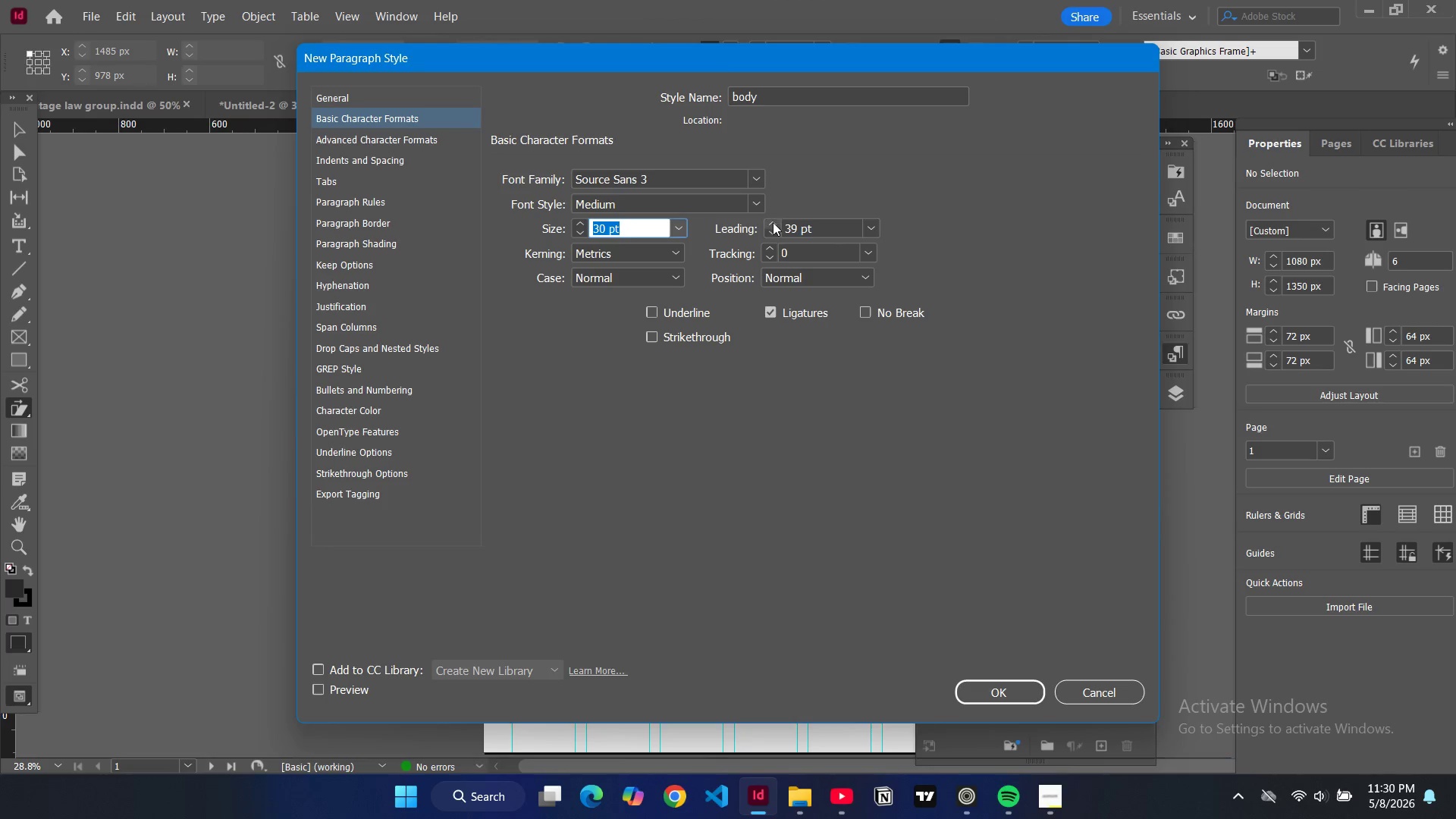 
triple_click([773, 222])
 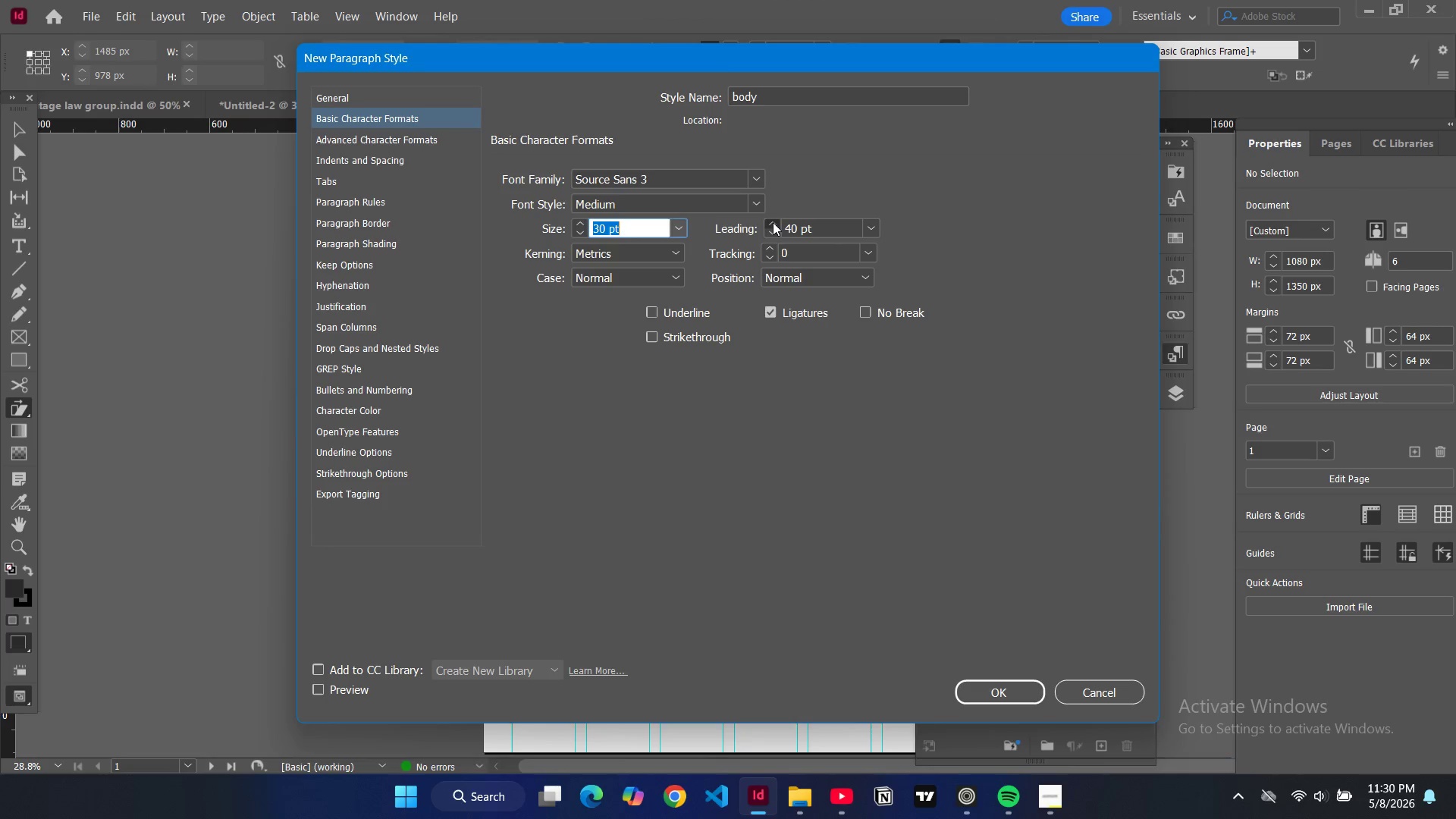 
double_click([773, 222])
 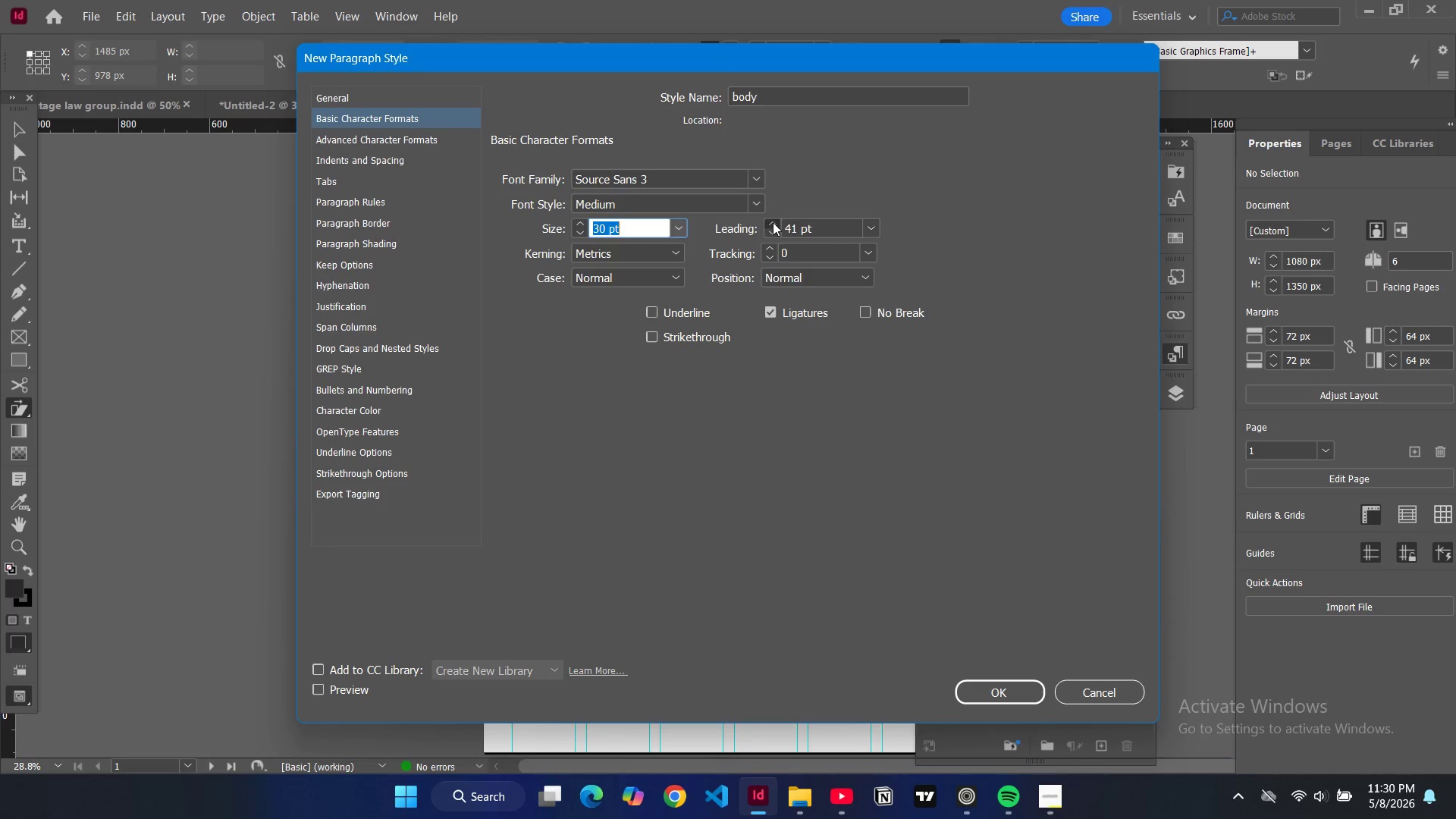 
triple_click([773, 222])
 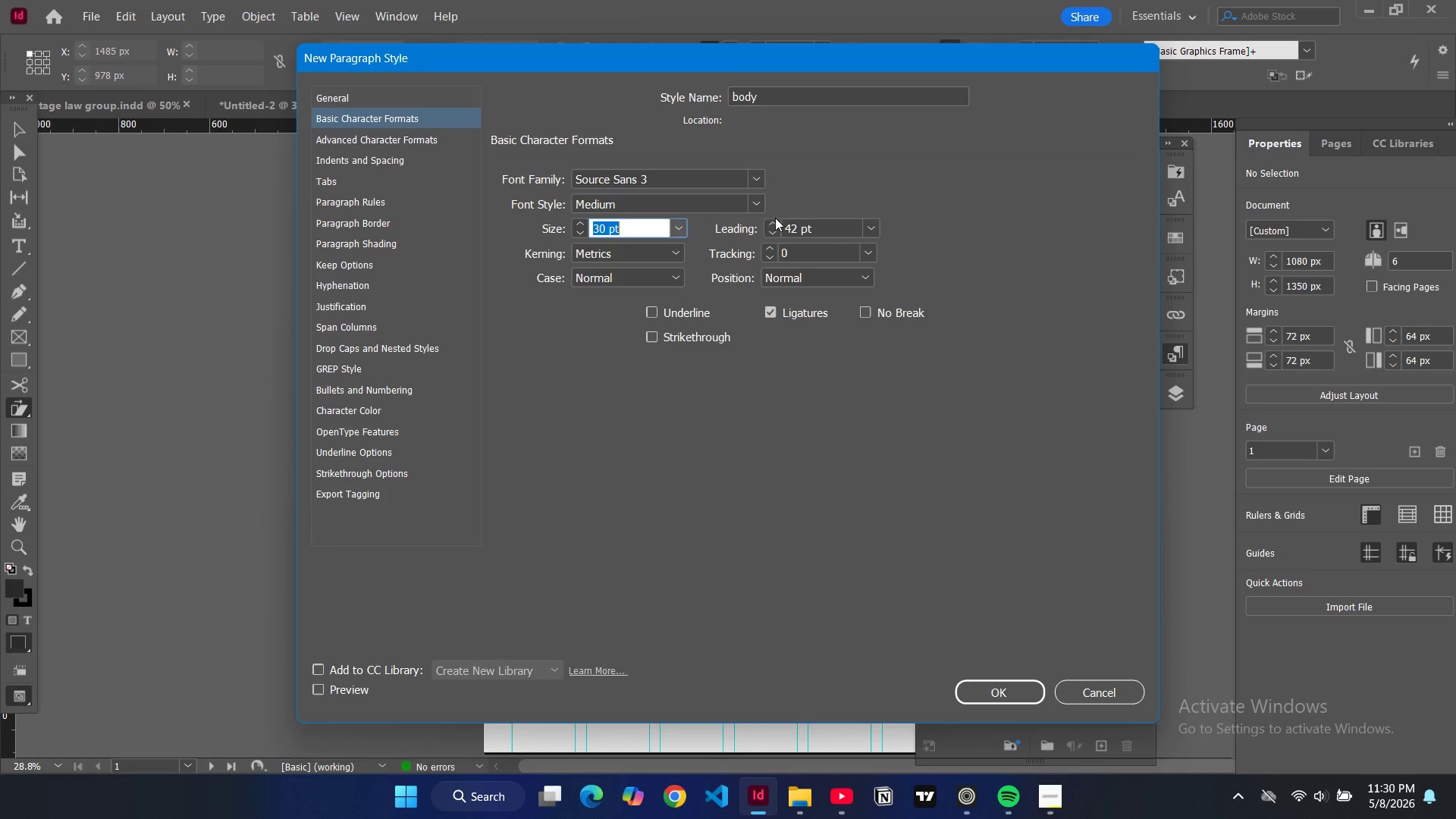 
wait(5.05)
 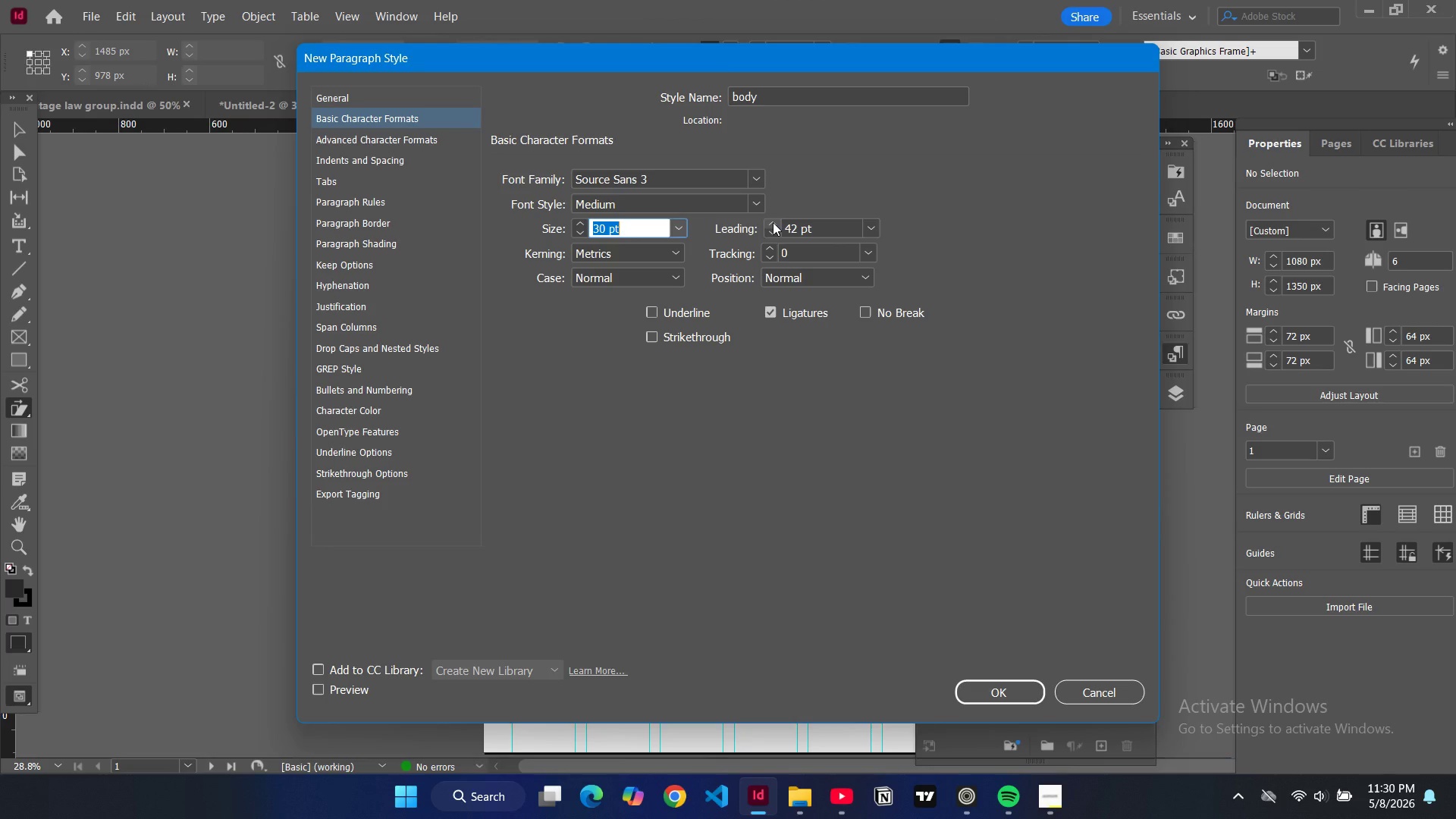 
double_click([775, 227])
 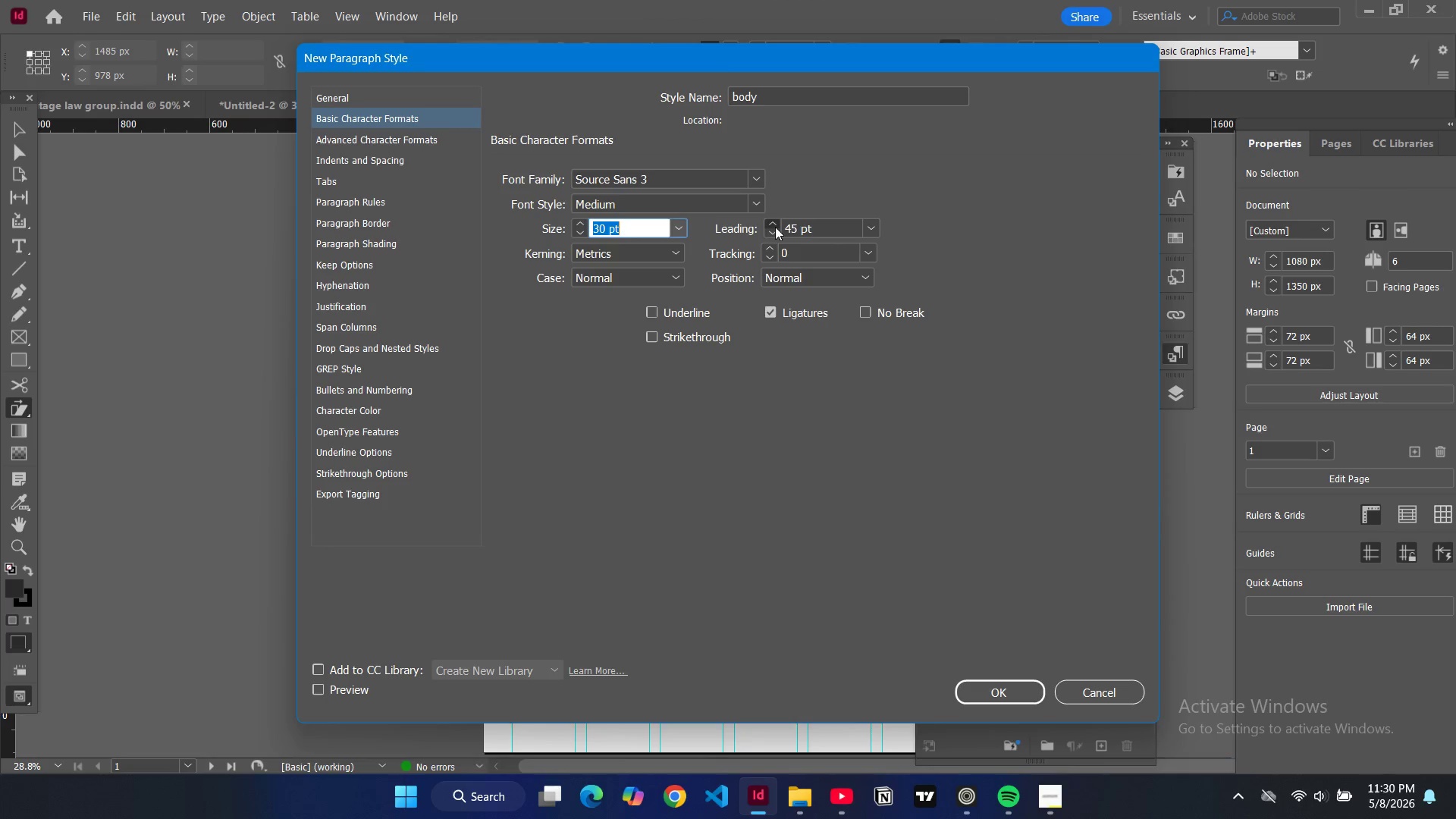 
triple_click([775, 227])
 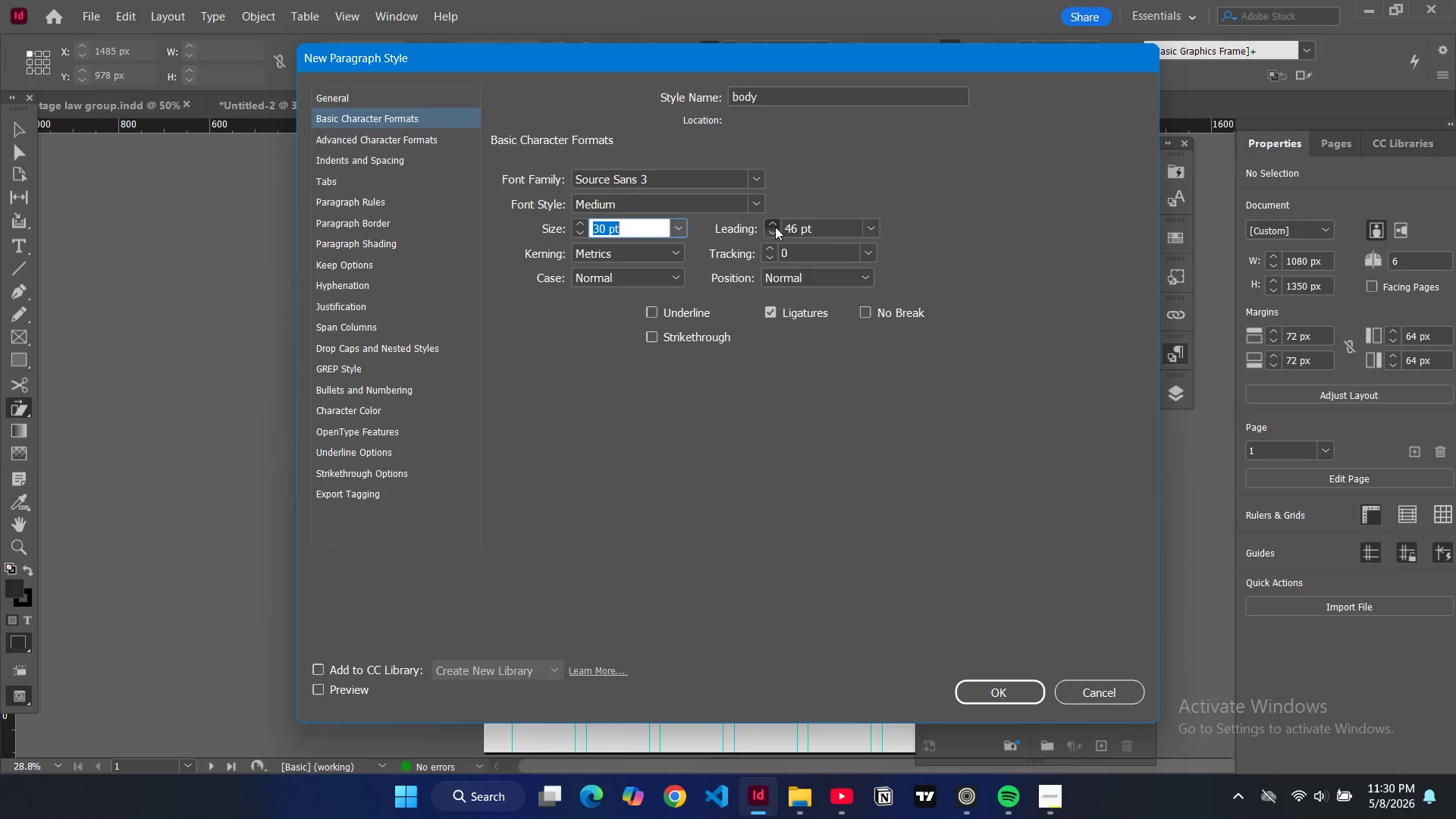 
triple_click([775, 227])
 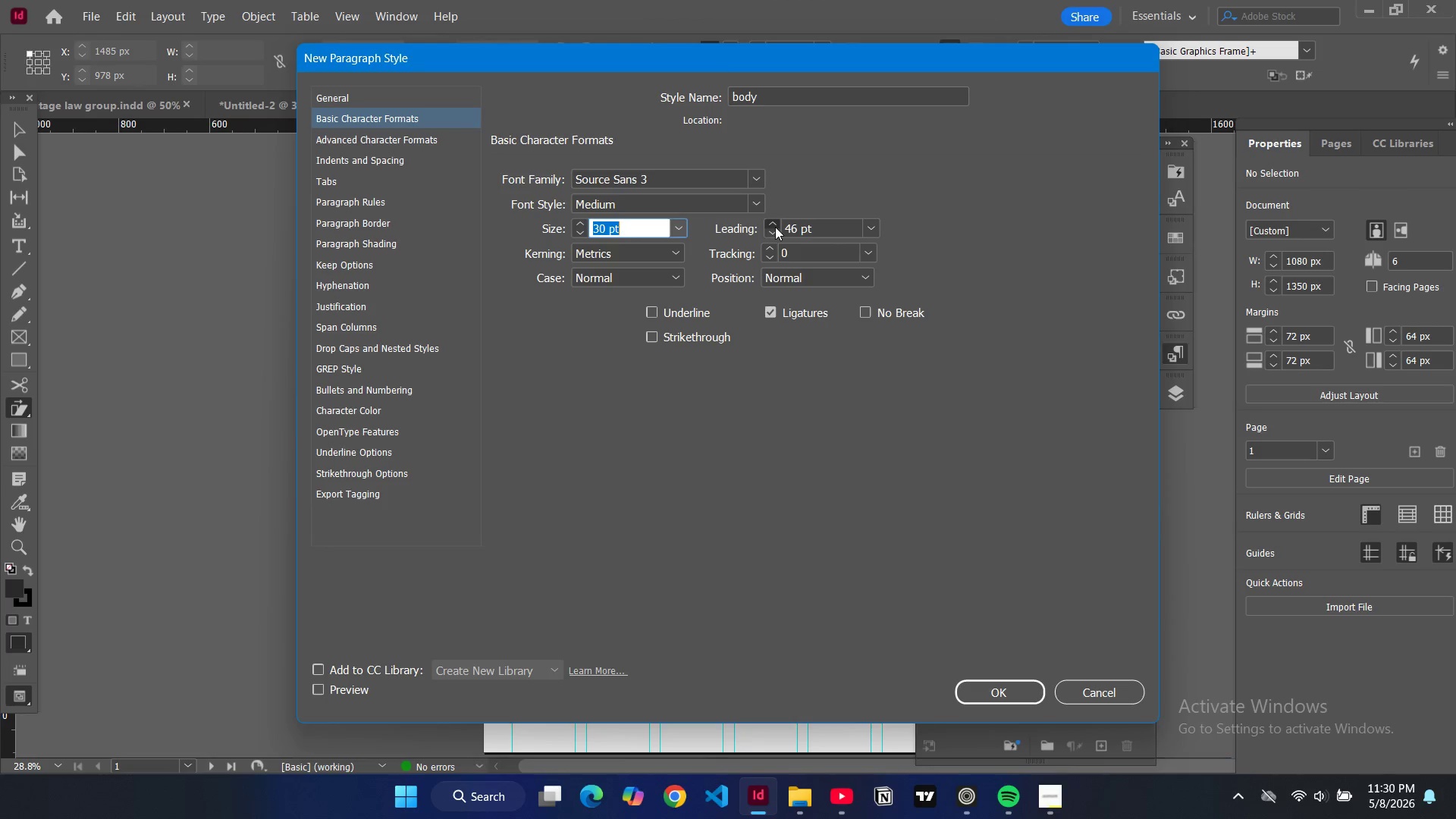 
triple_click([775, 227])
 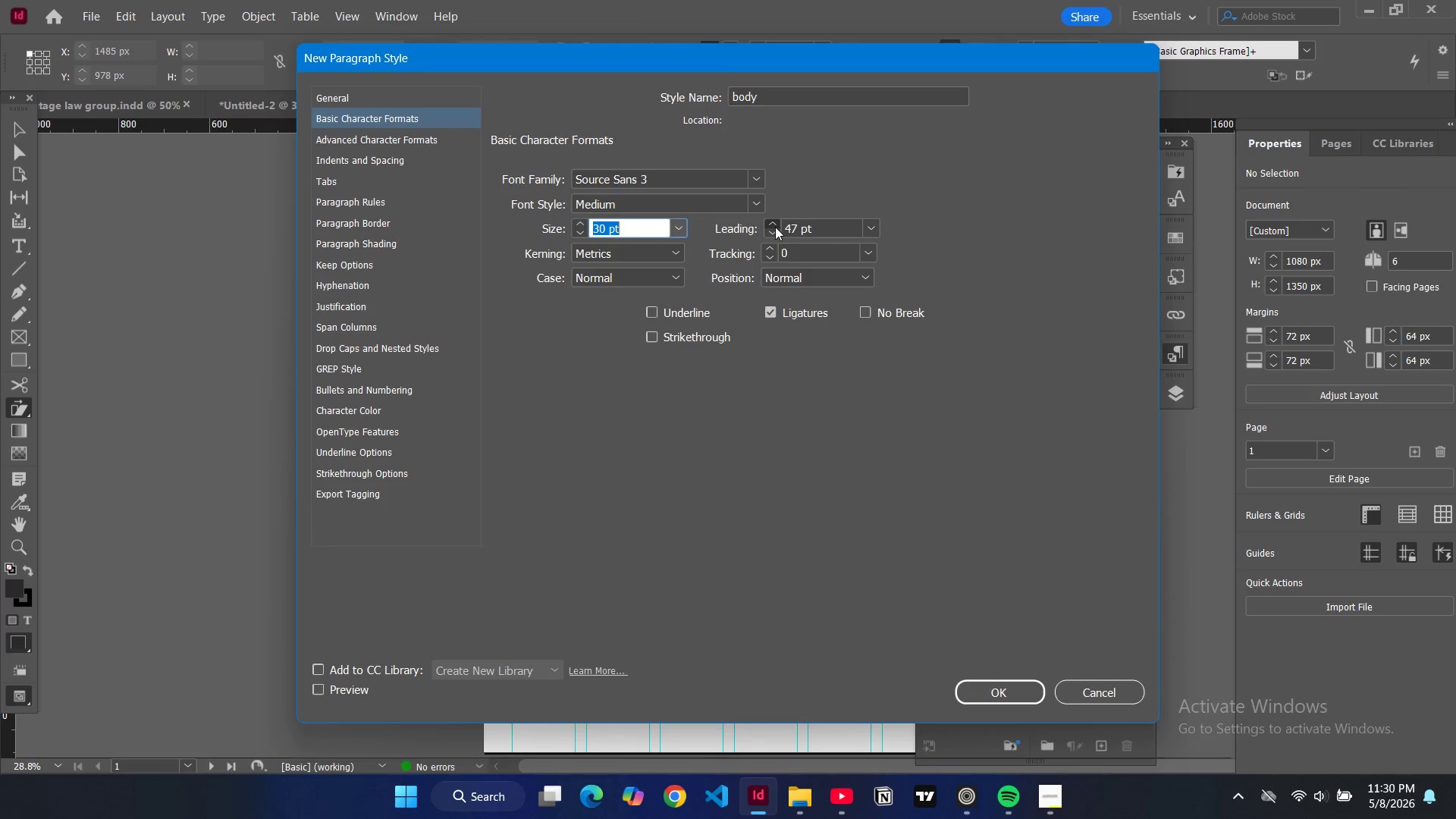 
triple_click([775, 227])
 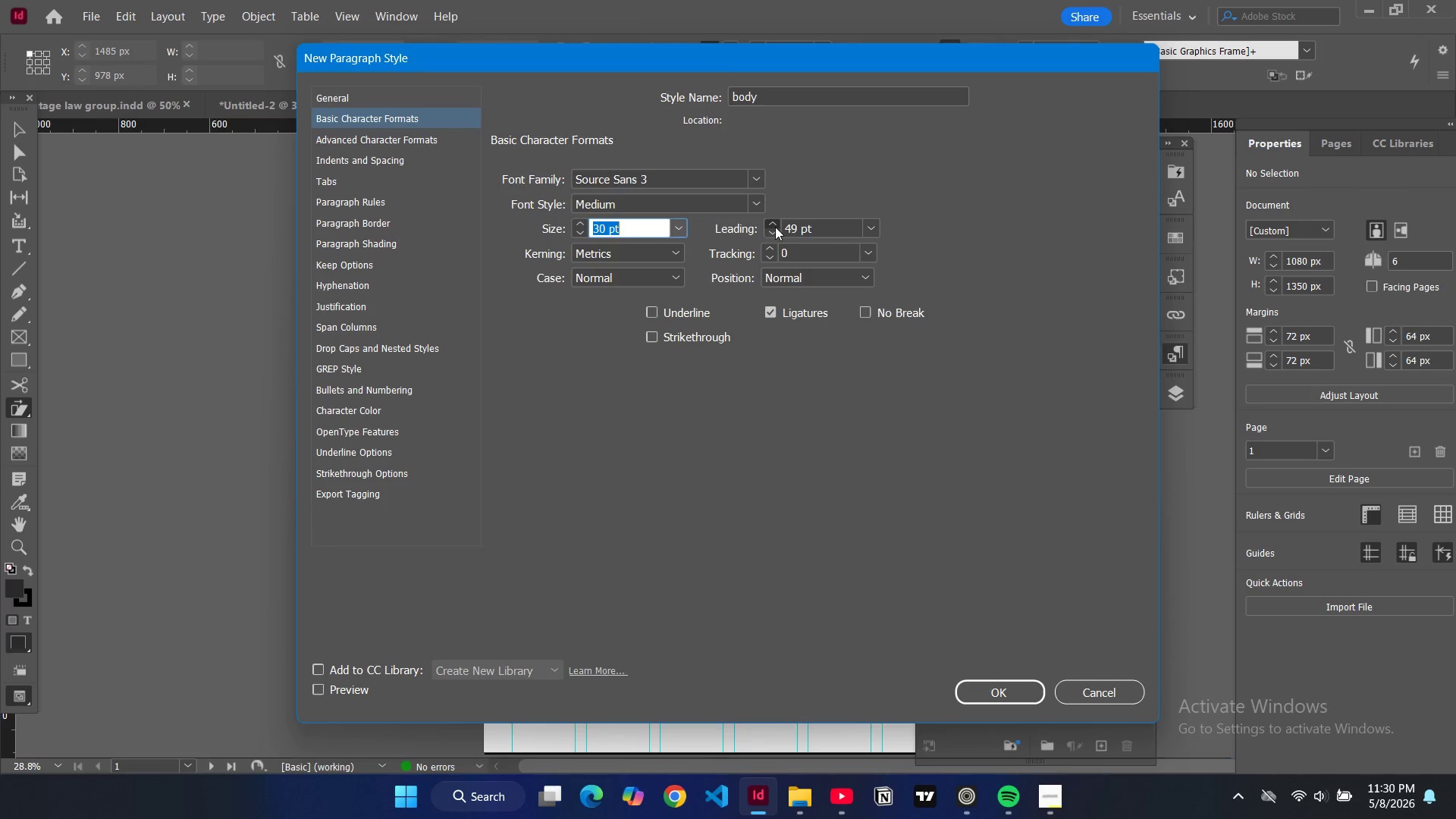 
triple_click([775, 227])
 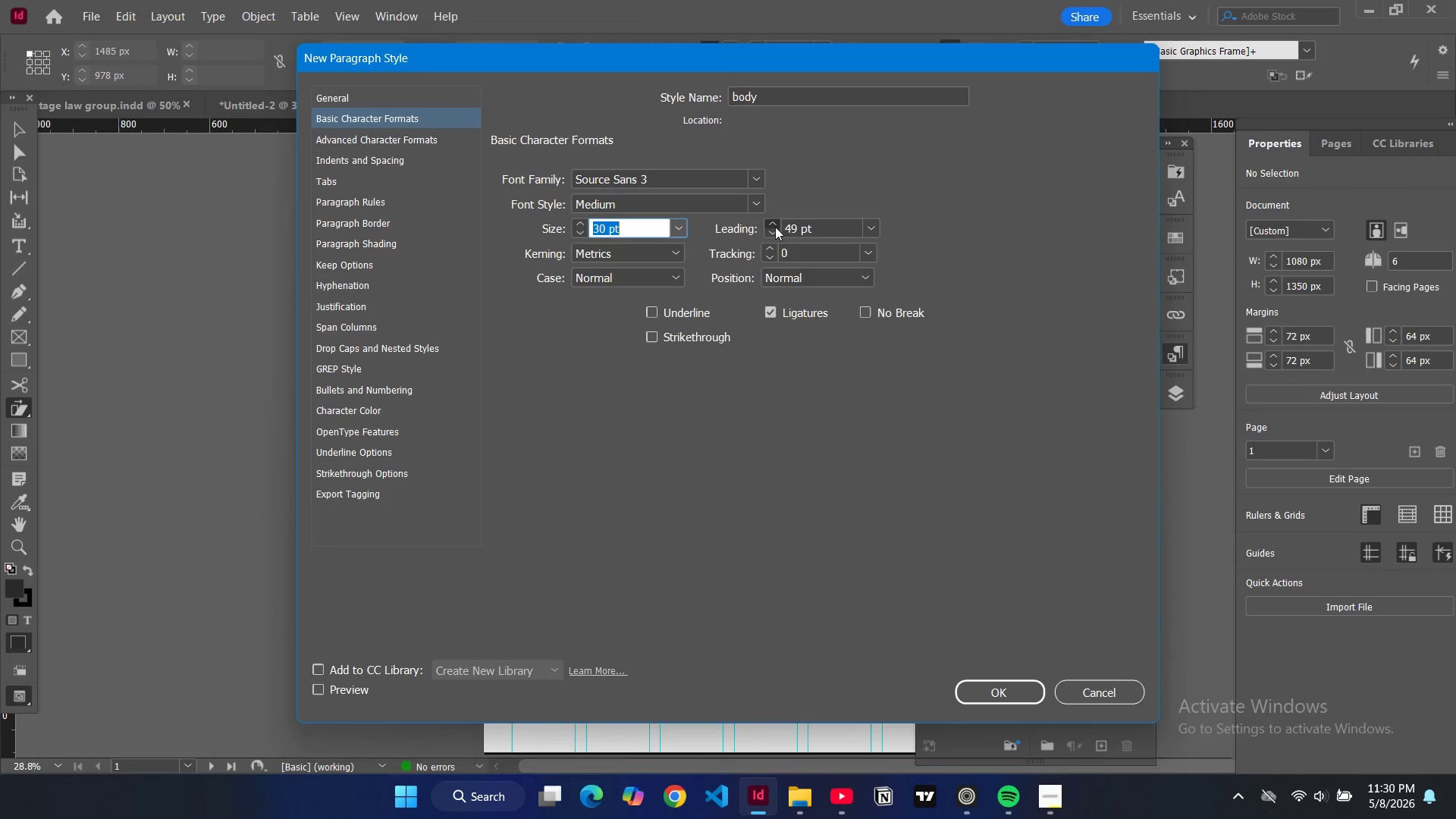 
triple_click([775, 227])
 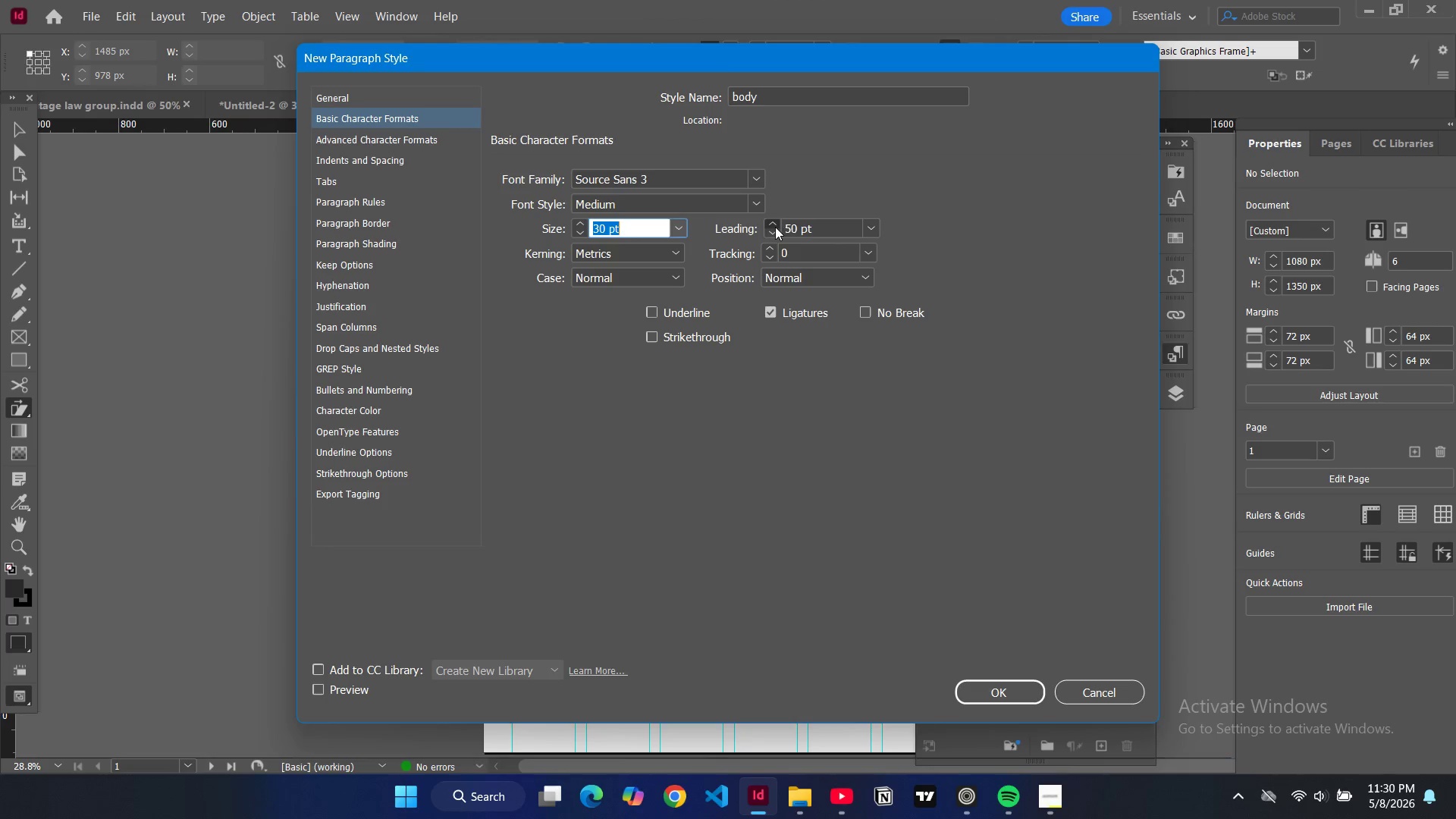 
triple_click([775, 227])
 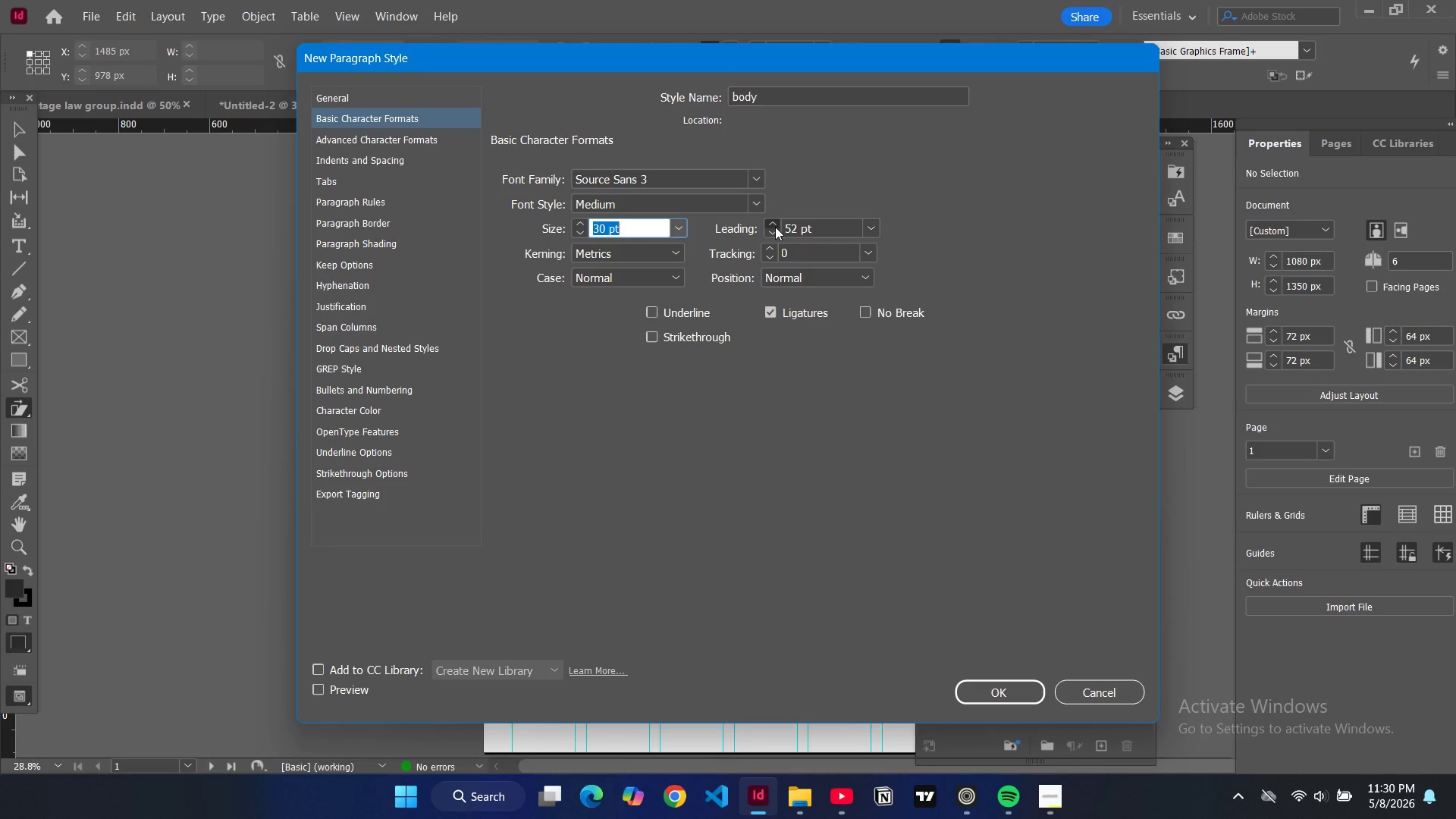 
triple_click([775, 227])
 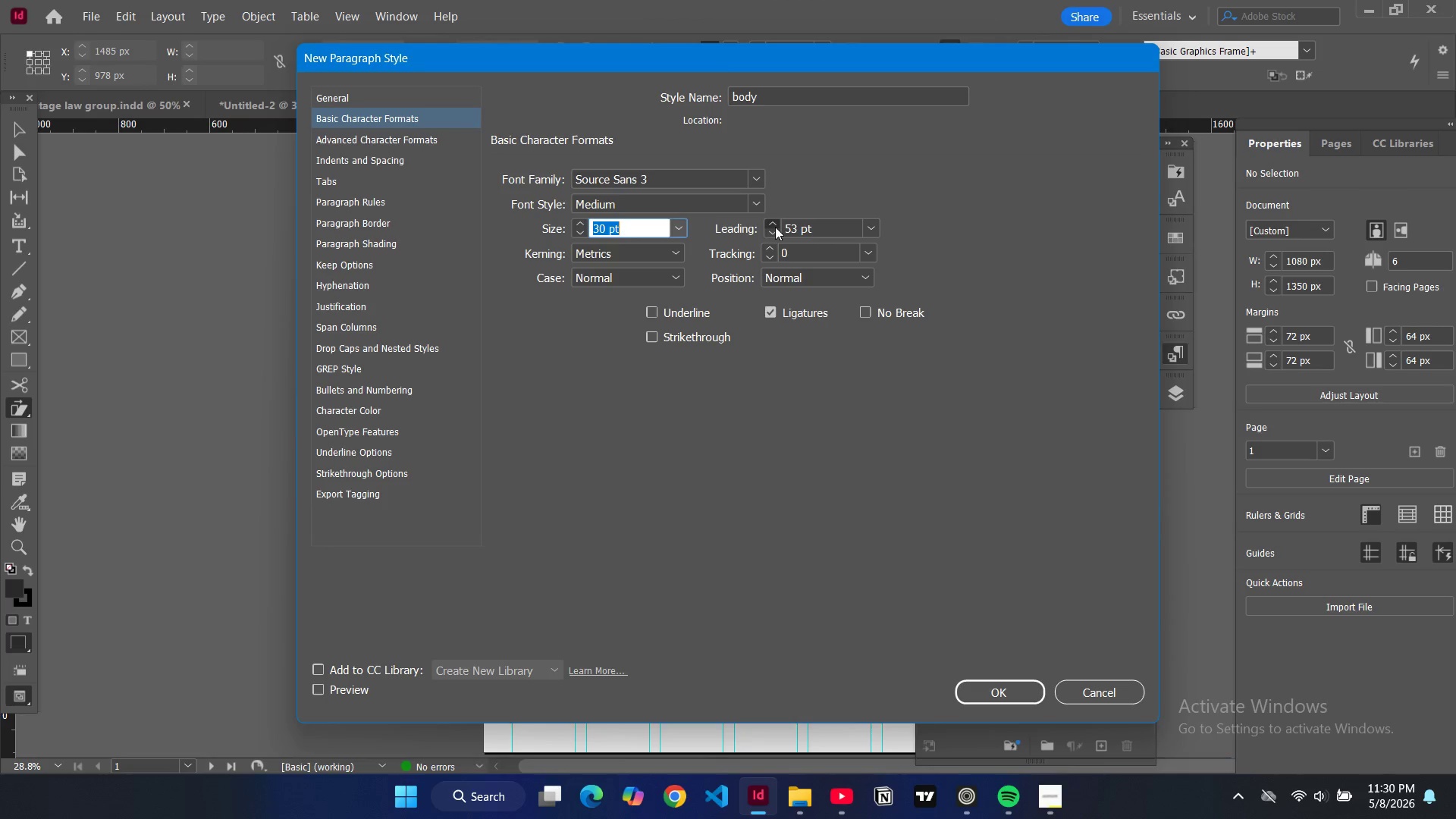 
triple_click([775, 227])
 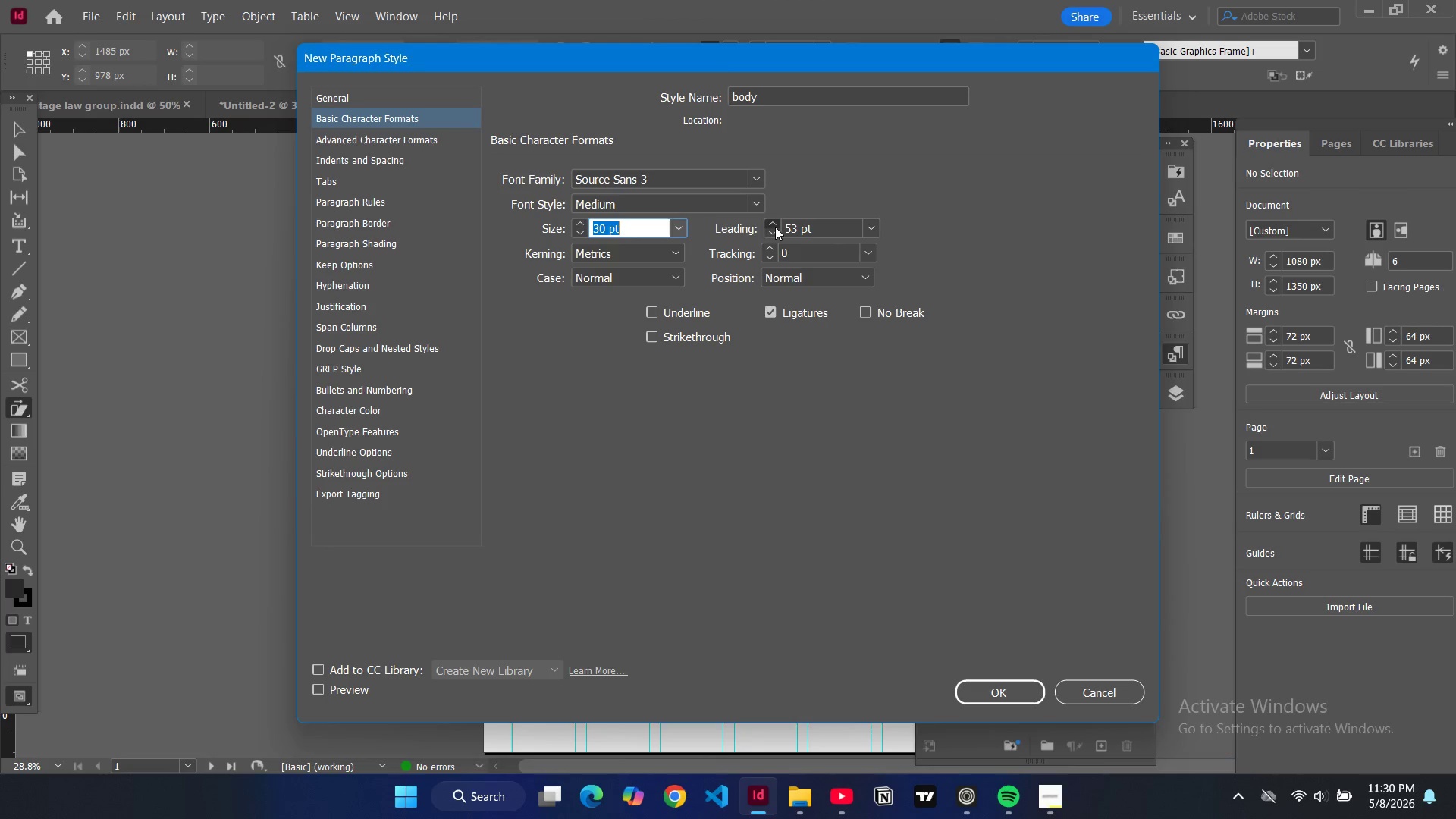 
triple_click([775, 227])
 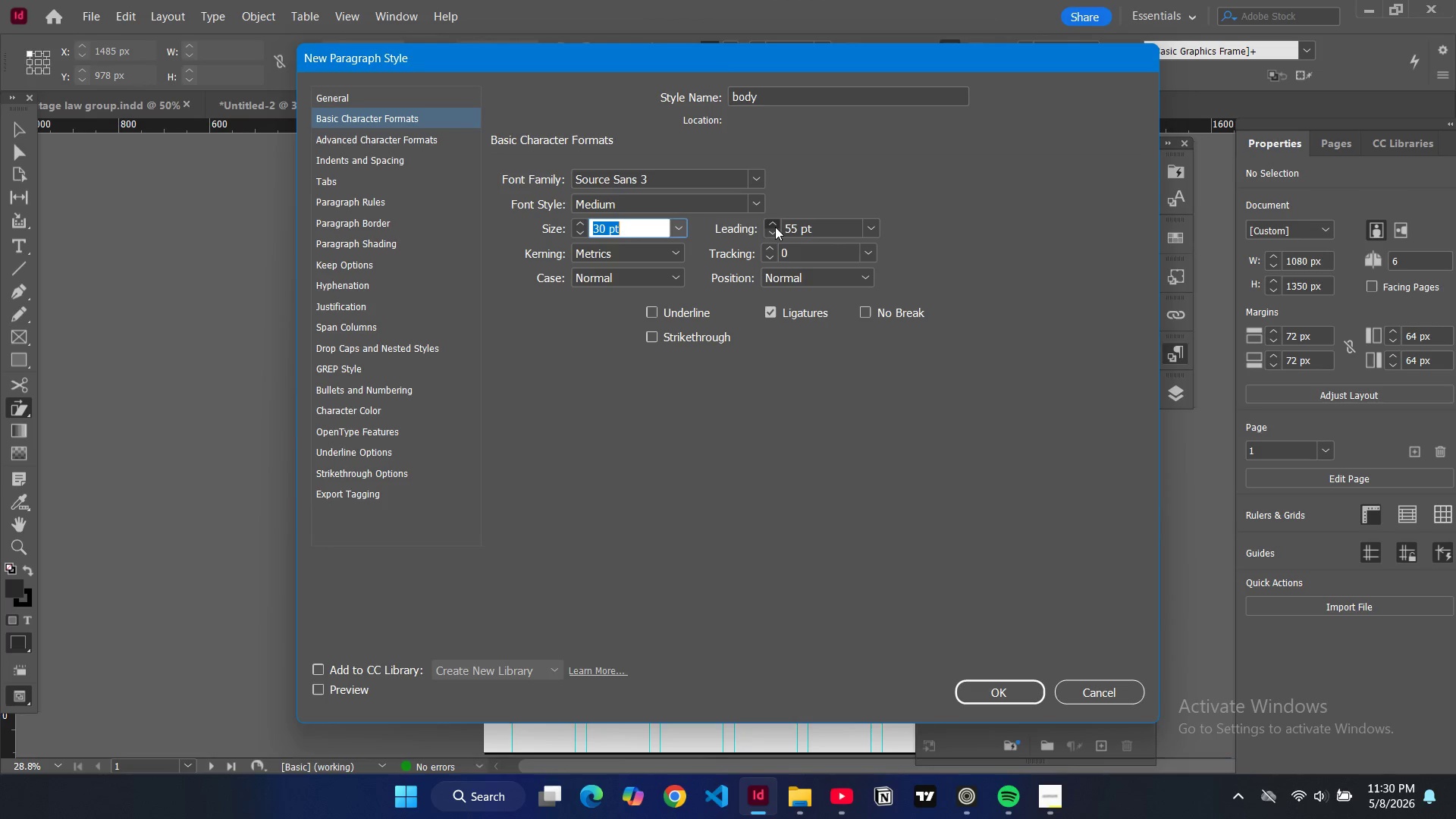 
triple_click([775, 227])
 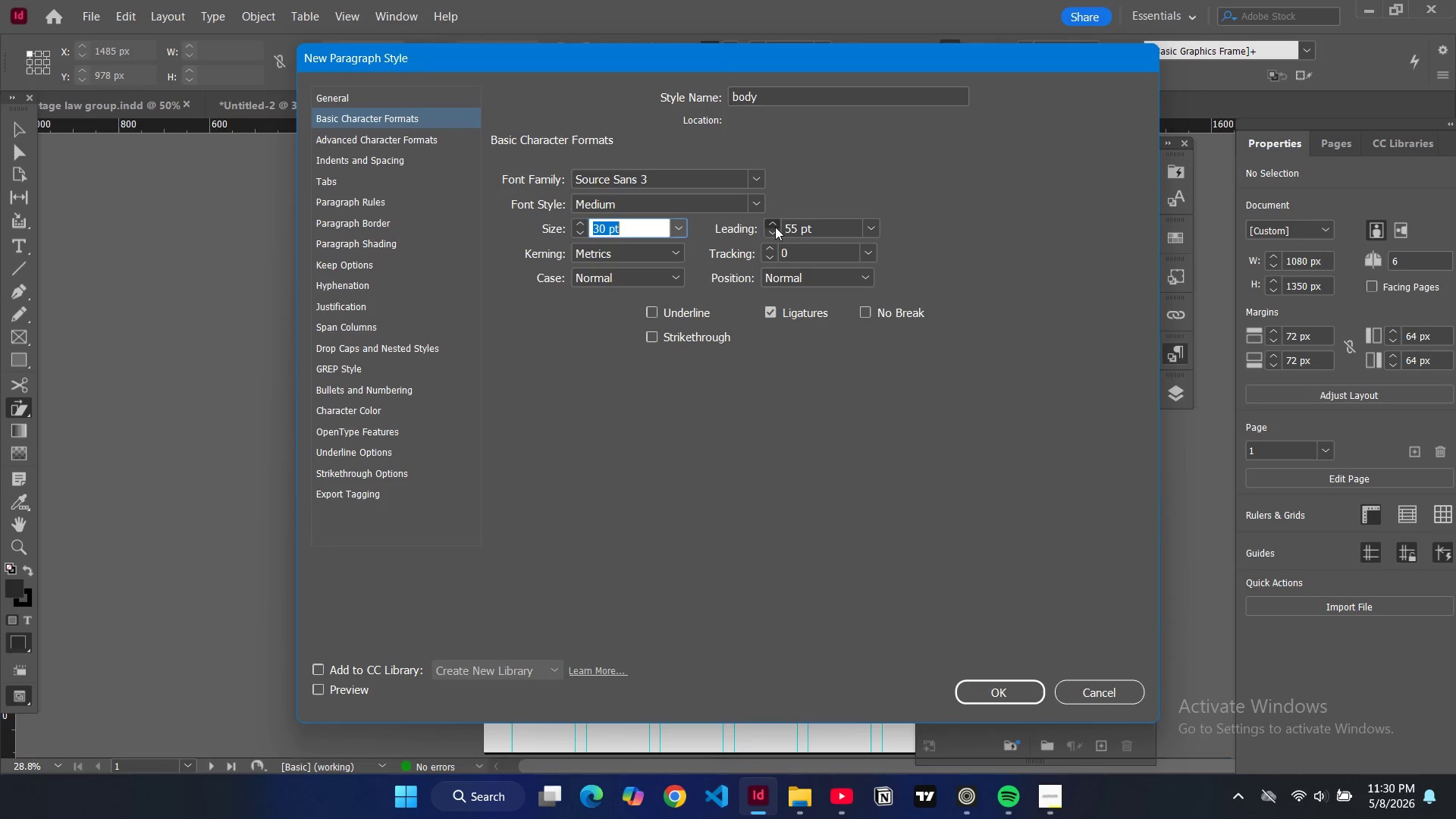 
triple_click([775, 227])
 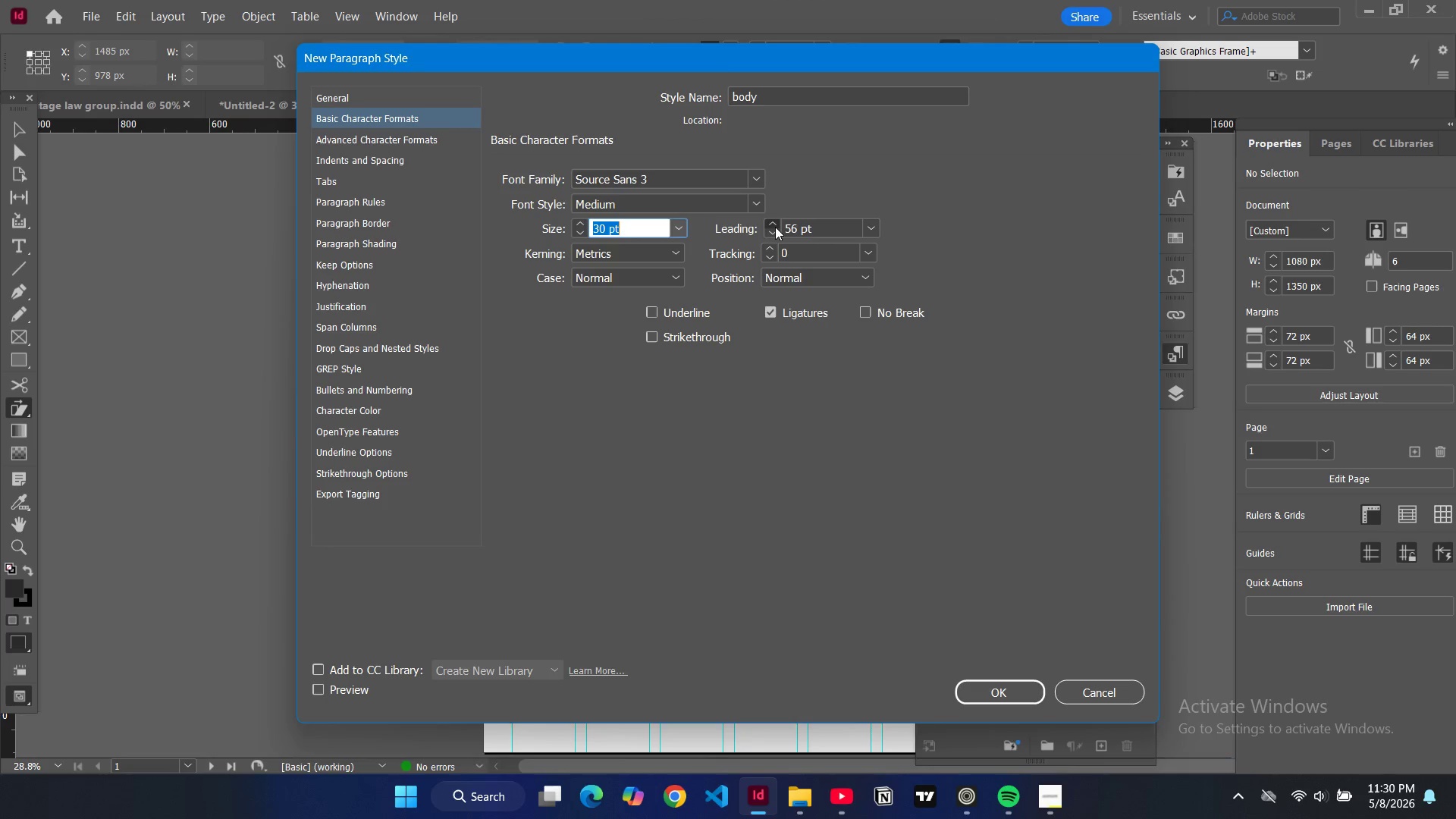 
triple_click([775, 227])
 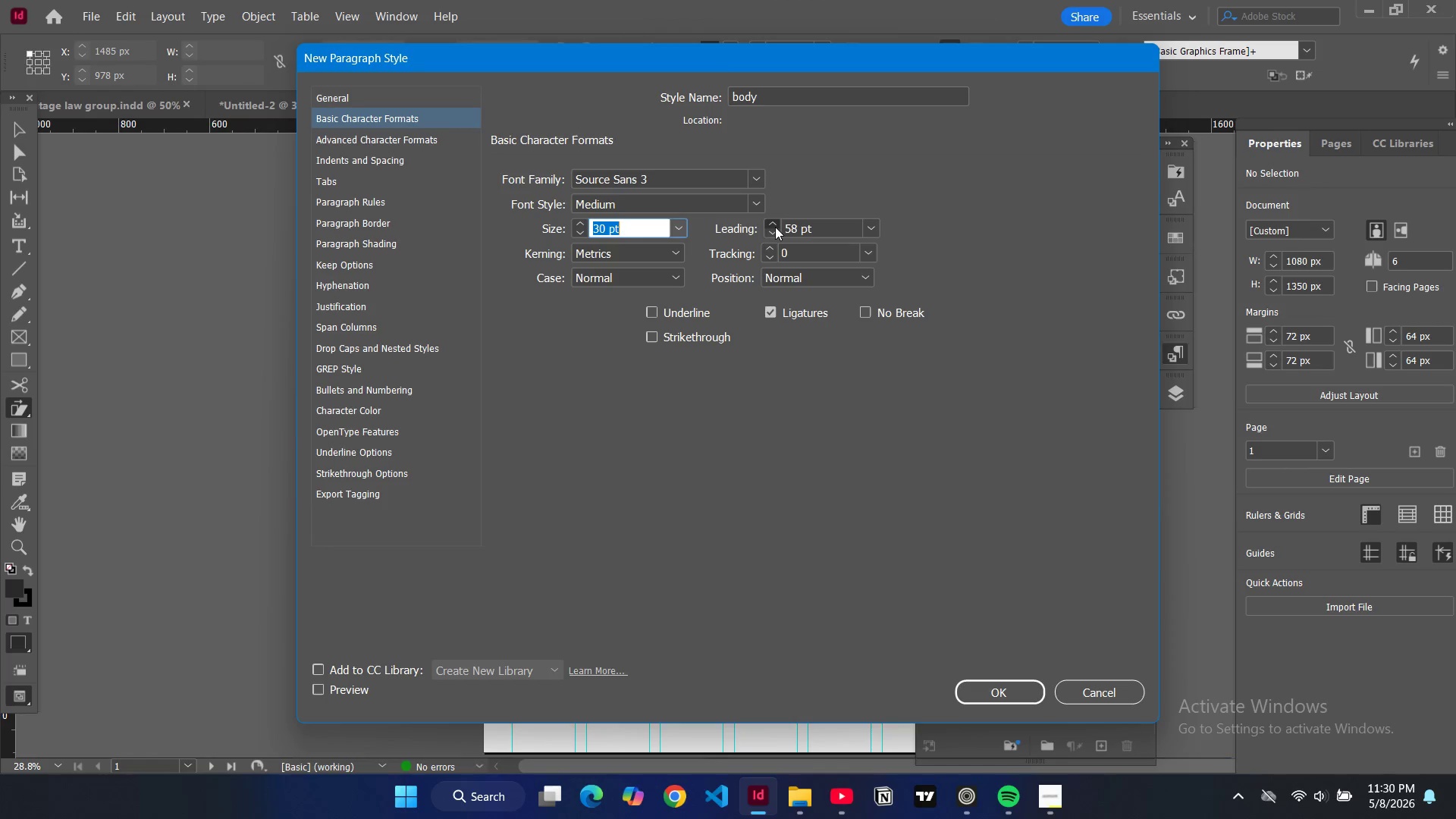 
triple_click([775, 227])
 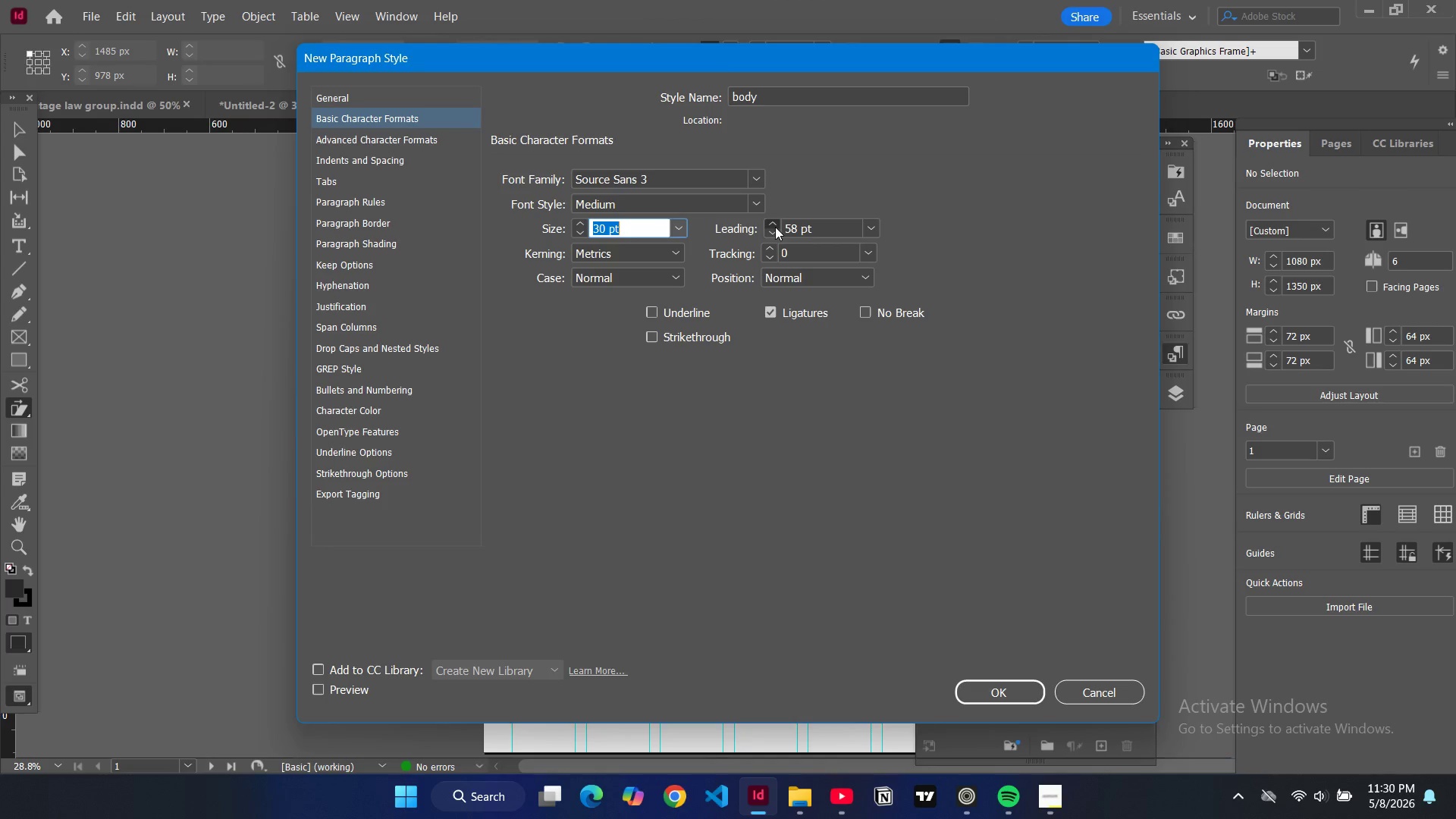 
triple_click([775, 227])
 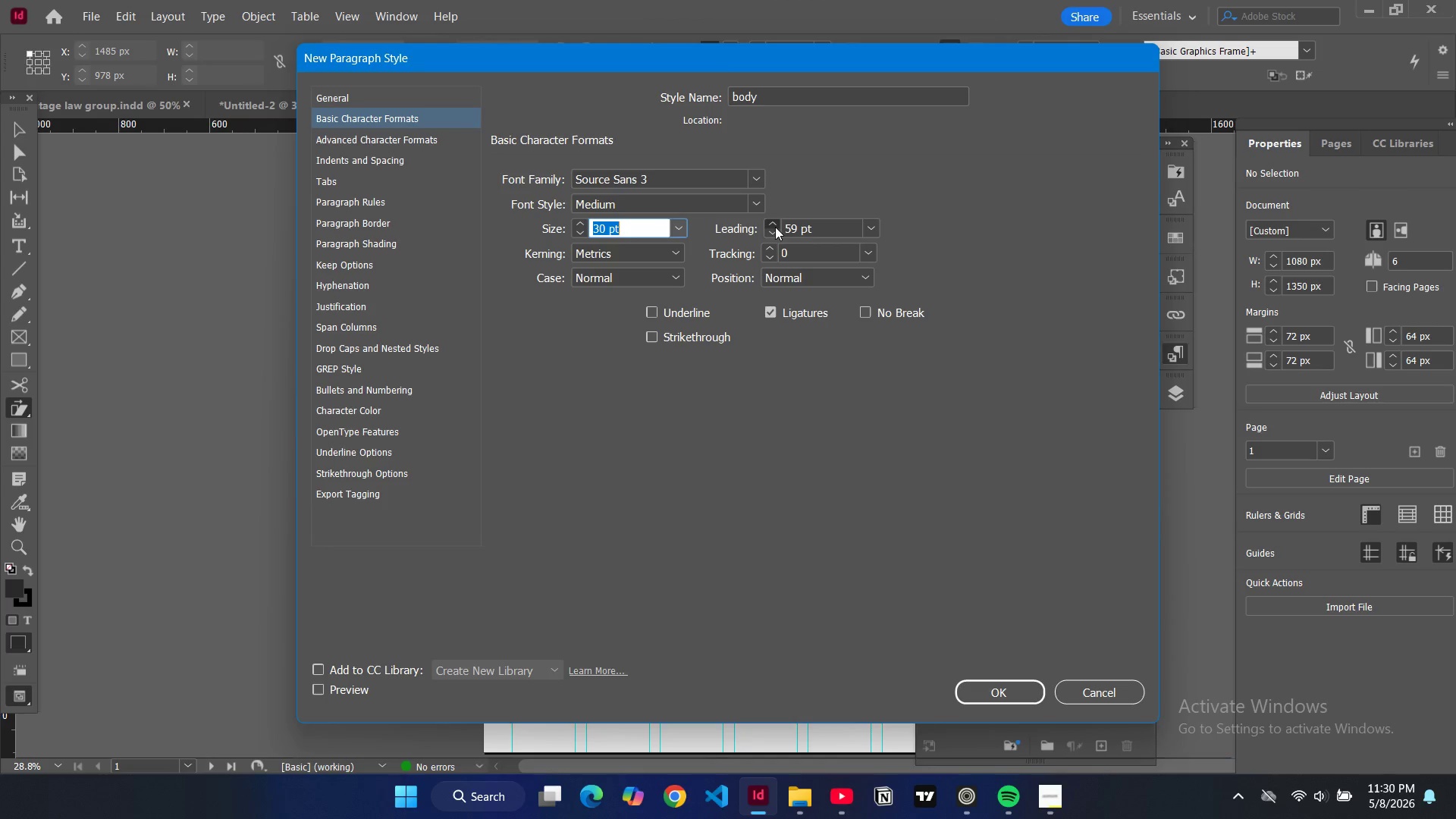 
triple_click([775, 227])
 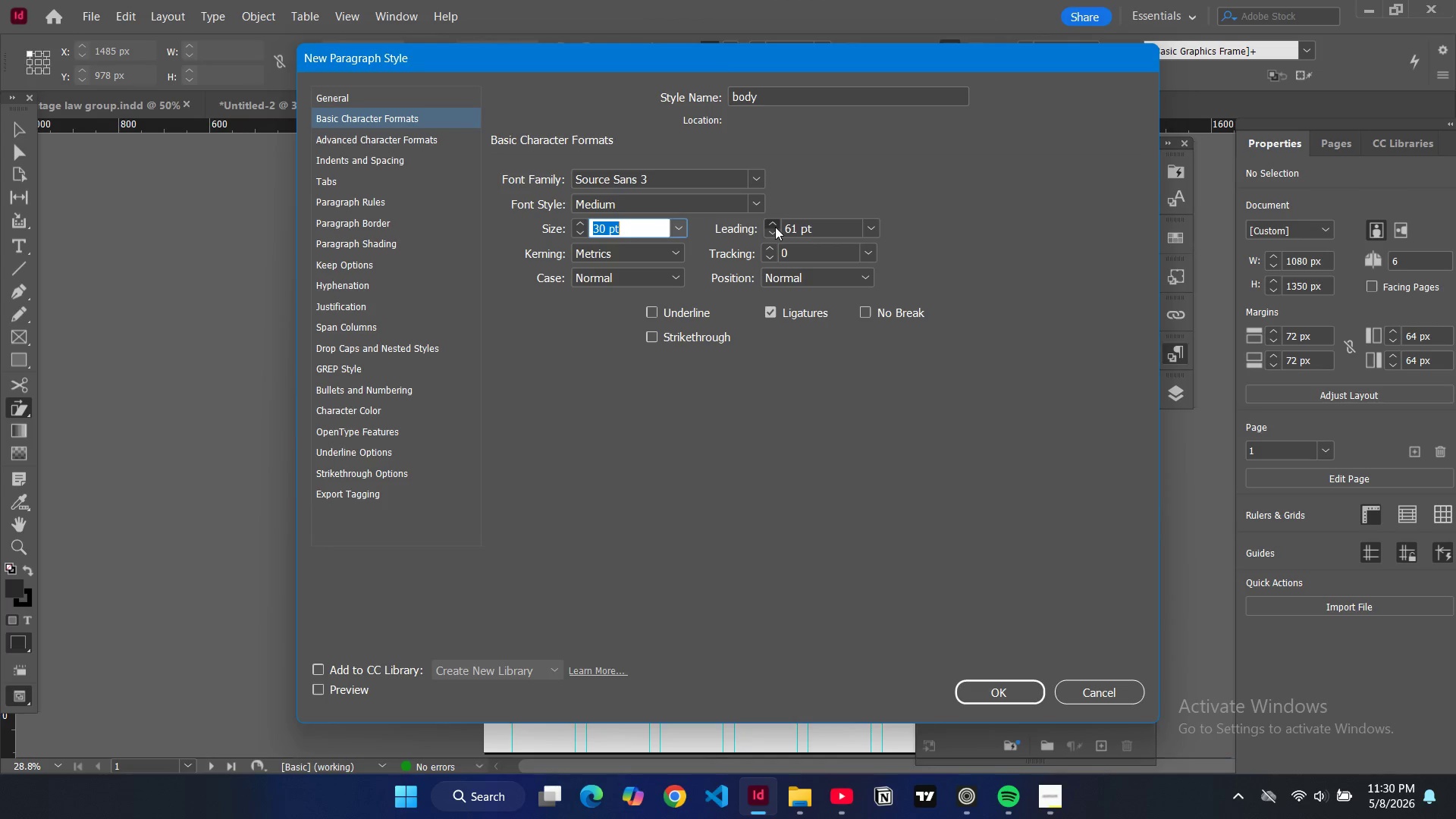 
triple_click([775, 227])
 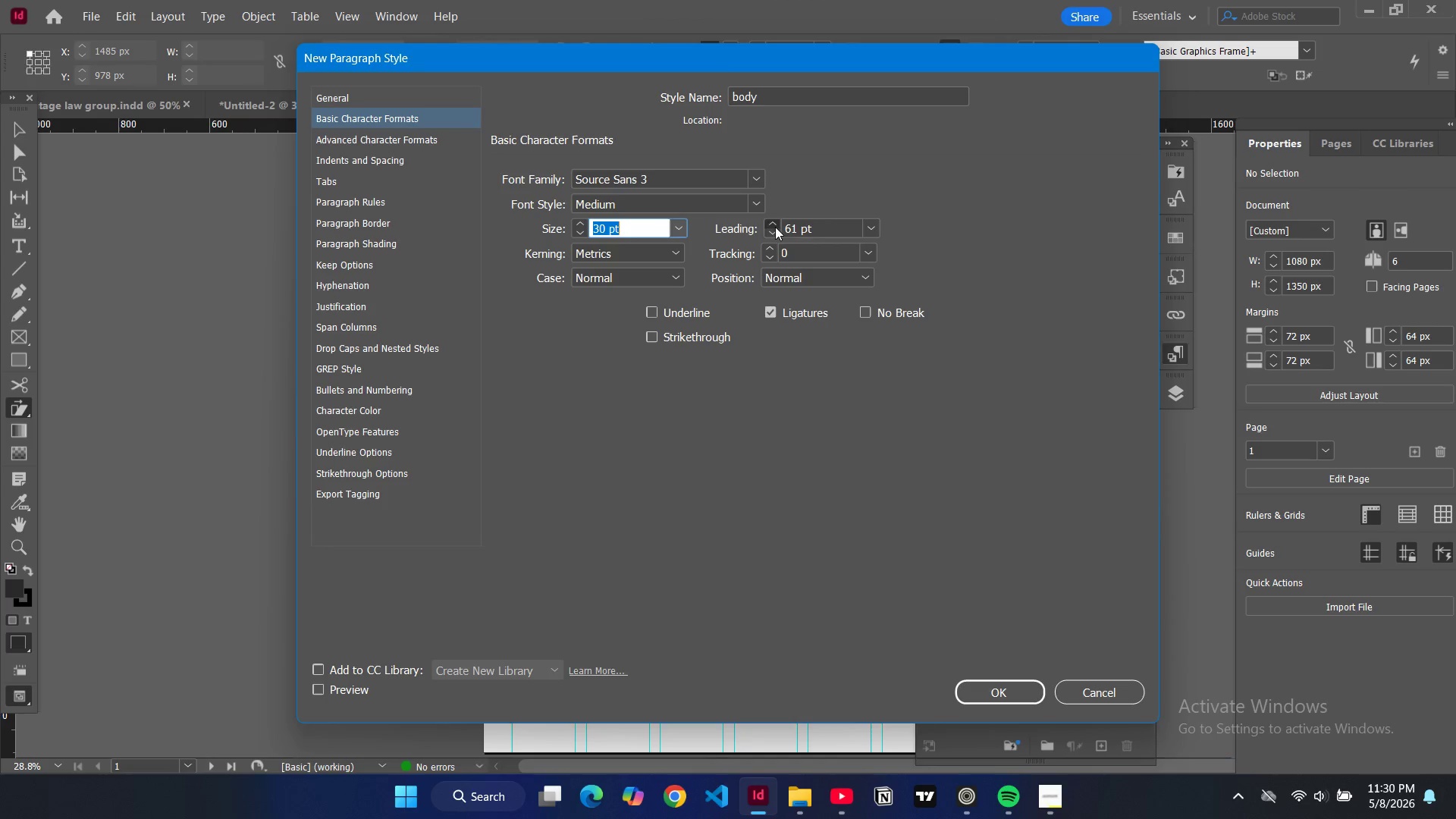 
triple_click([775, 227])
 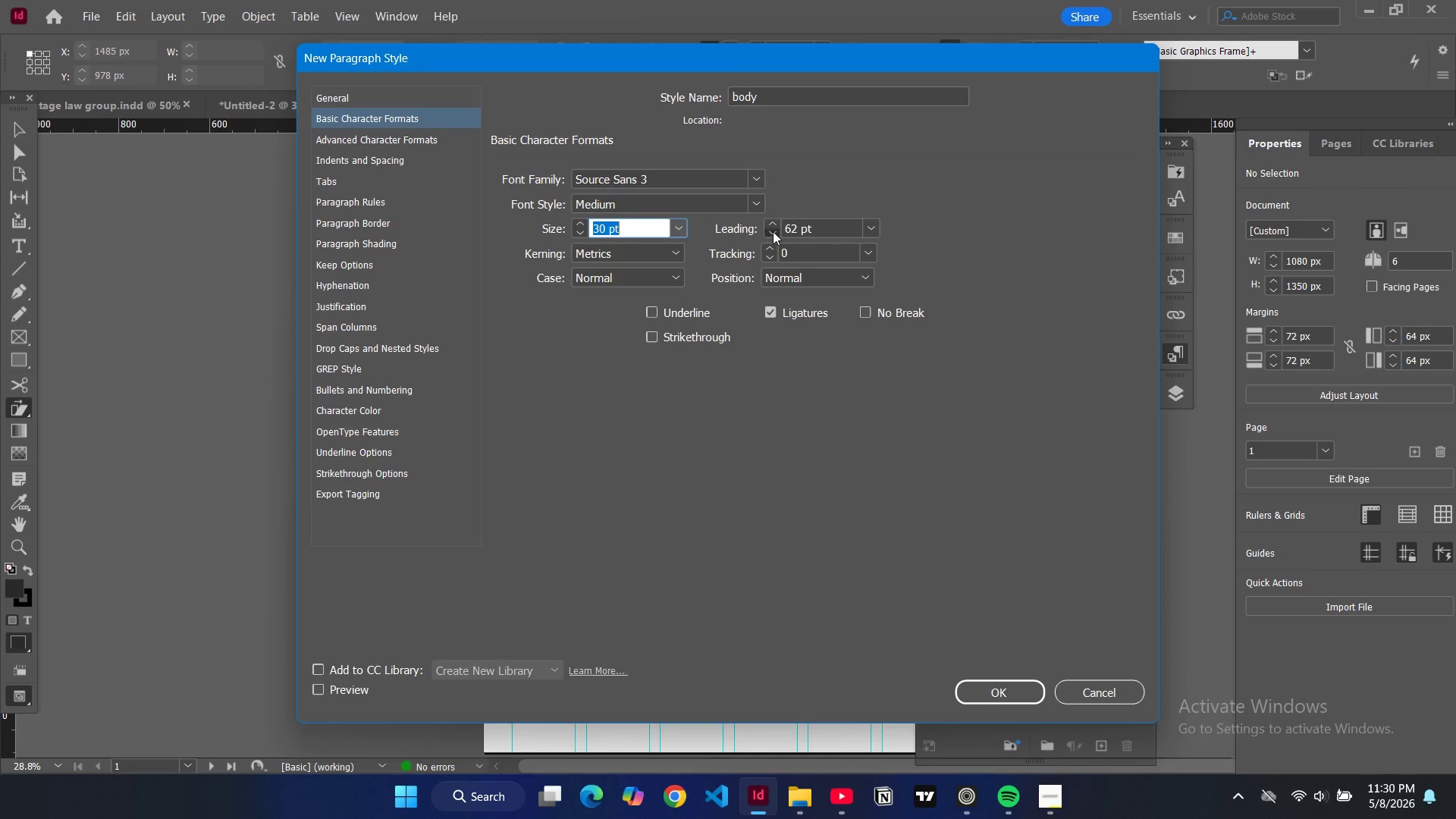 
double_click([773, 231])
 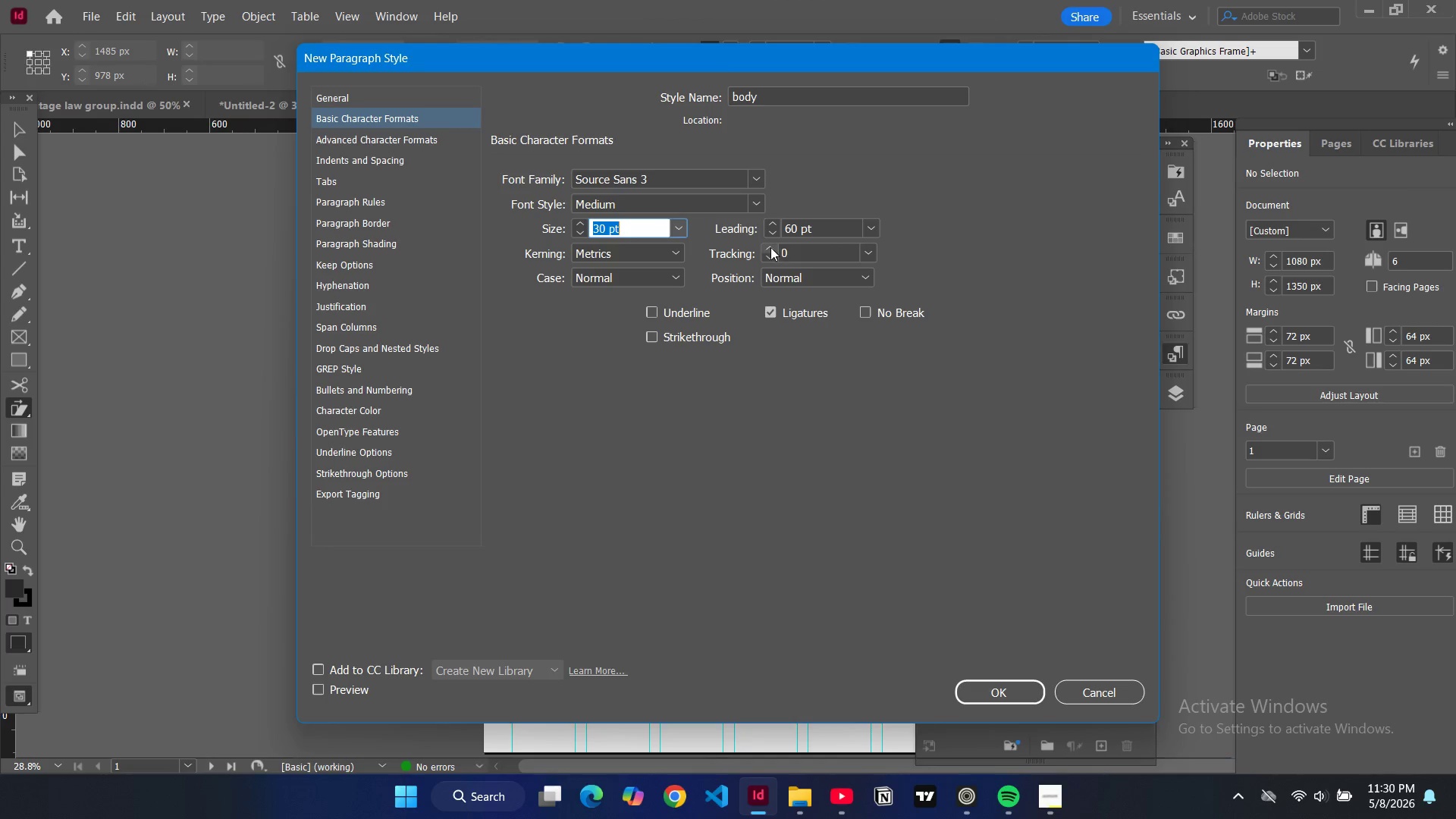 
double_click([770, 247])
 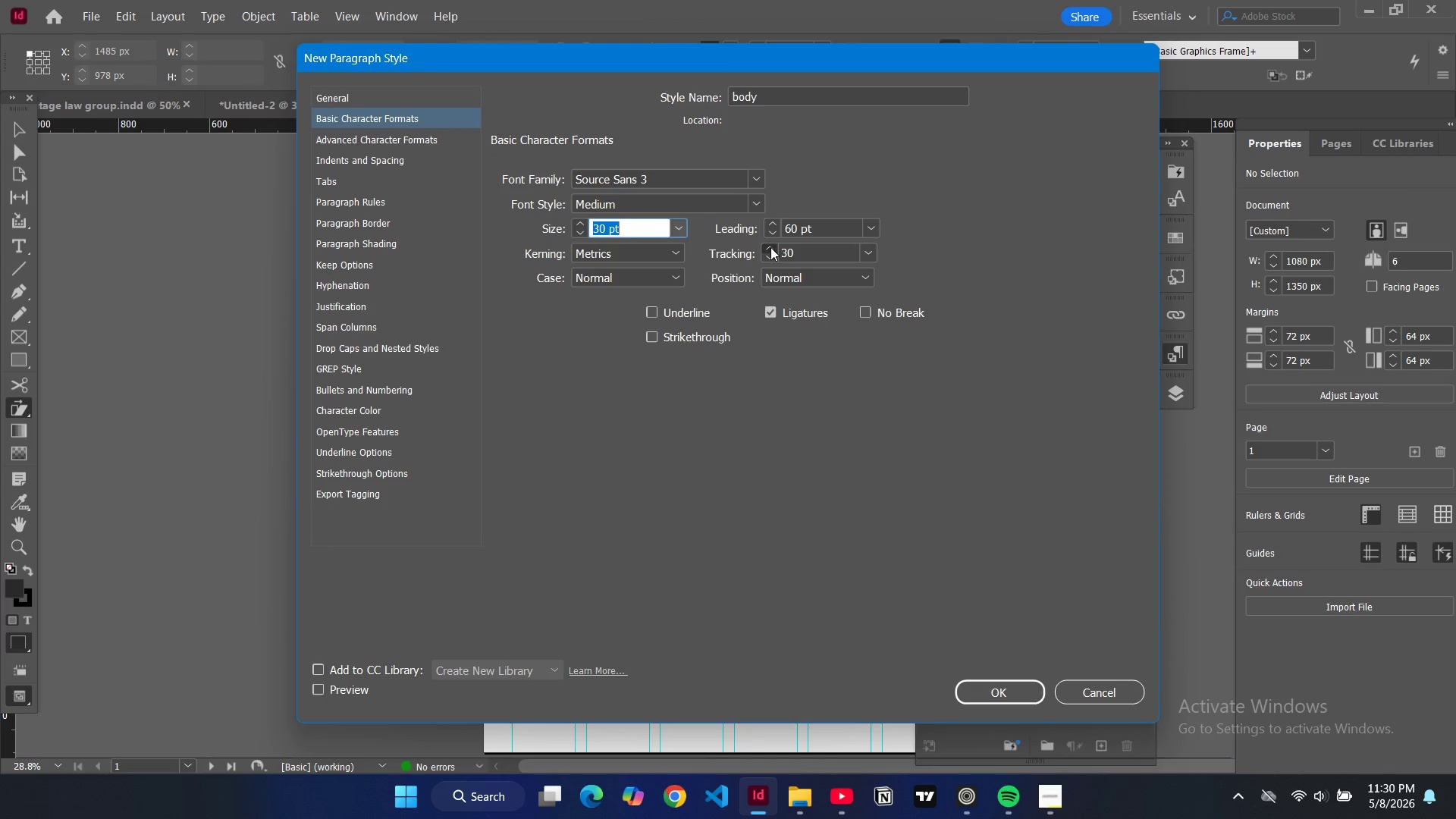 
triple_click([770, 247])
 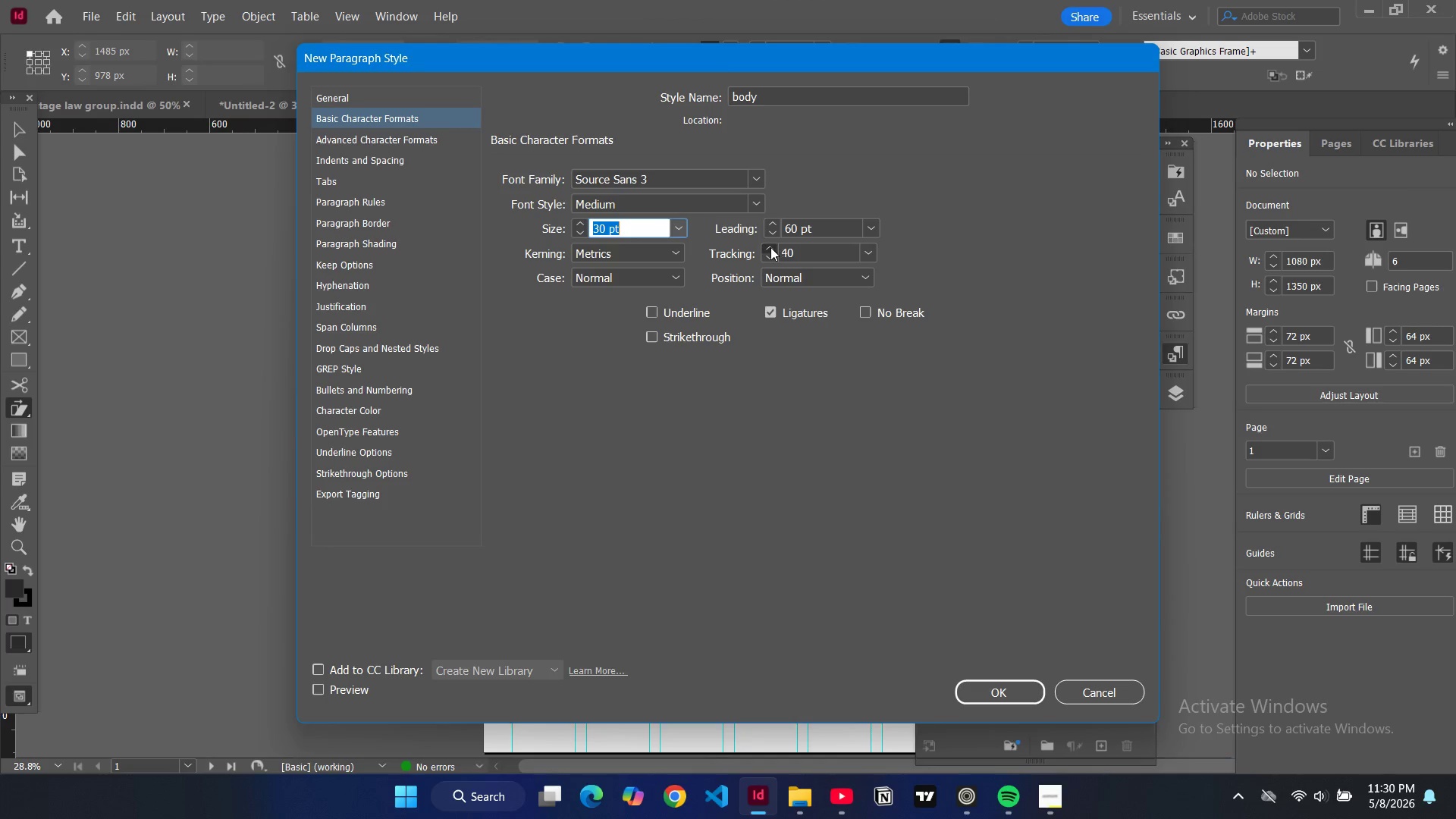 
triple_click([770, 247])
 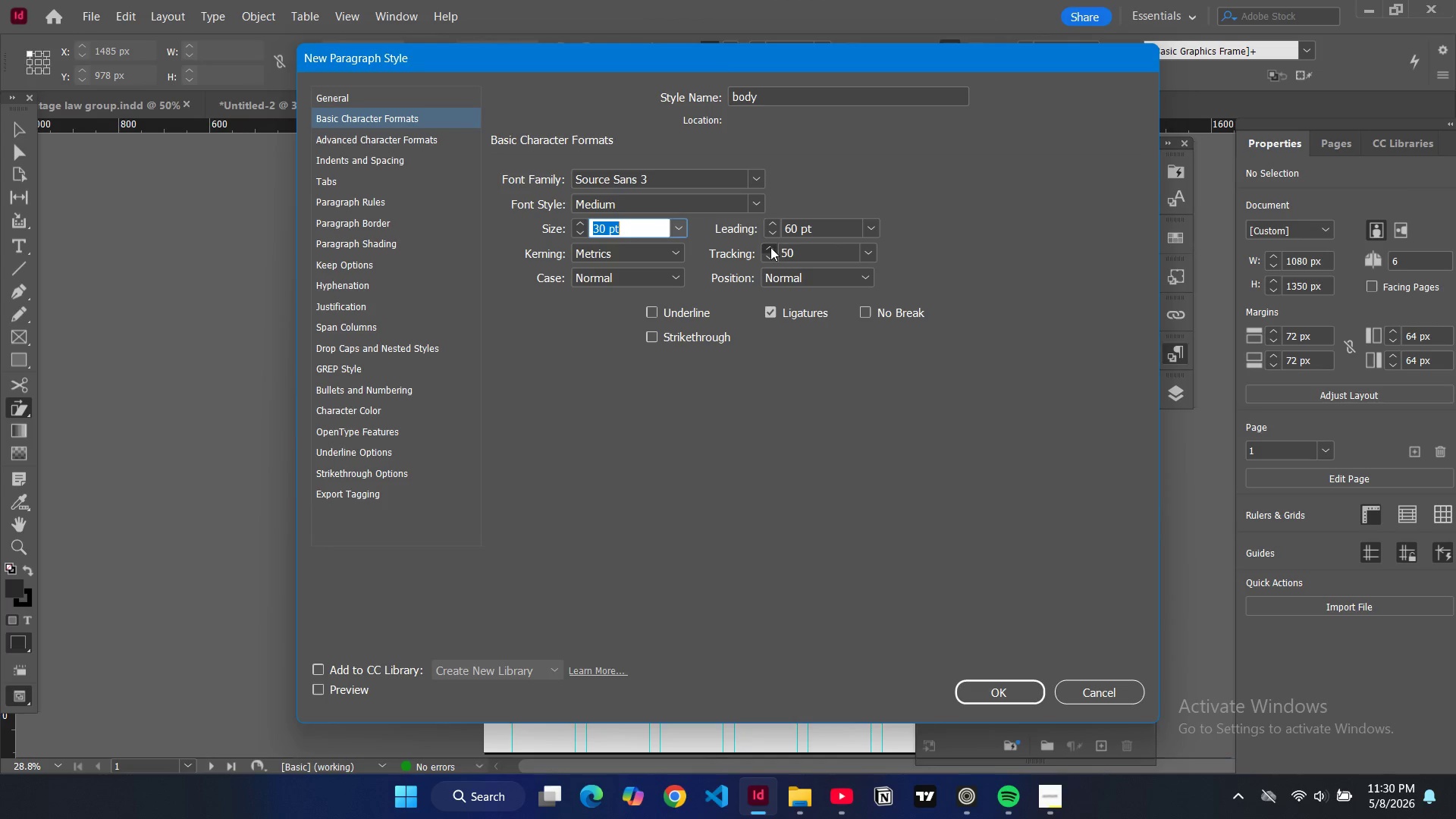 
triple_click([770, 247])
 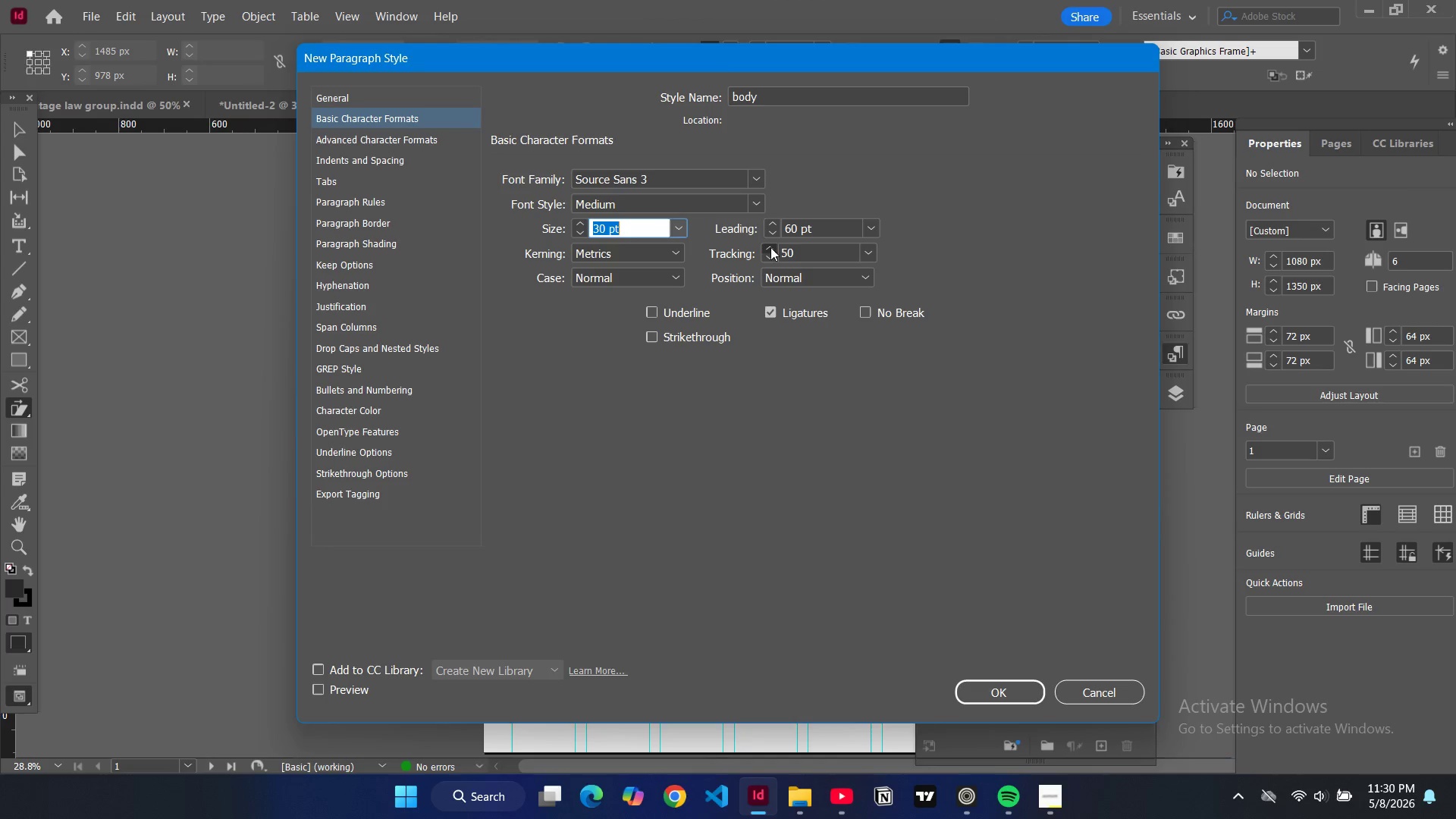 
triple_click([770, 247])
 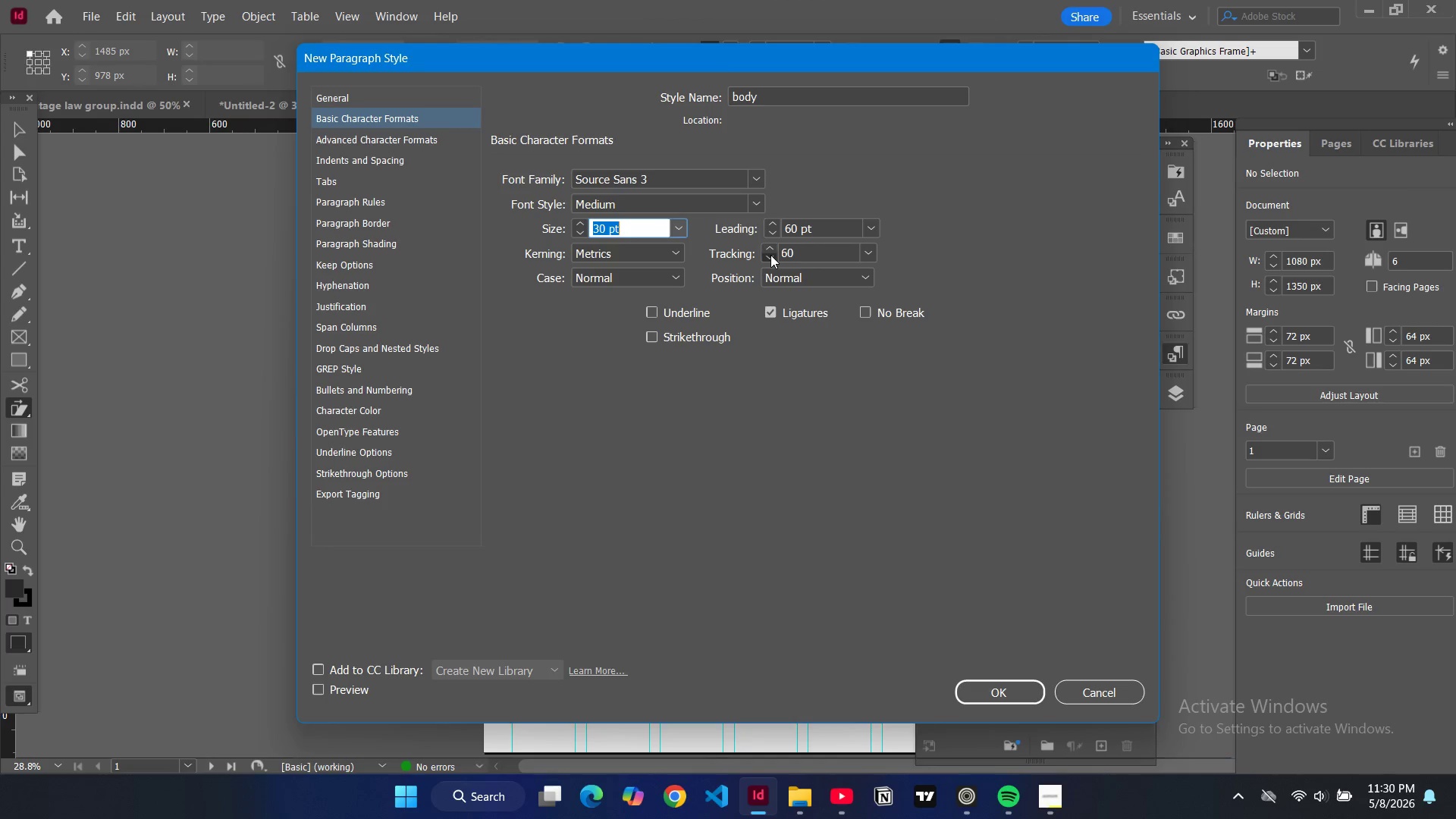 
double_click([770, 255])
 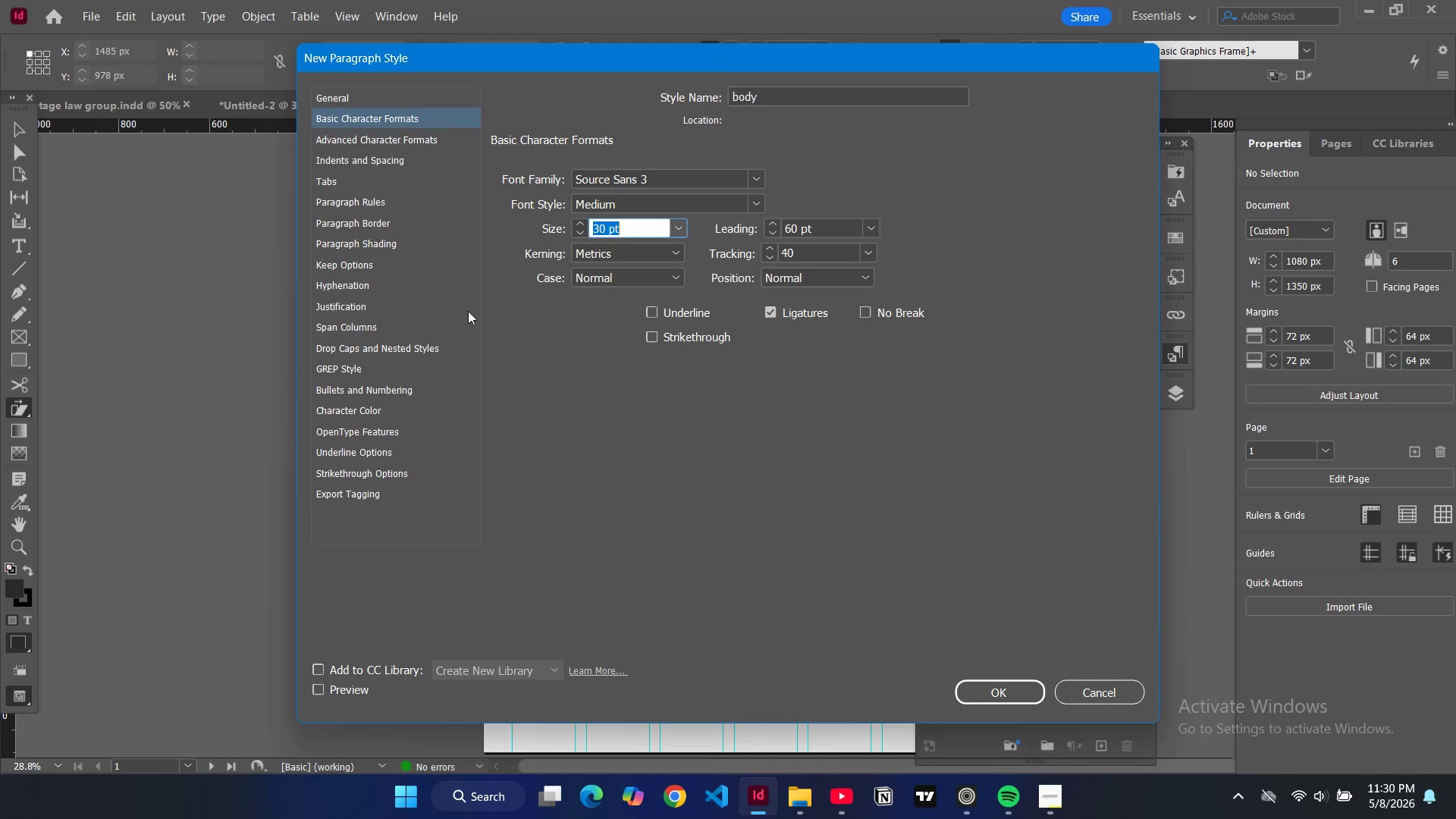 
left_click([366, 402])
 